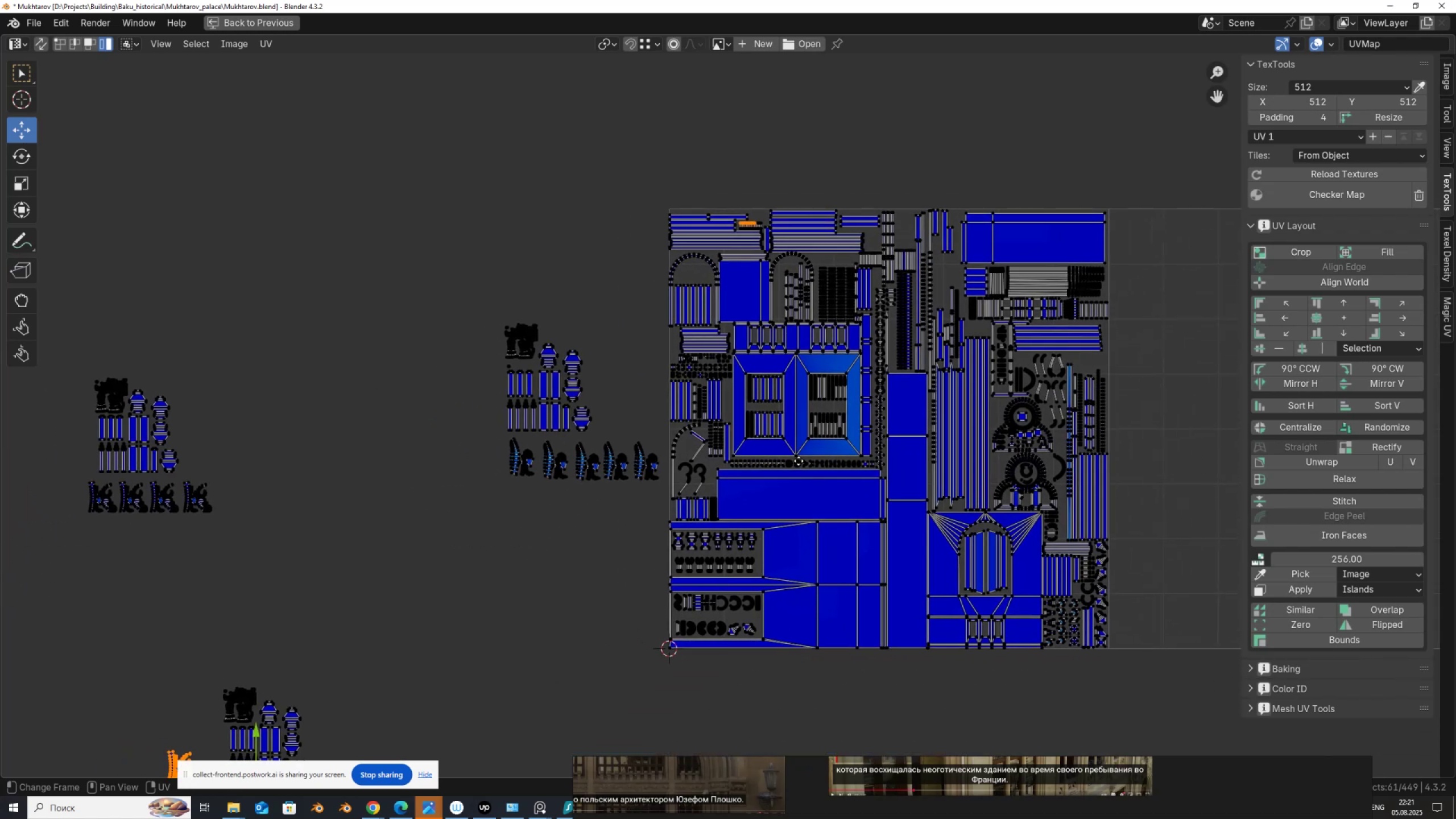 
scroll: coordinate [557, 457], scroll_direction: up, amount: 1.0
 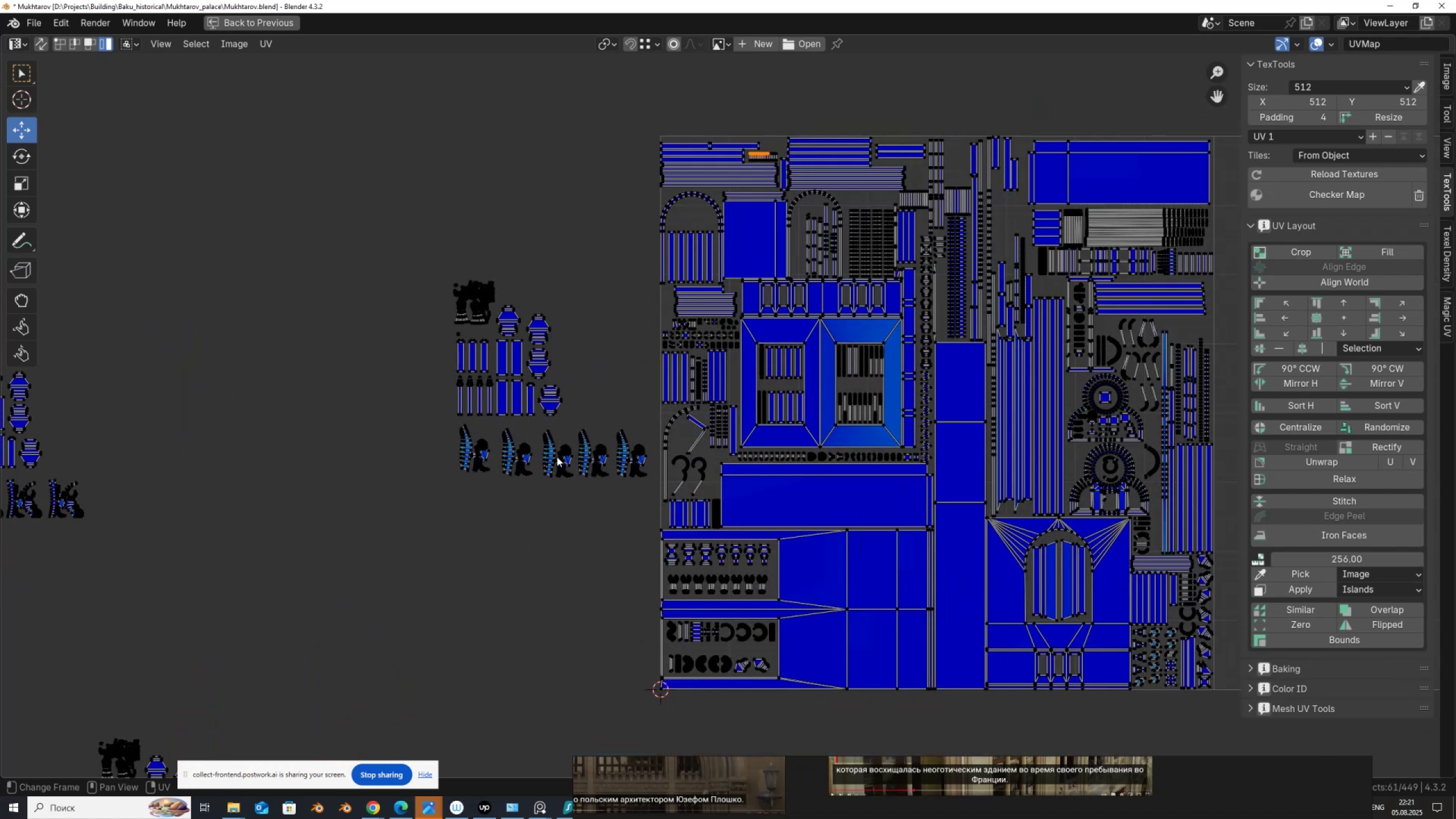 
scroll: coordinate [547, 439], scroll_direction: down, amount: 1.0
 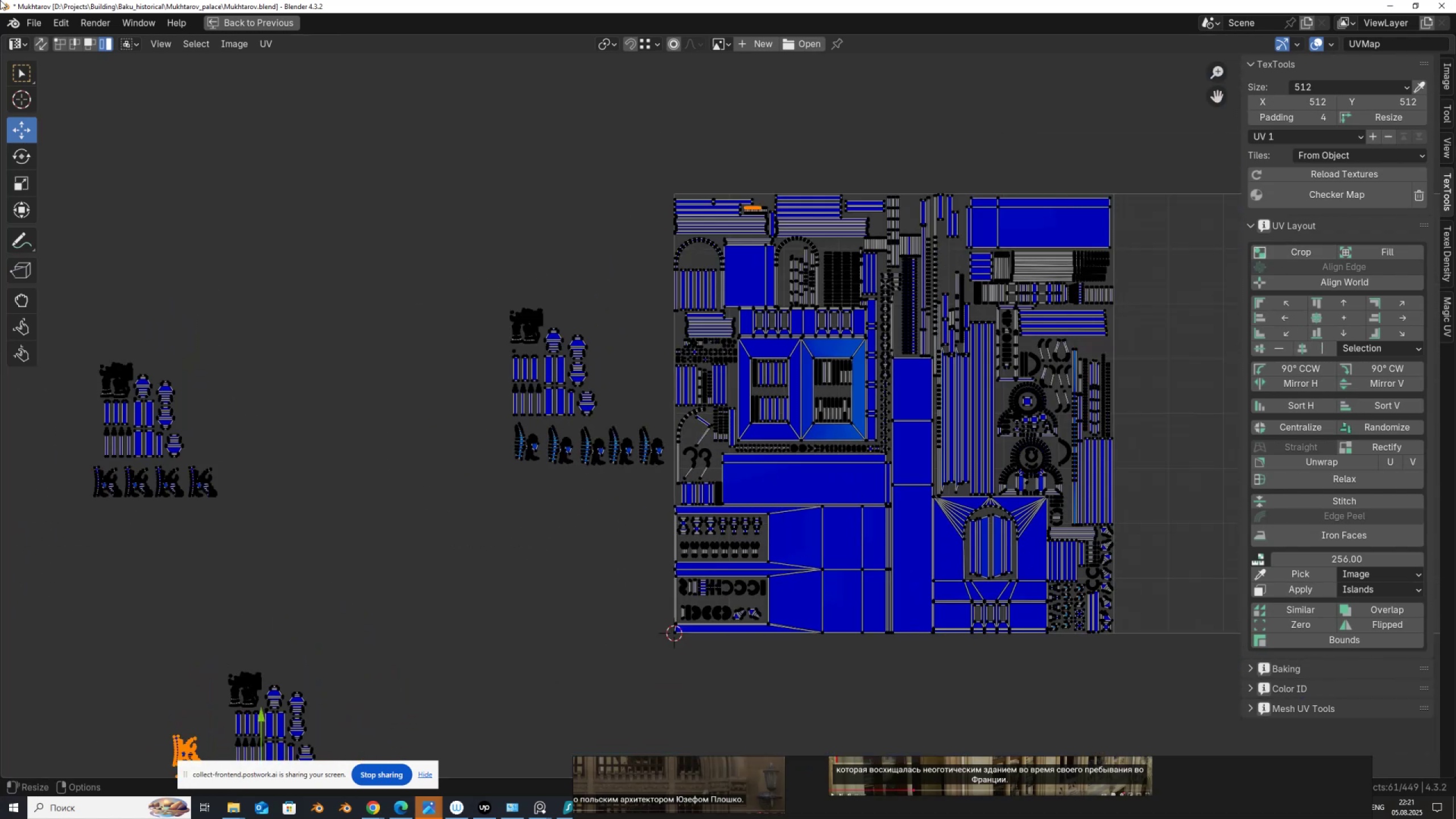 
left_click([73, 44])
 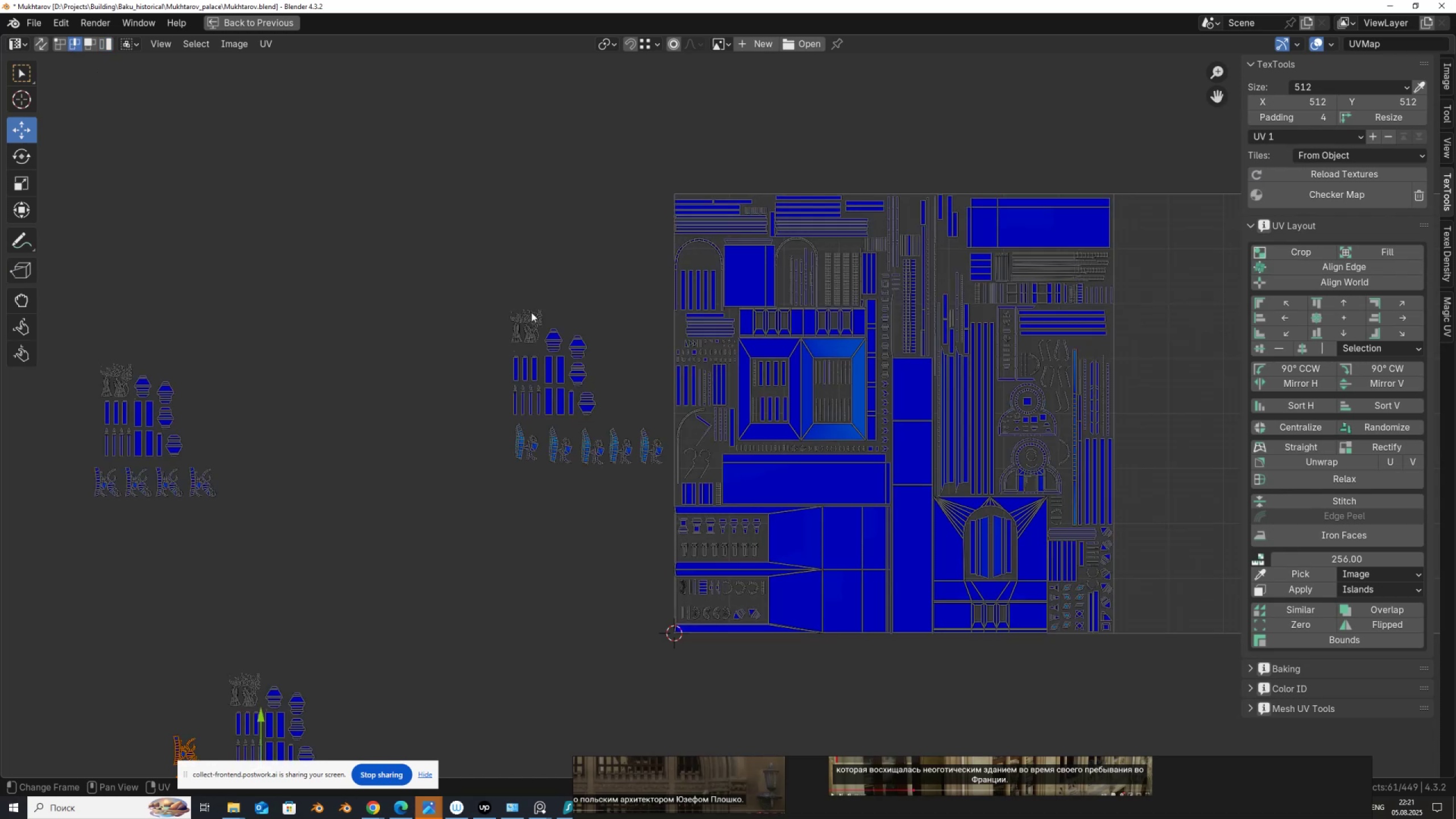 
scroll: coordinate [664, 494], scroll_direction: up, amount: 5.0
 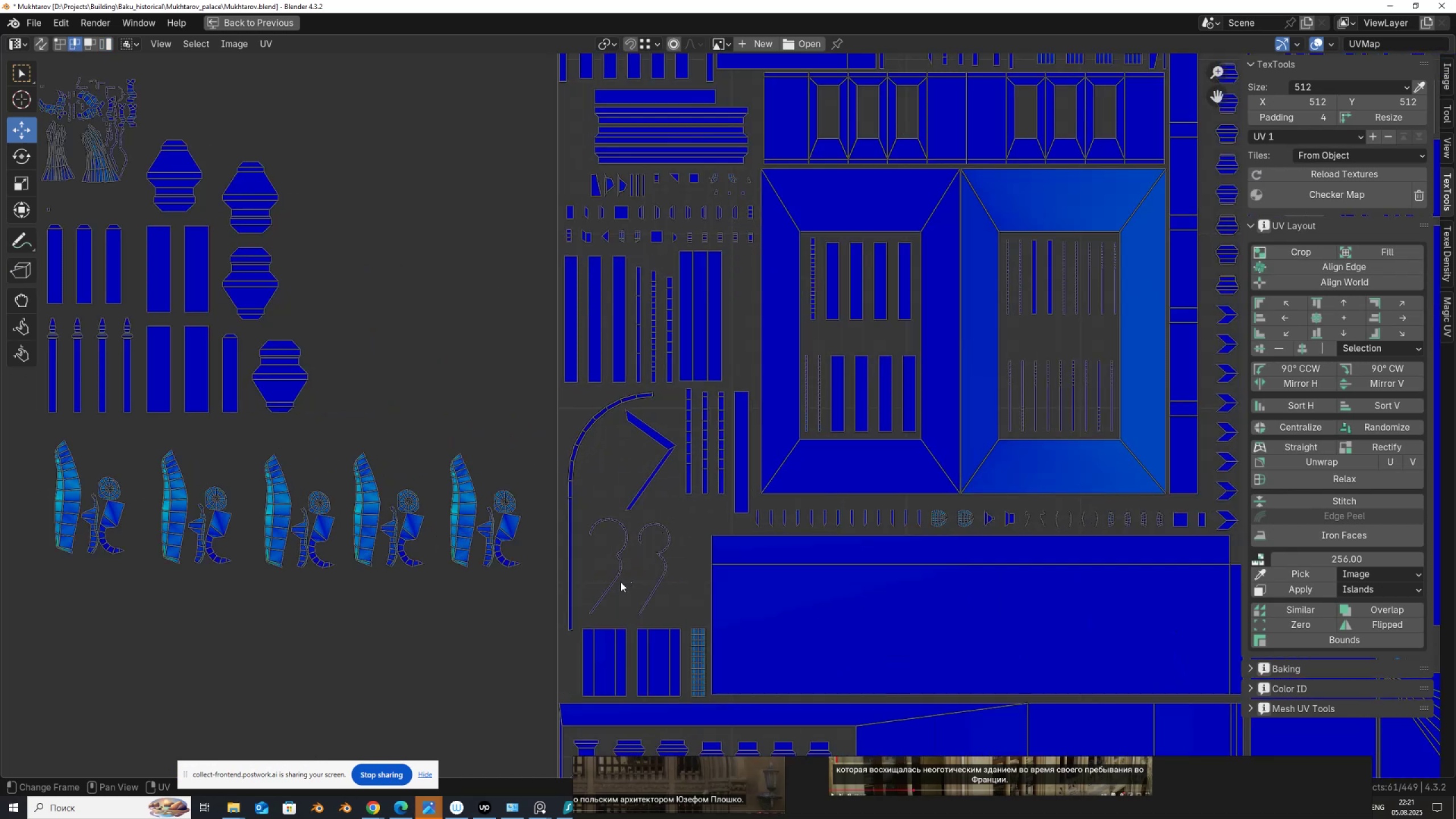 
left_click([621, 582])
 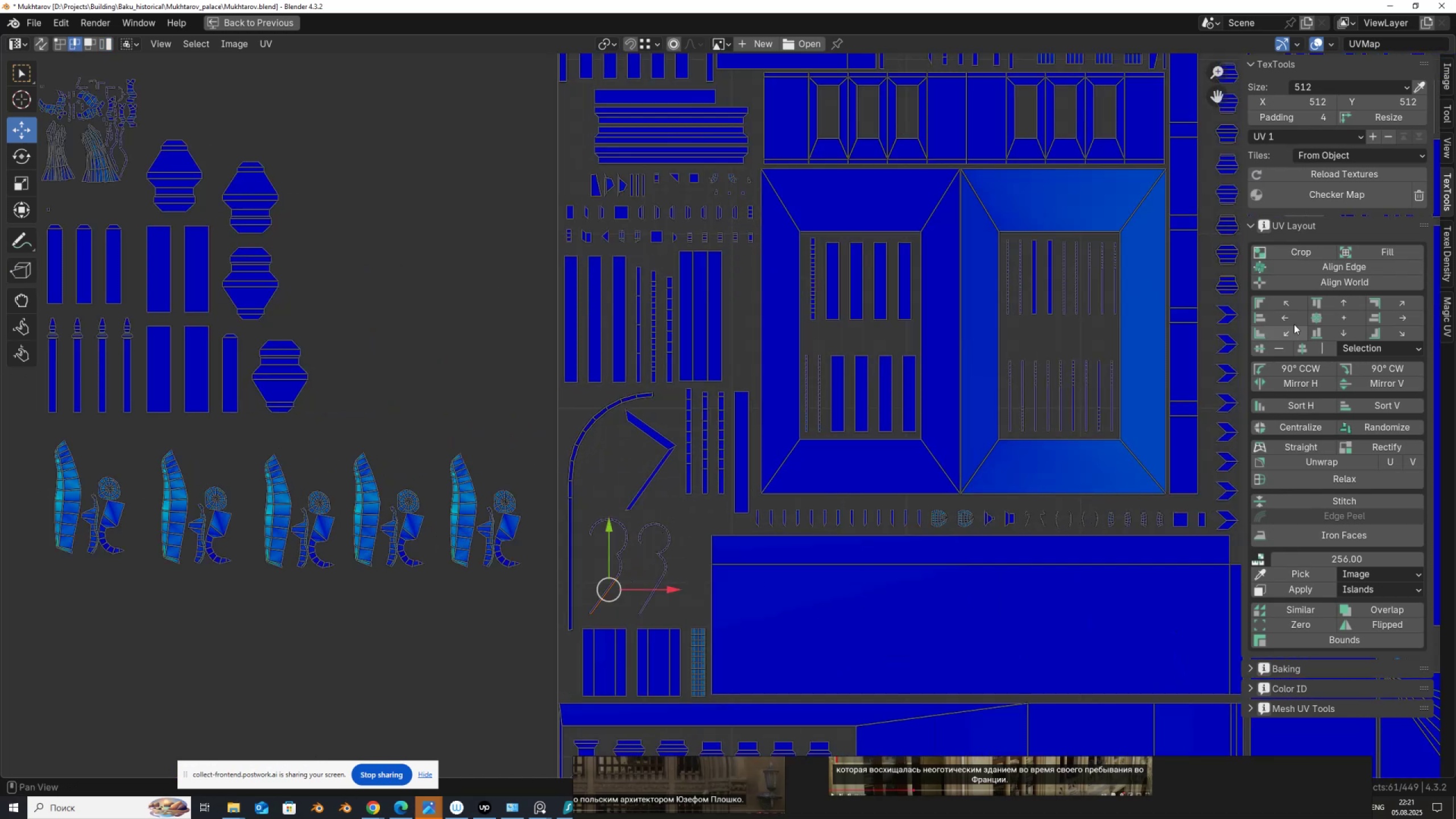 
scroll: coordinate [1306, 241], scroll_direction: up, amount: 3.0
 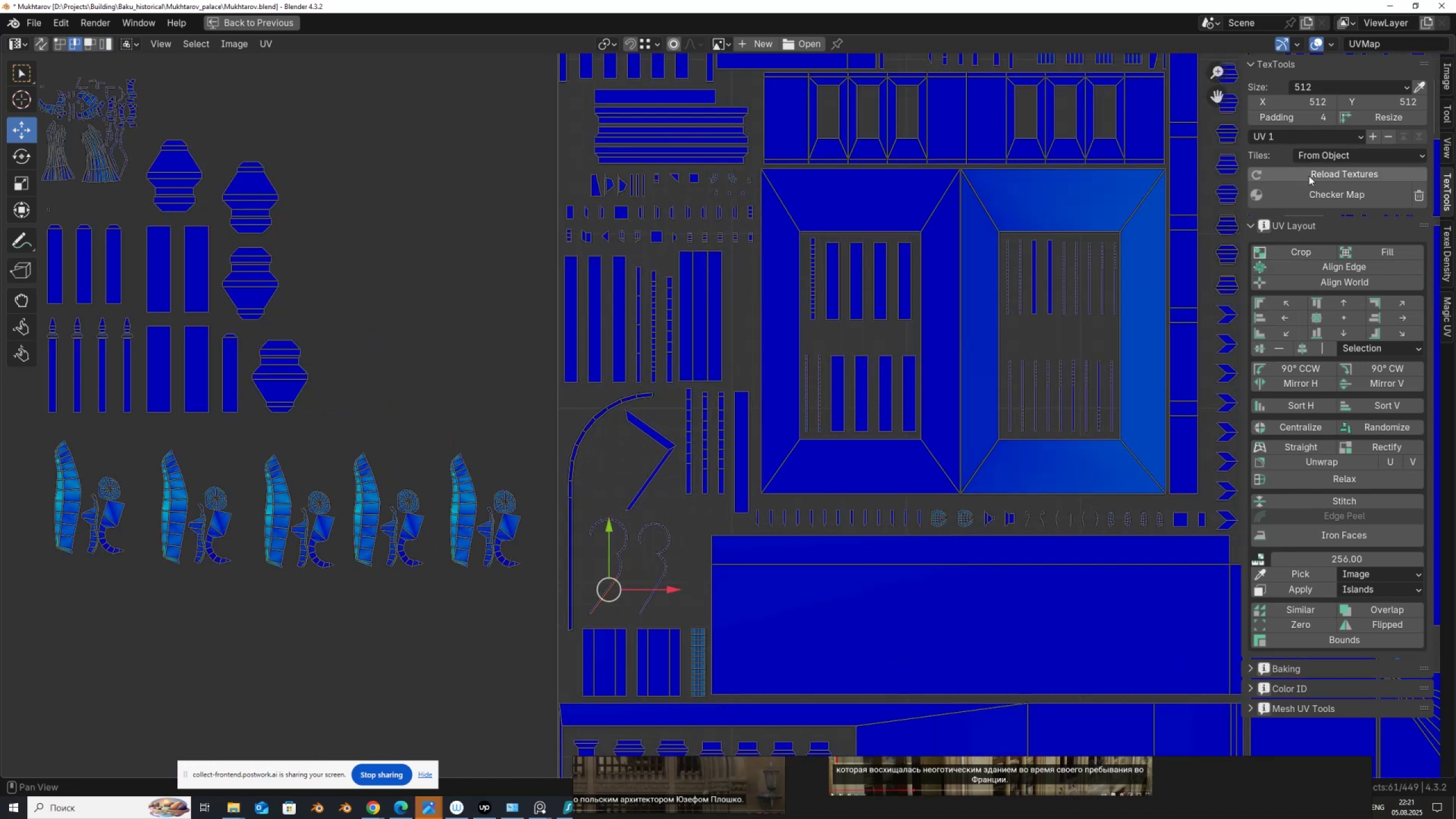 
scroll: coordinate [1308, 193], scroll_direction: down, amount: 2.0
 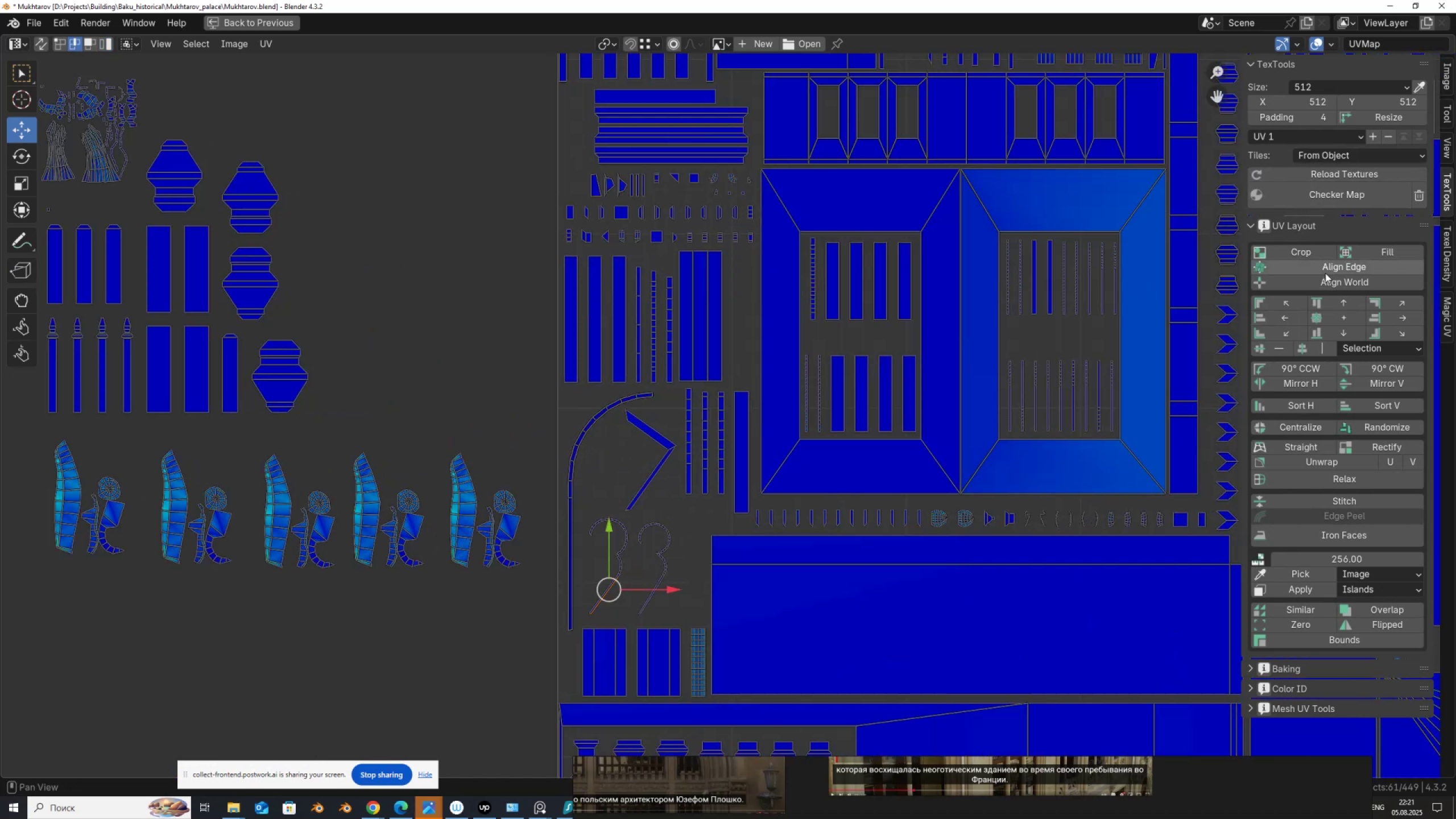 
left_click([1327, 270])
 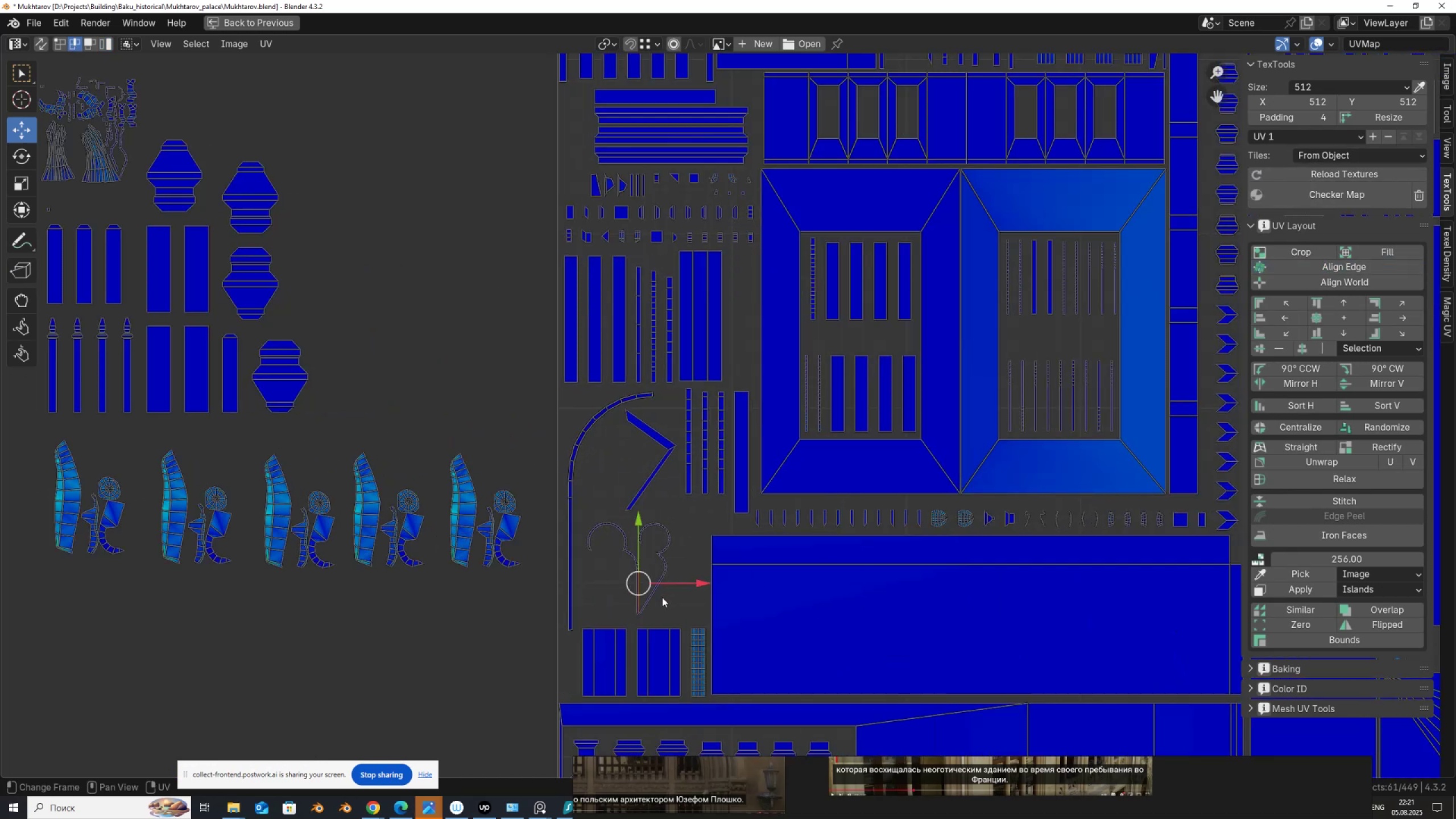 
left_click([661, 595])
 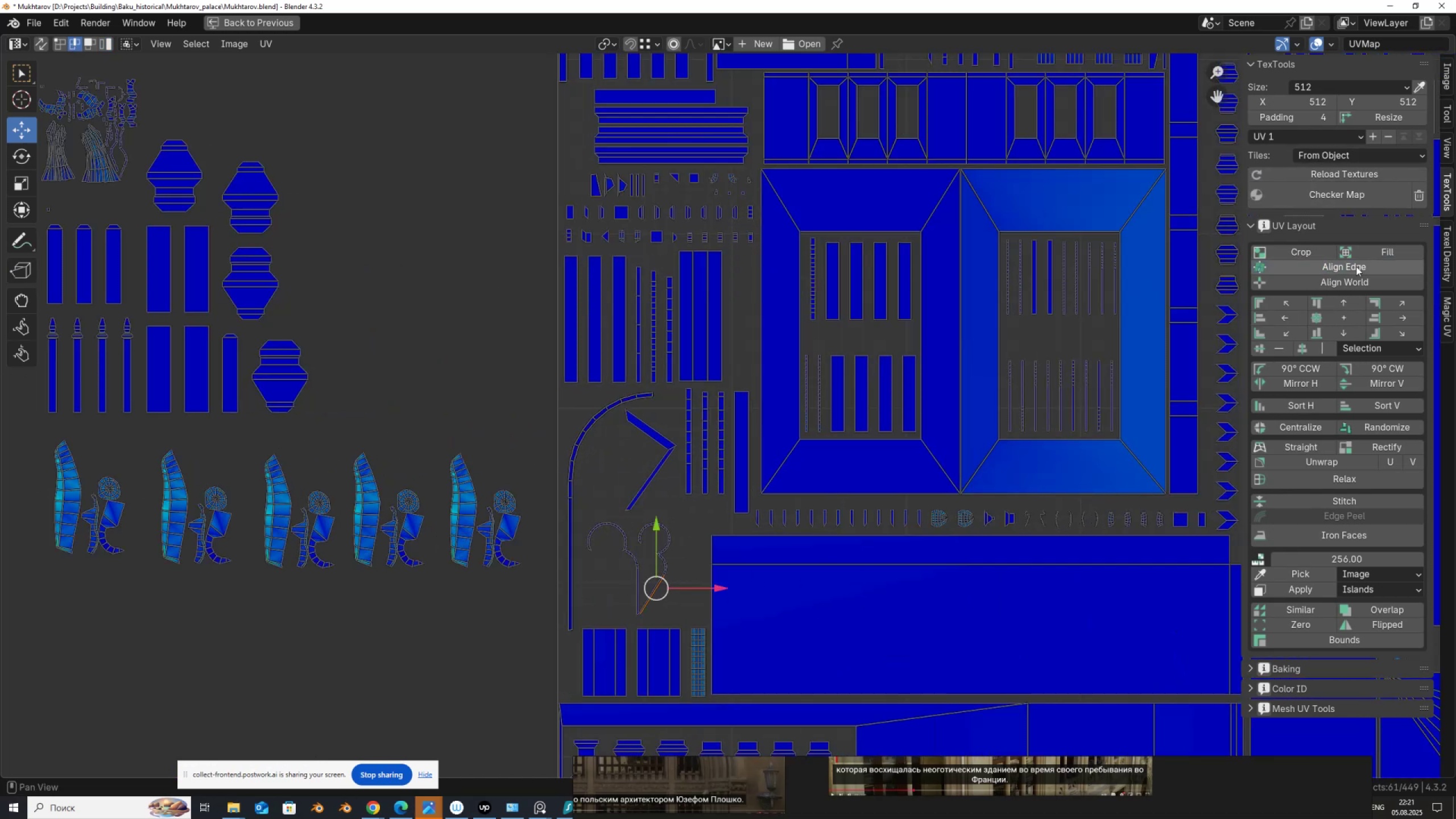 
left_click([1356, 266])
 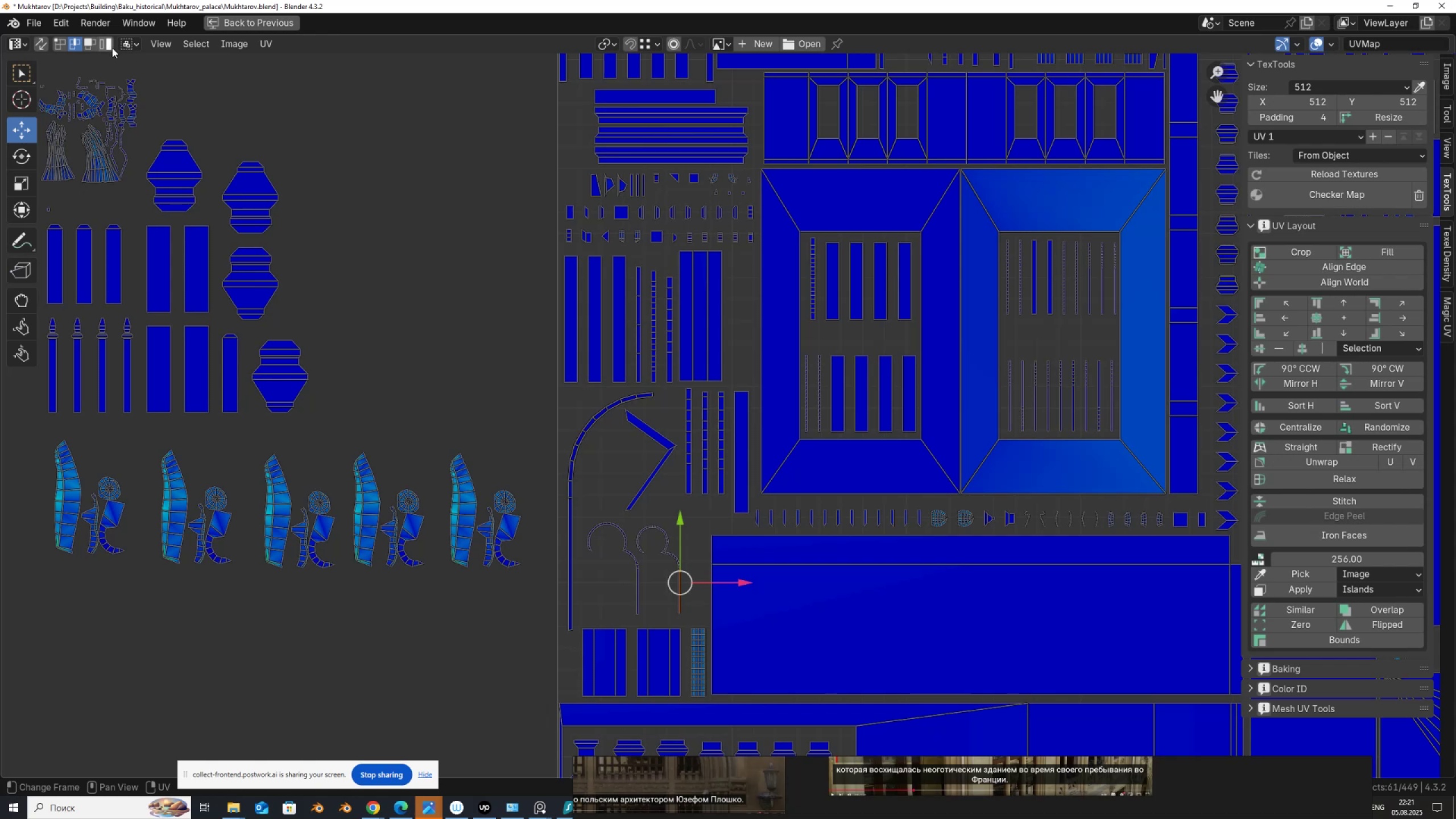 
scroll: coordinate [531, 388], scroll_direction: down, amount: 3.0
 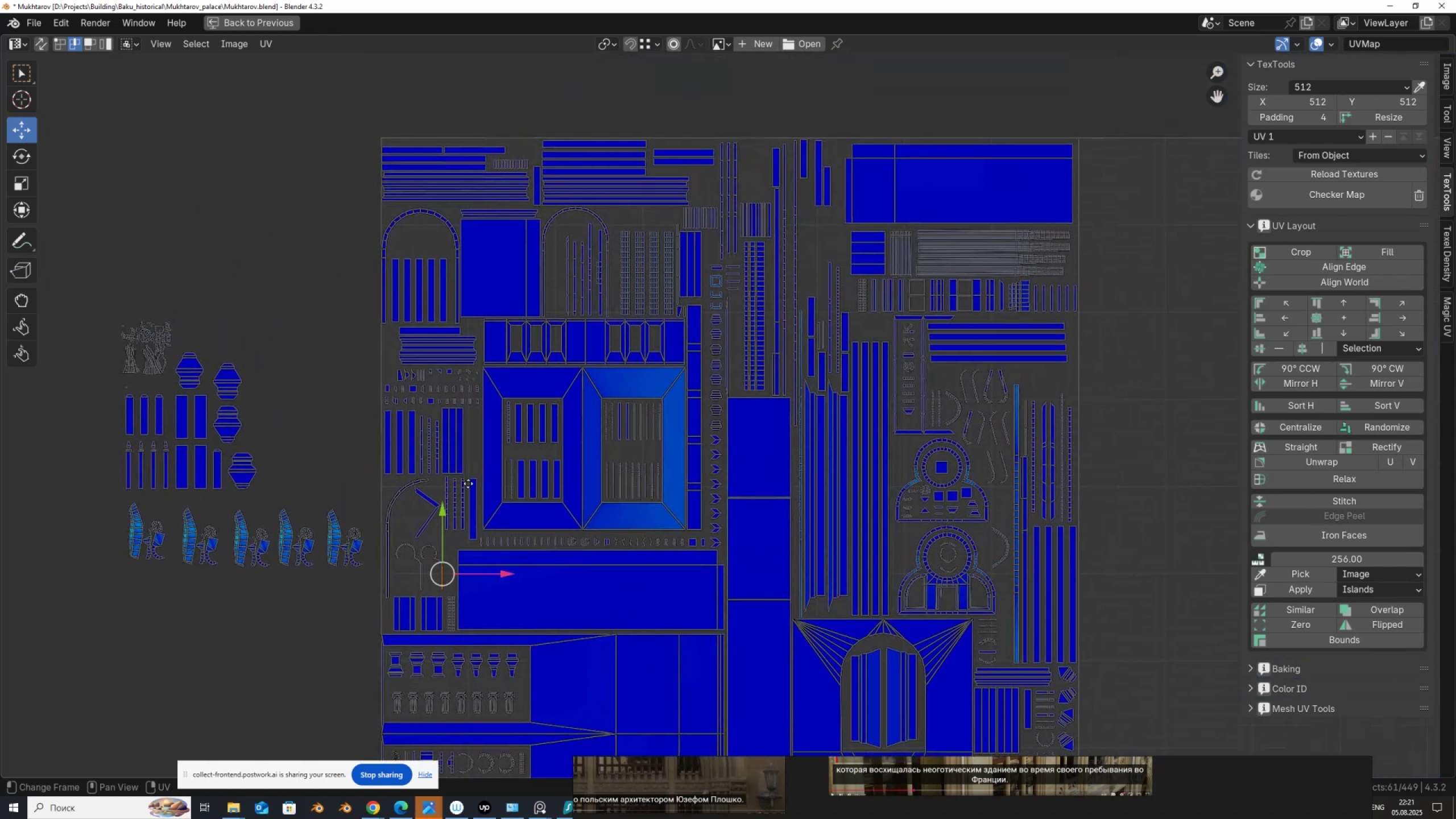 
wait(7.05)
 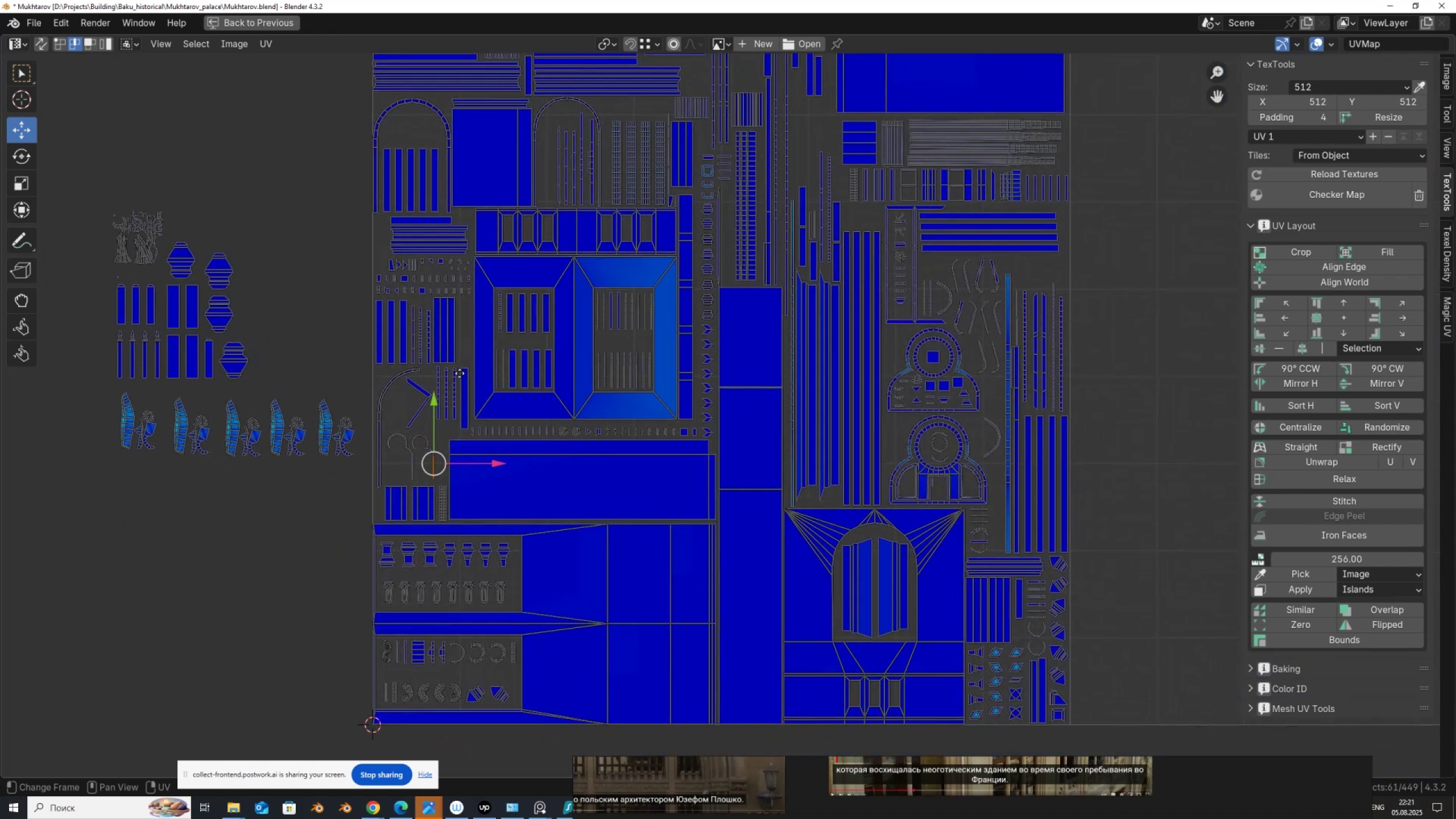 
left_click([110, 48])
 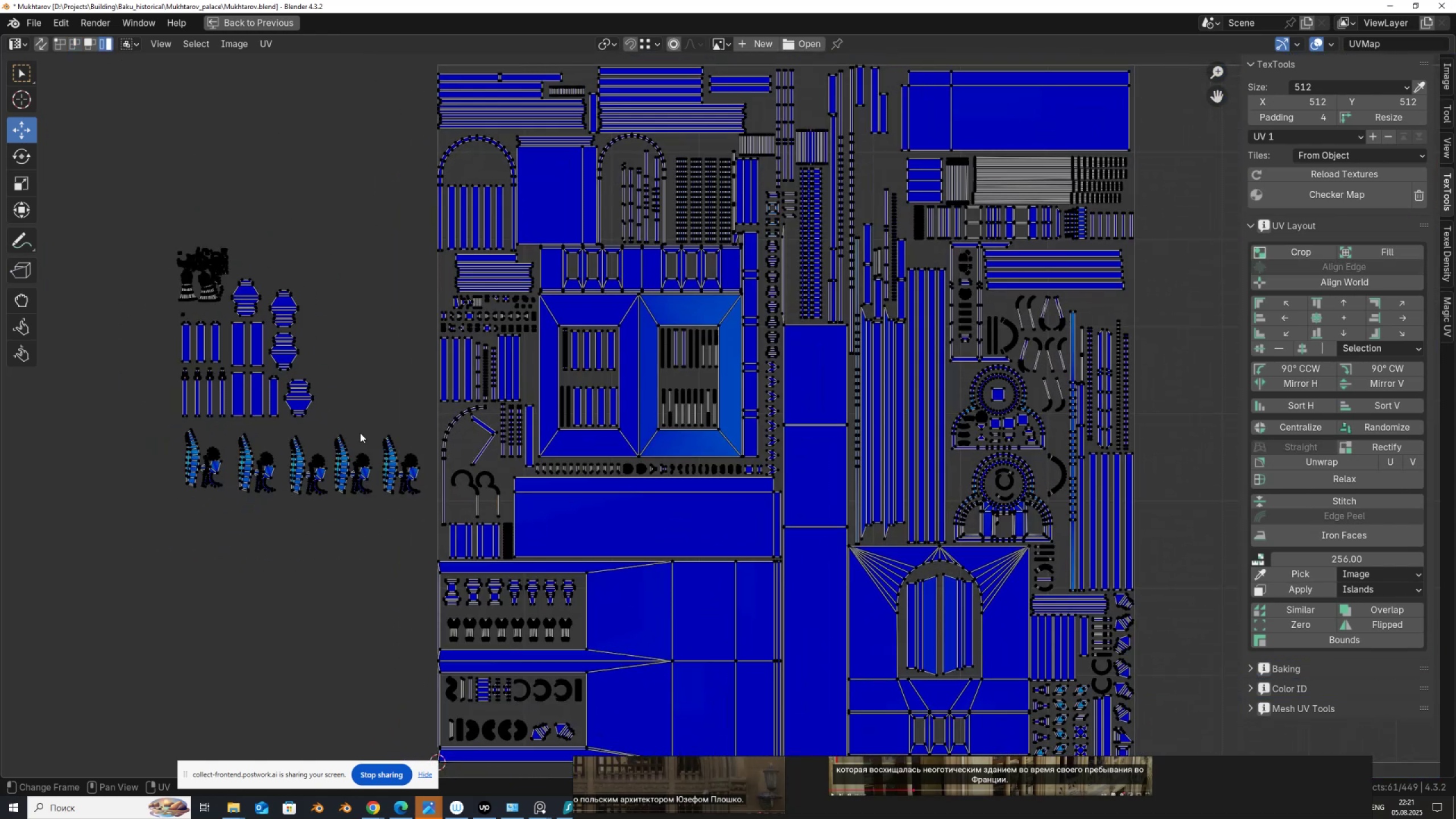 
scroll: coordinate [488, 523], scroll_direction: up, amount: 3.0
 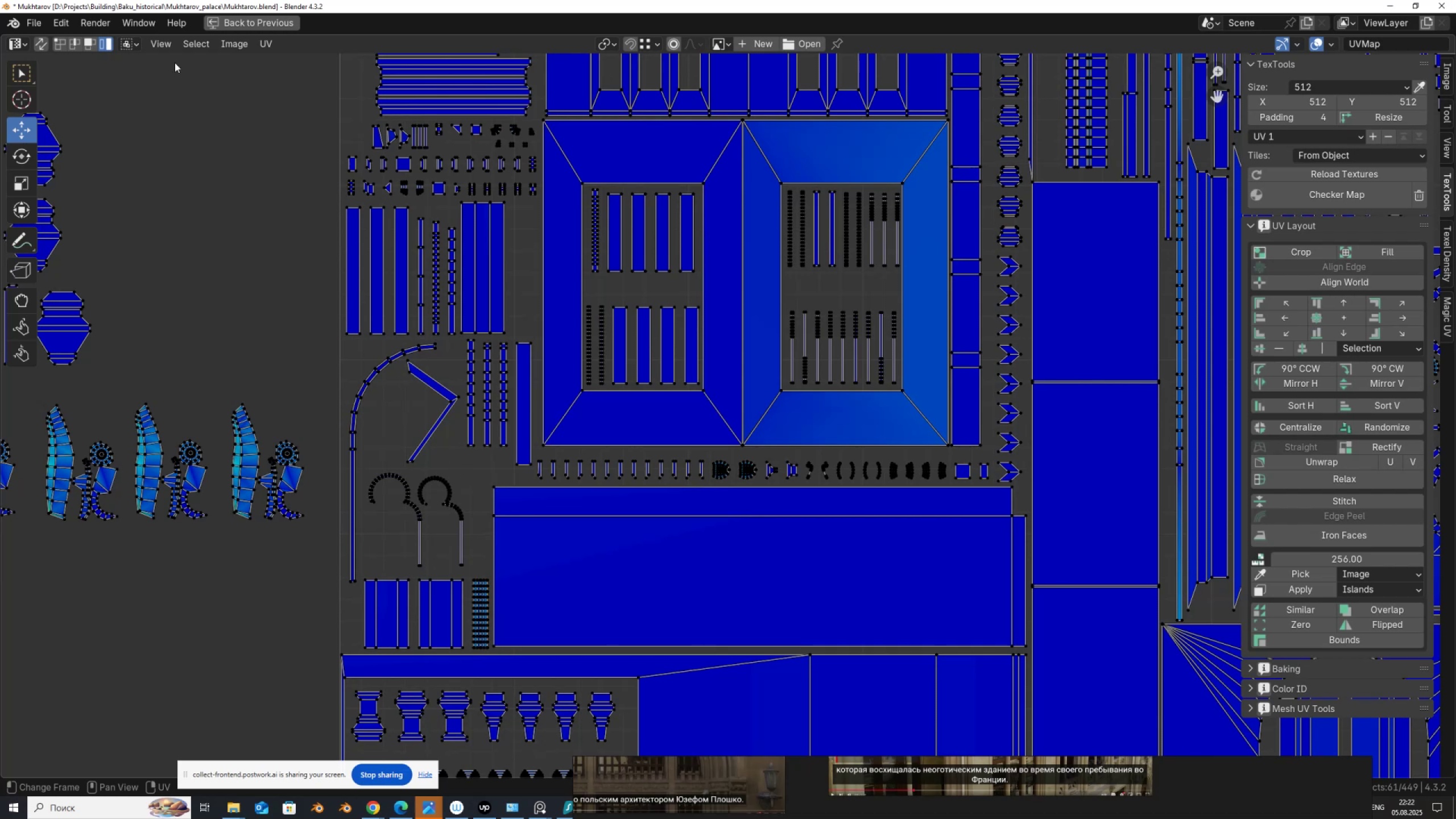 
left_click([76, 43])
 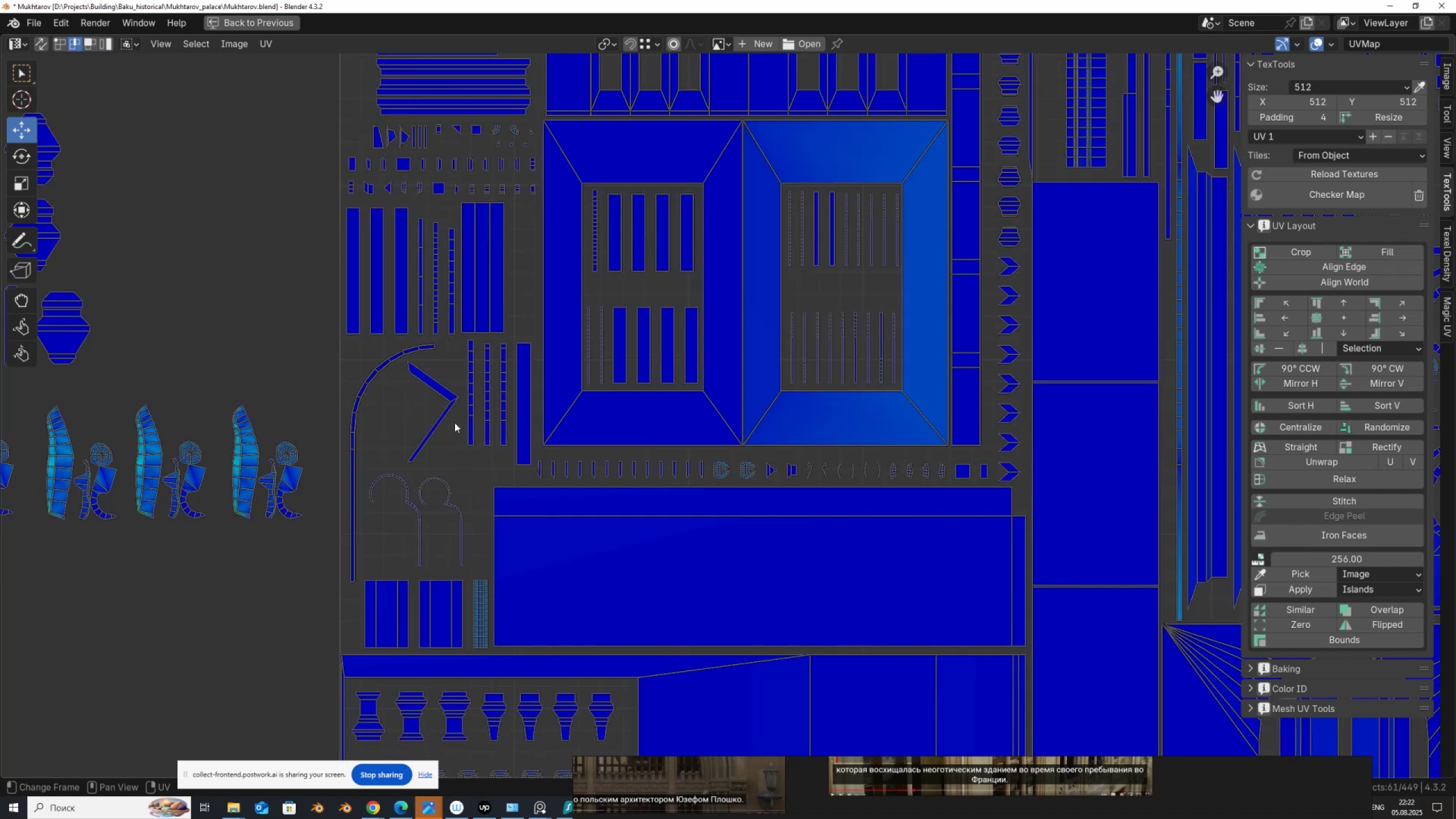 
left_click([452, 423])
 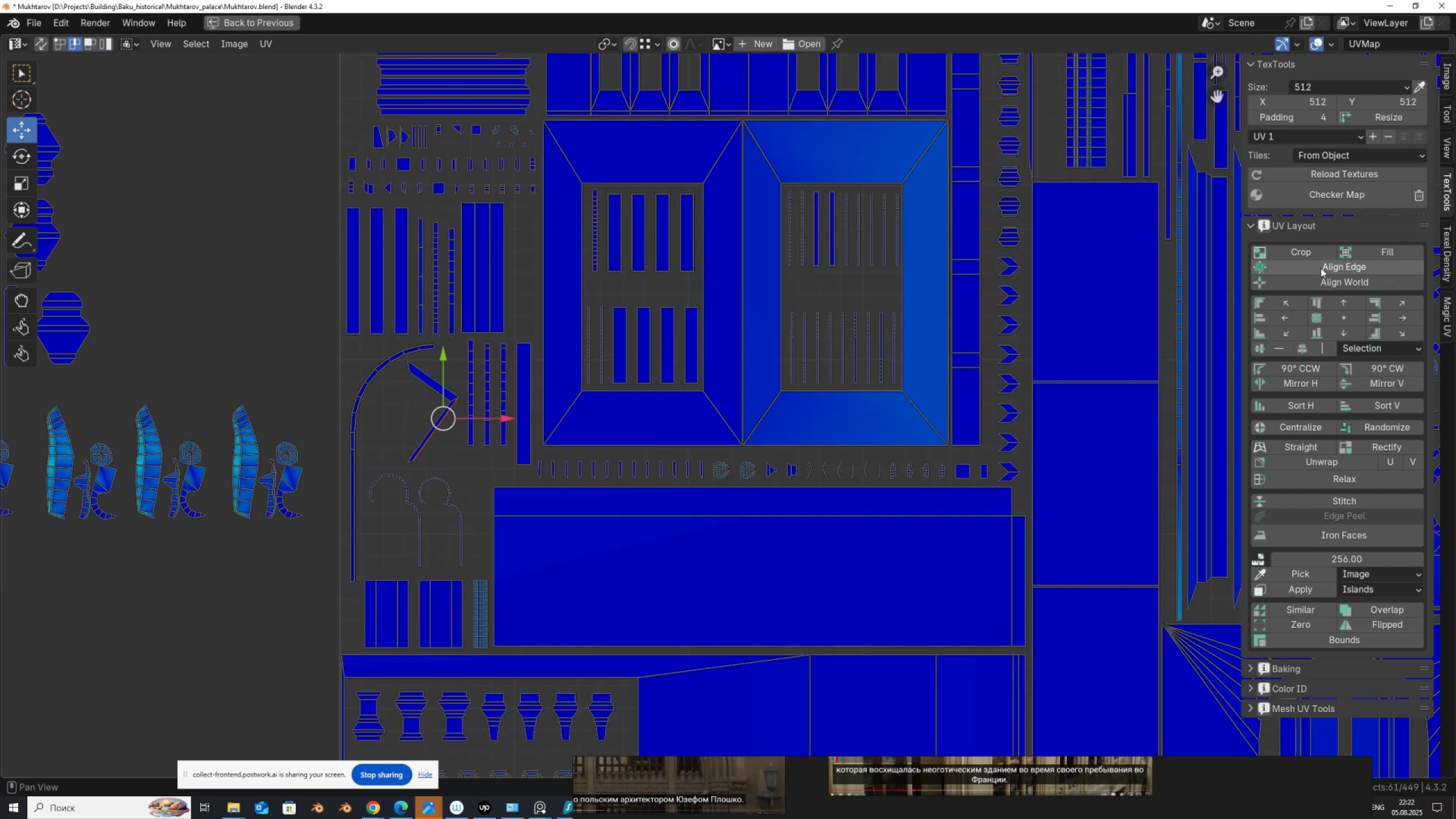 
left_click([1322, 266])
 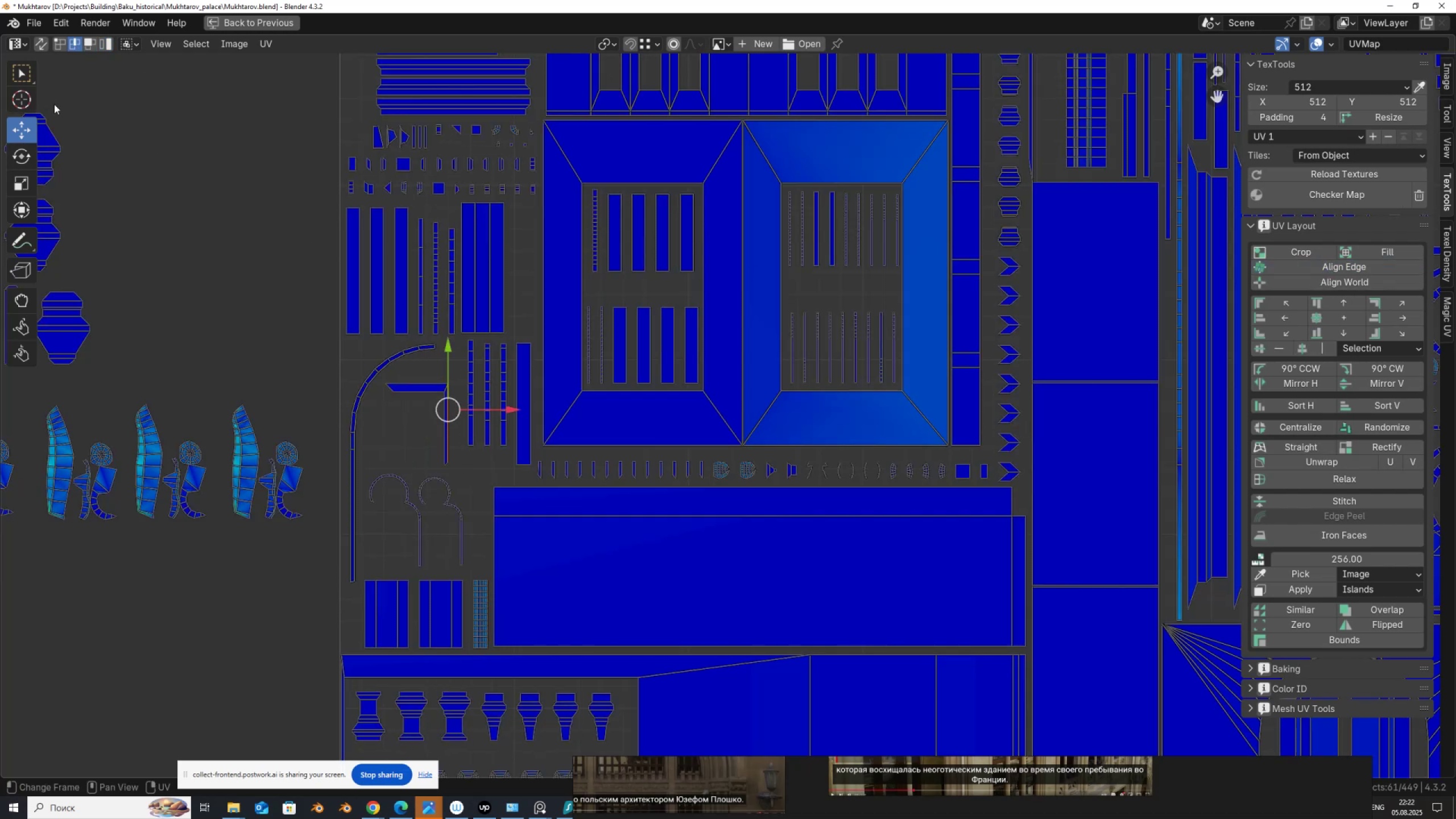 
left_click([109, 43])
 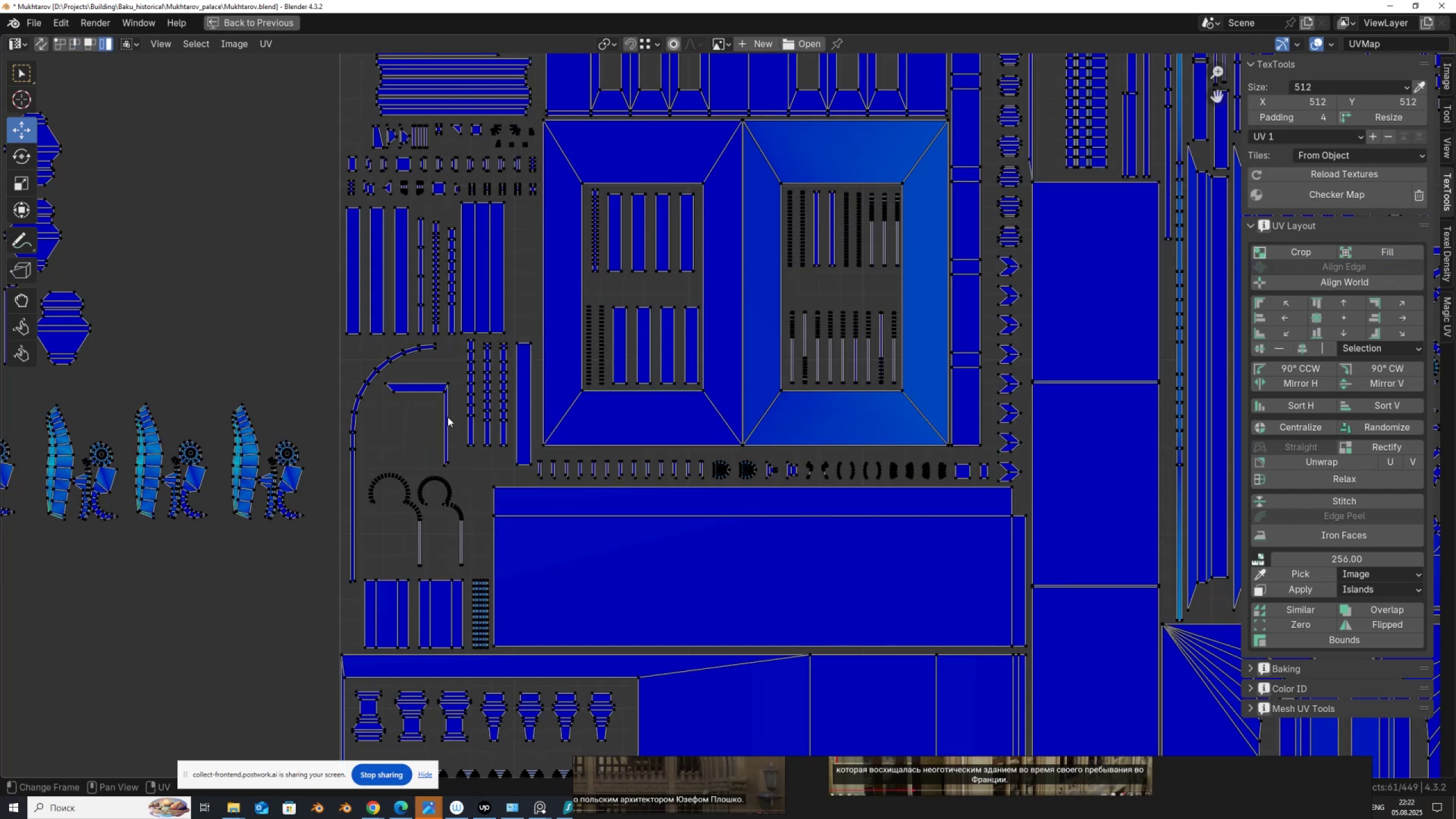 
left_click([440, 394])
 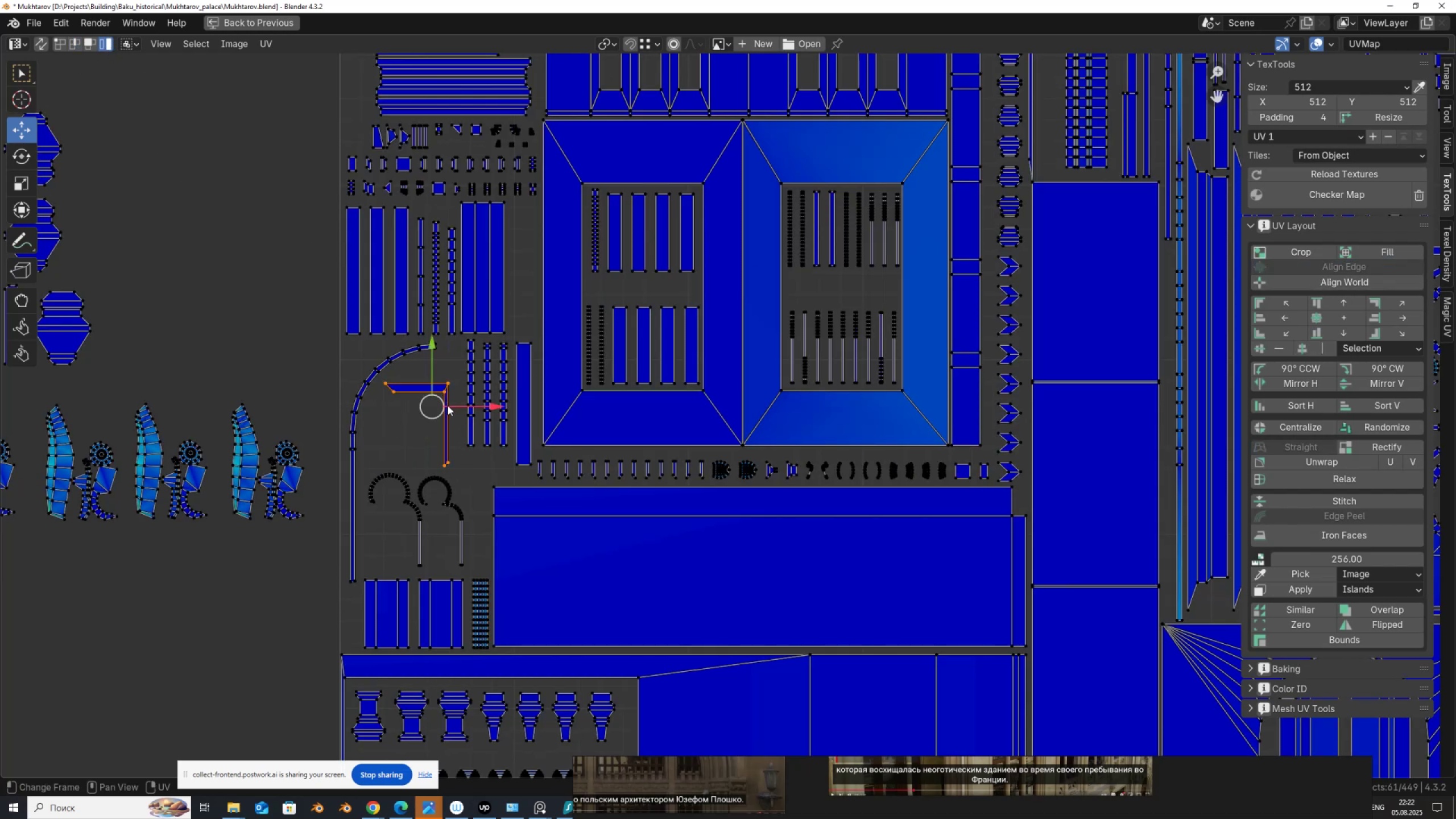 
scroll: coordinate [452, 408], scroll_direction: down, amount: 2.0
 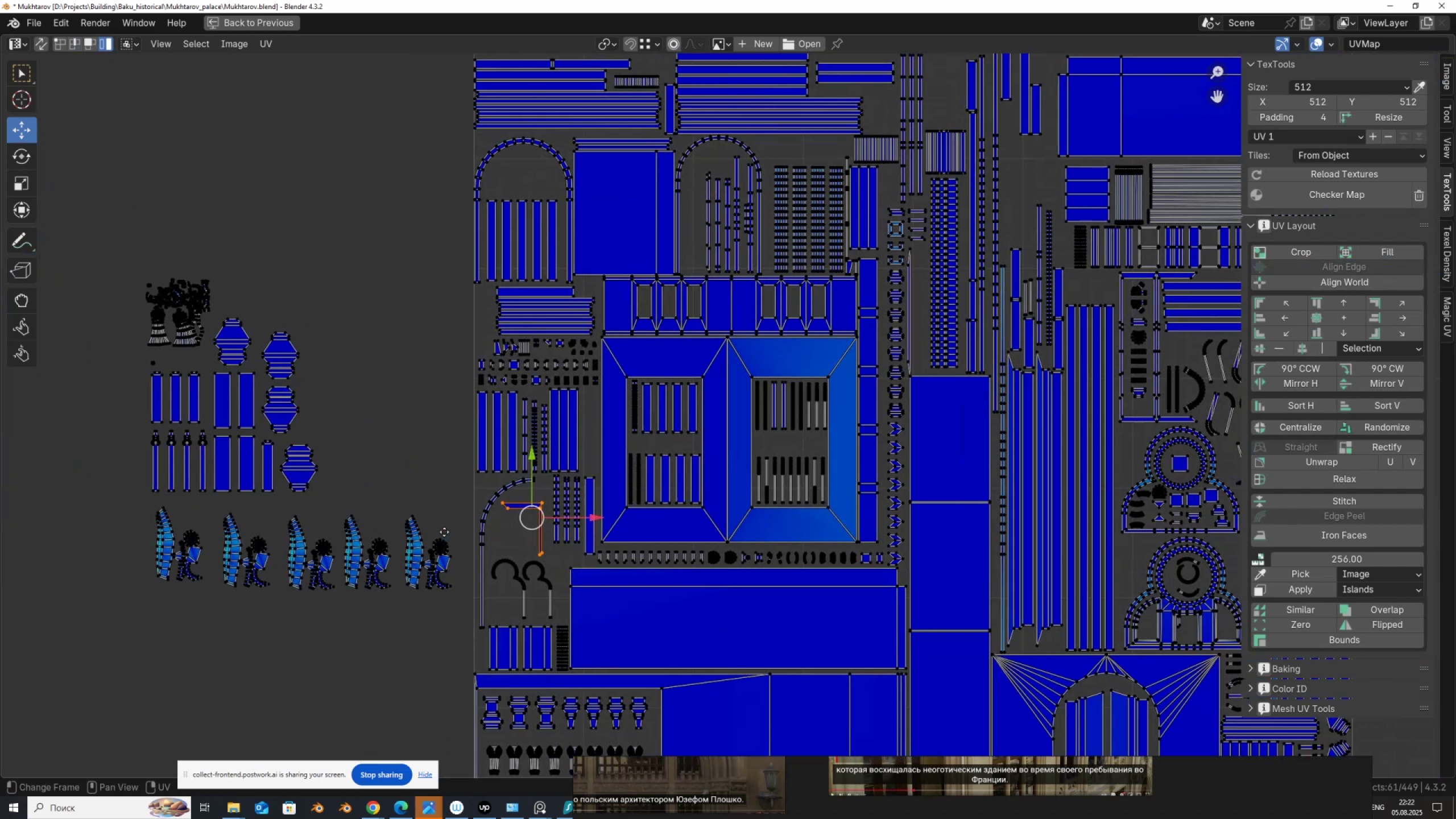 
scroll: coordinate [445, 532], scroll_direction: up, amount: 2.0
 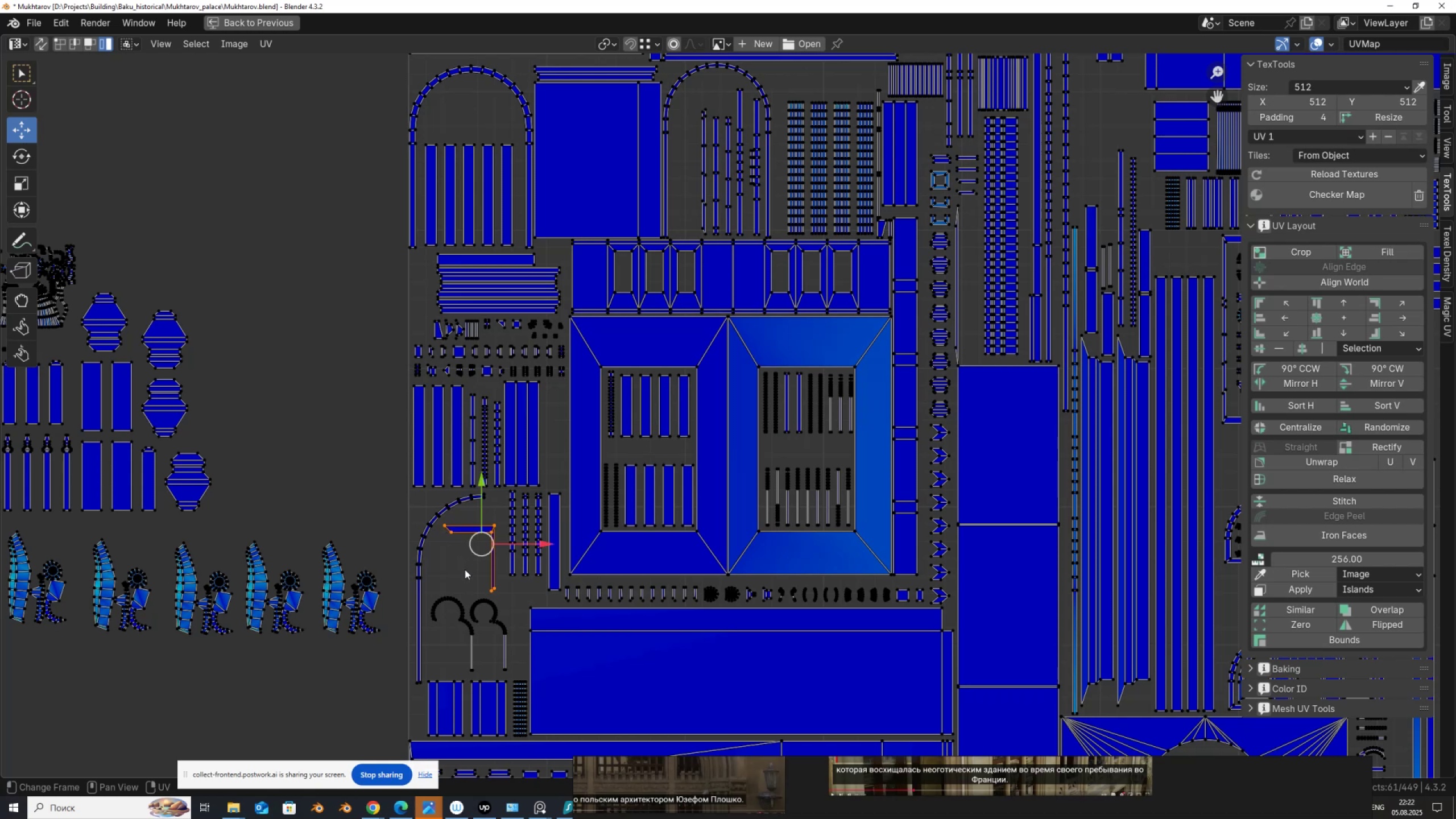 
key(G)
 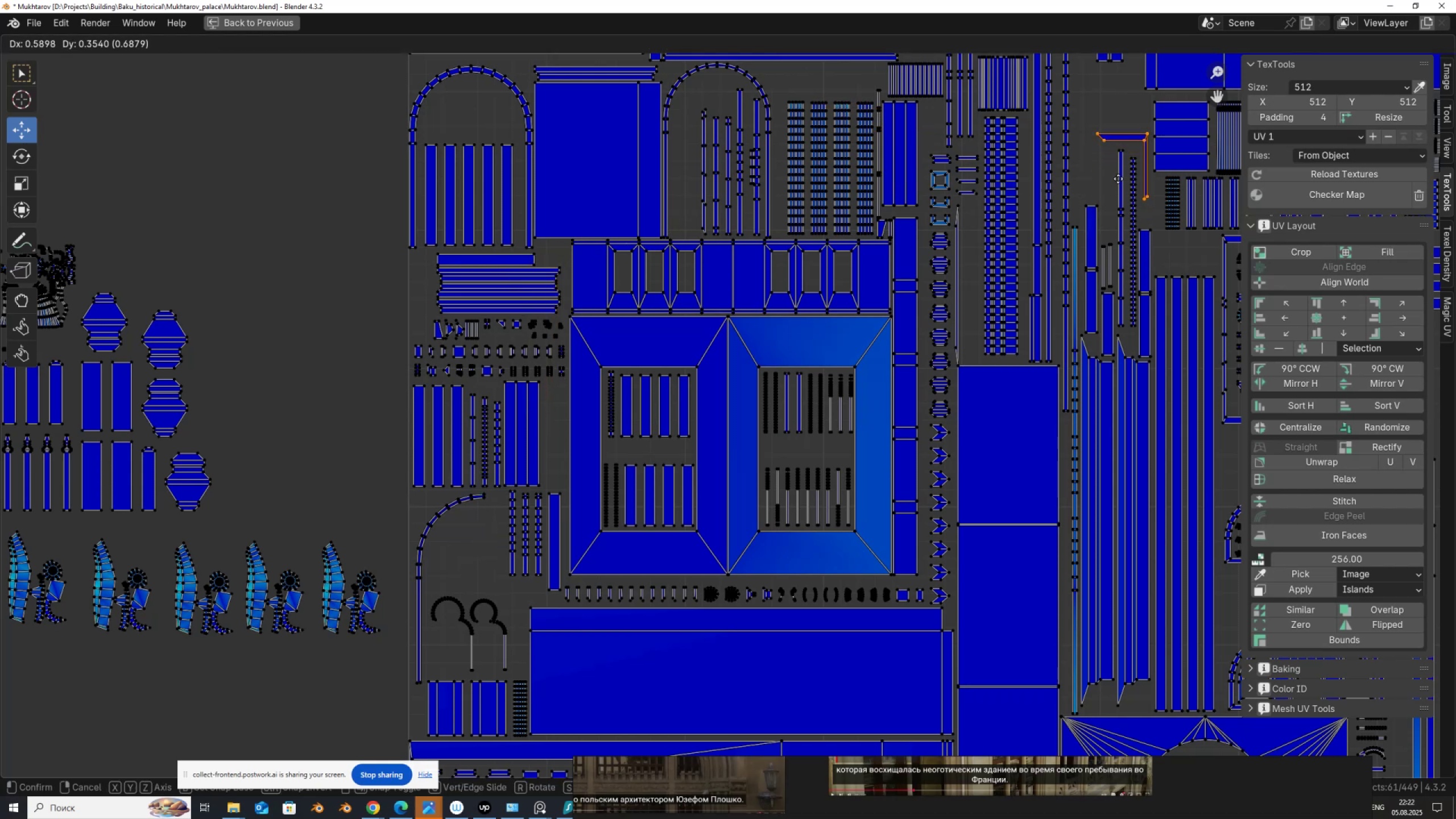 
wait(5.17)
 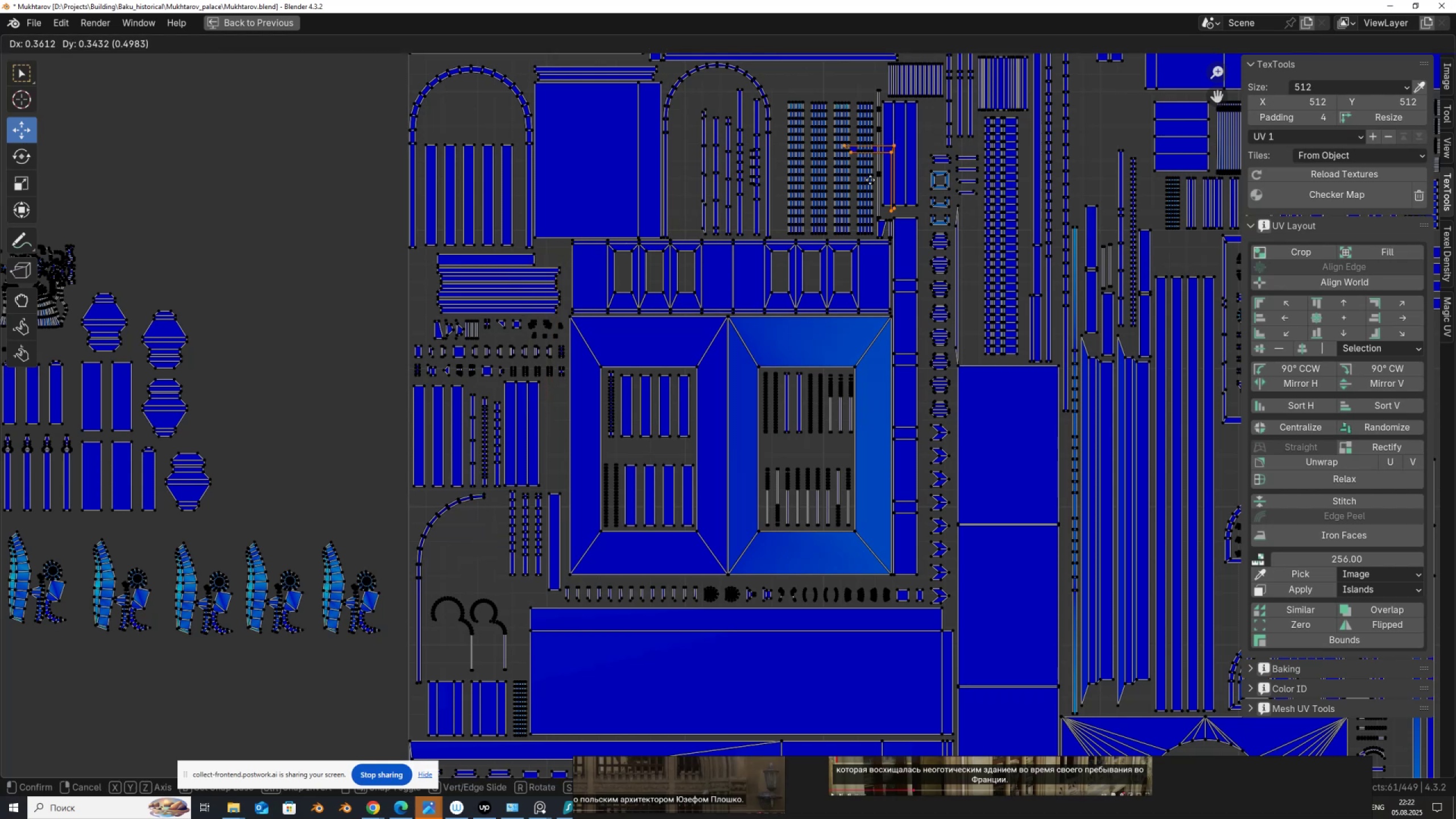 
left_click([1118, 180])
 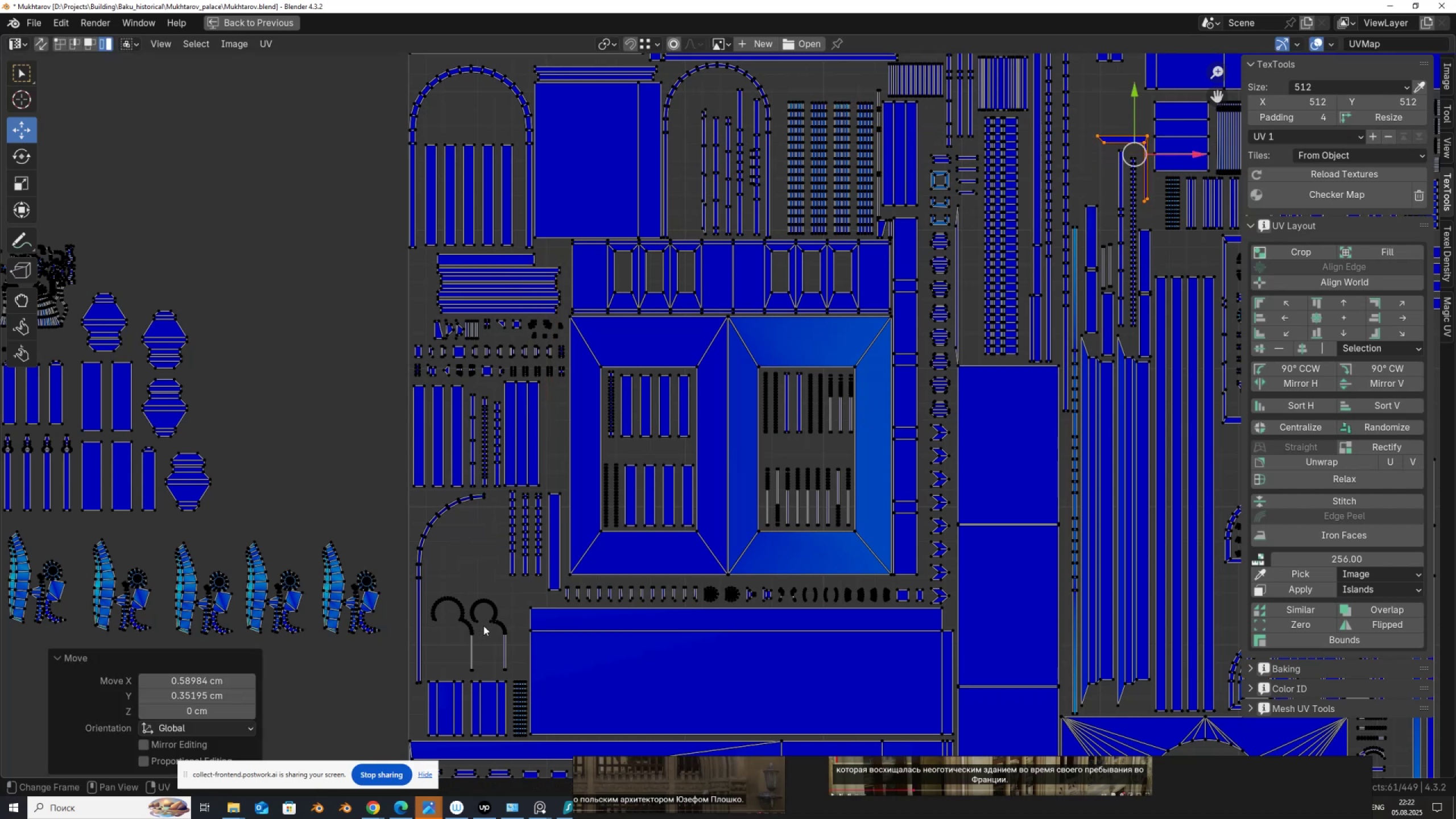 
left_click([477, 638])
 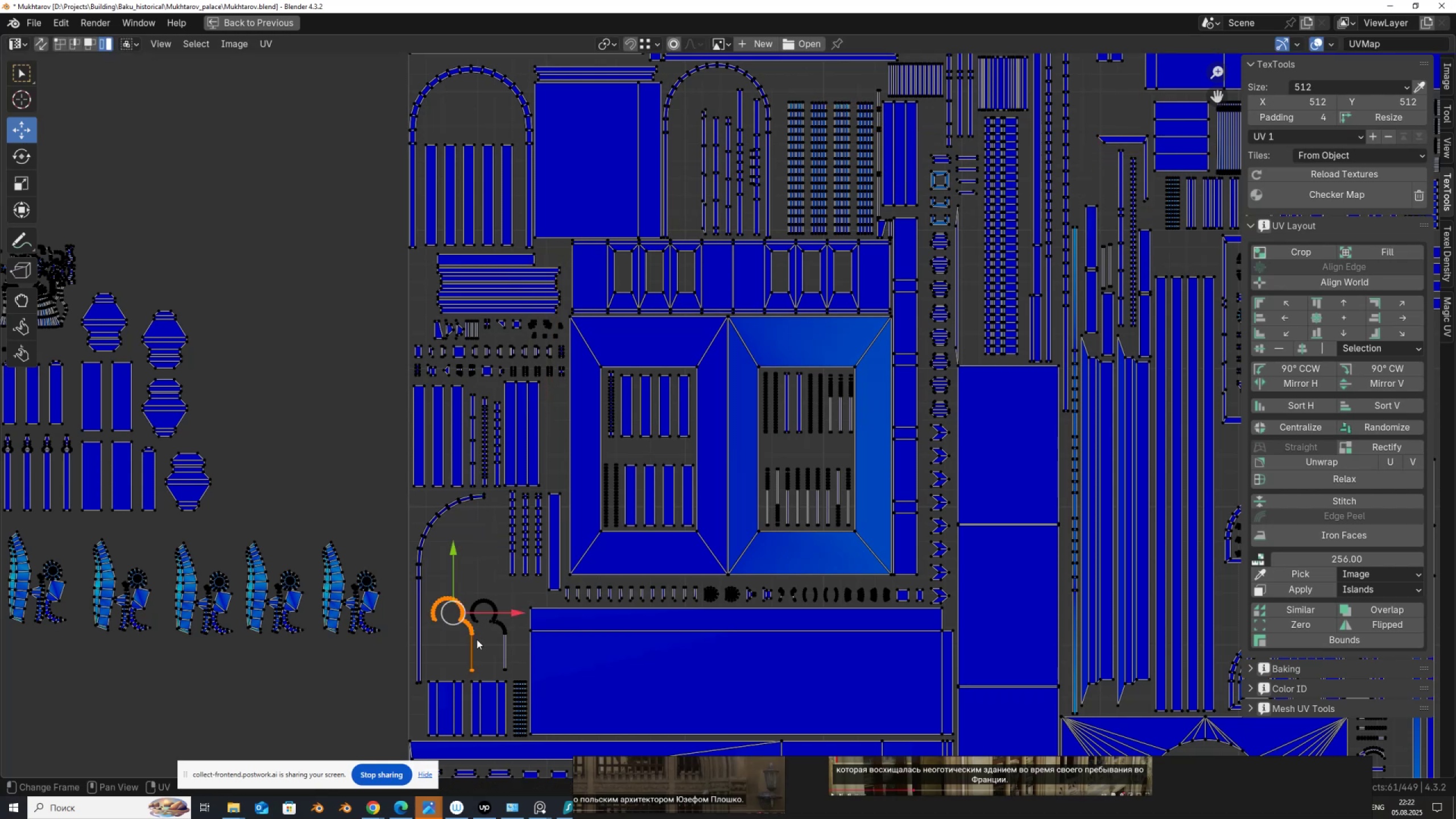 
key(G)
 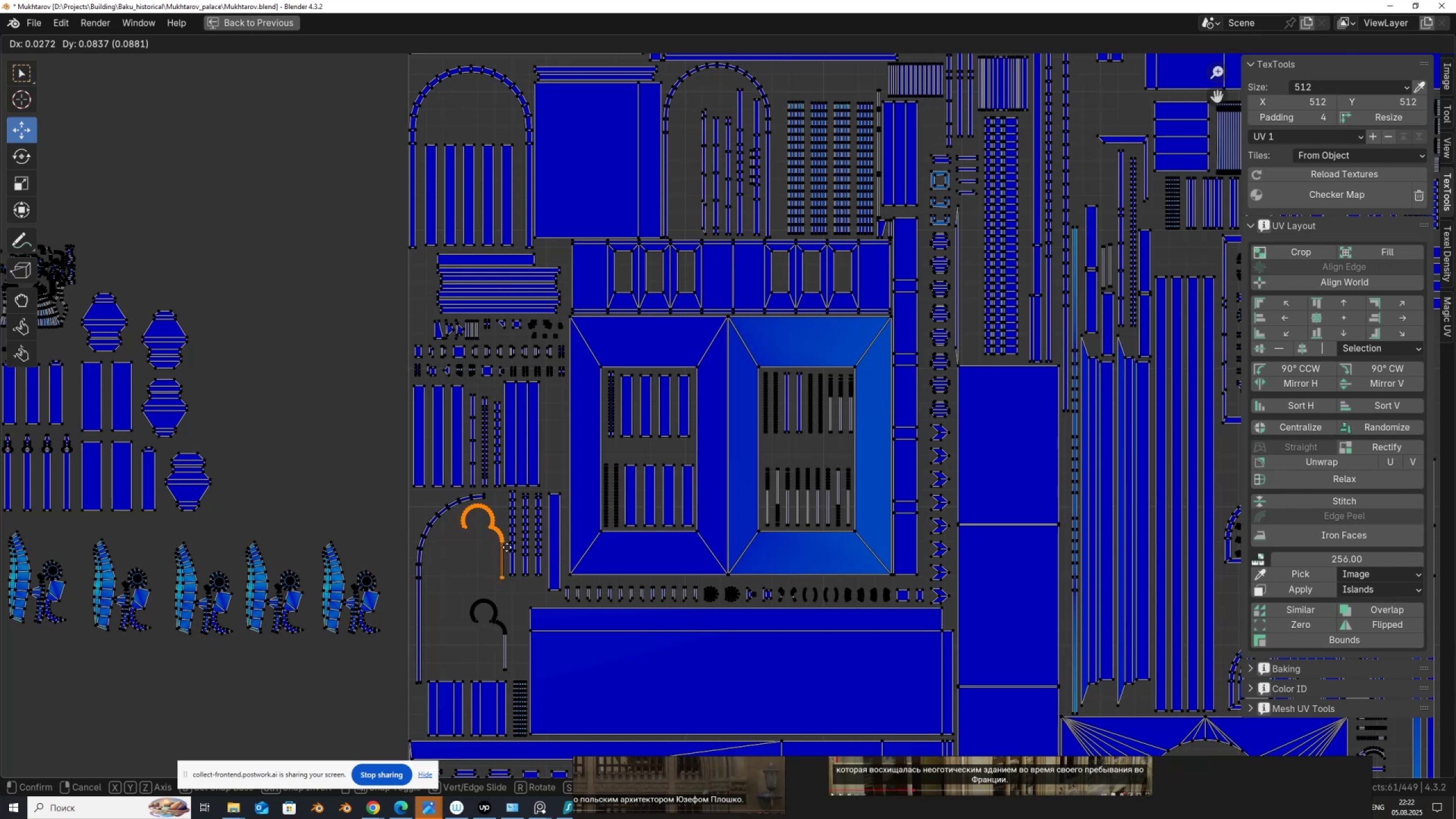 
left_click([507, 547])
 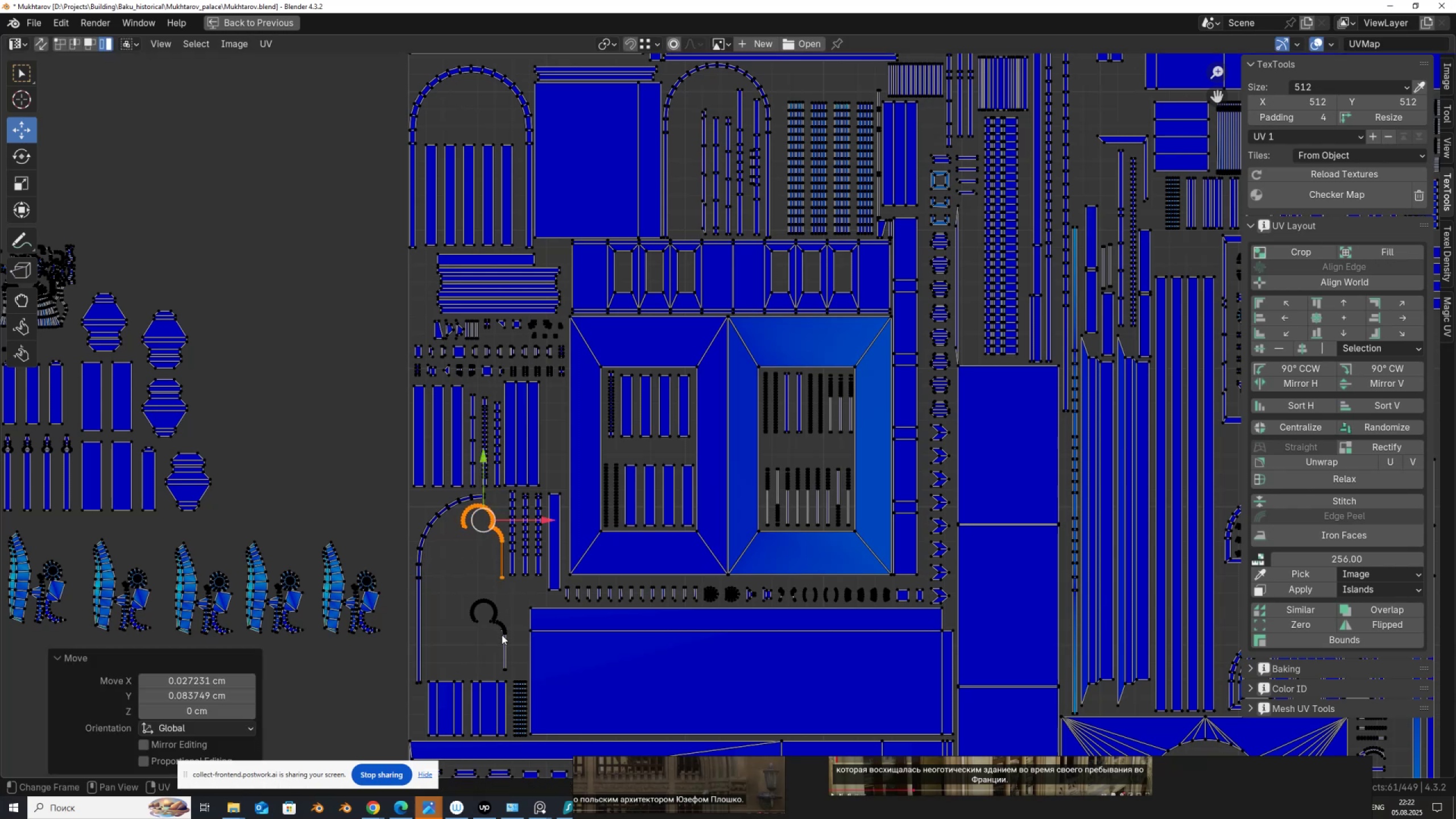 
double_click([502, 635])
 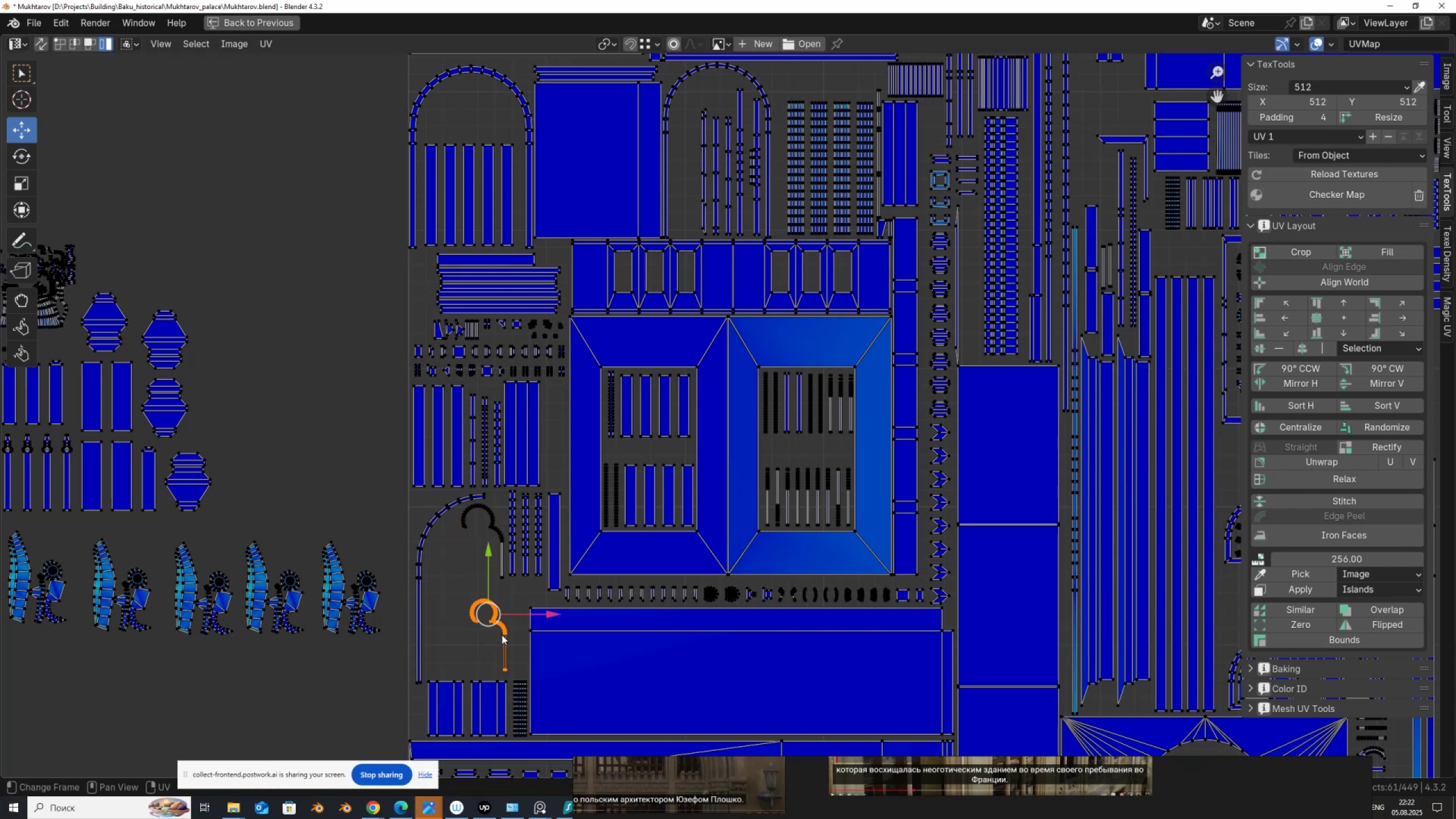 
key(G)
 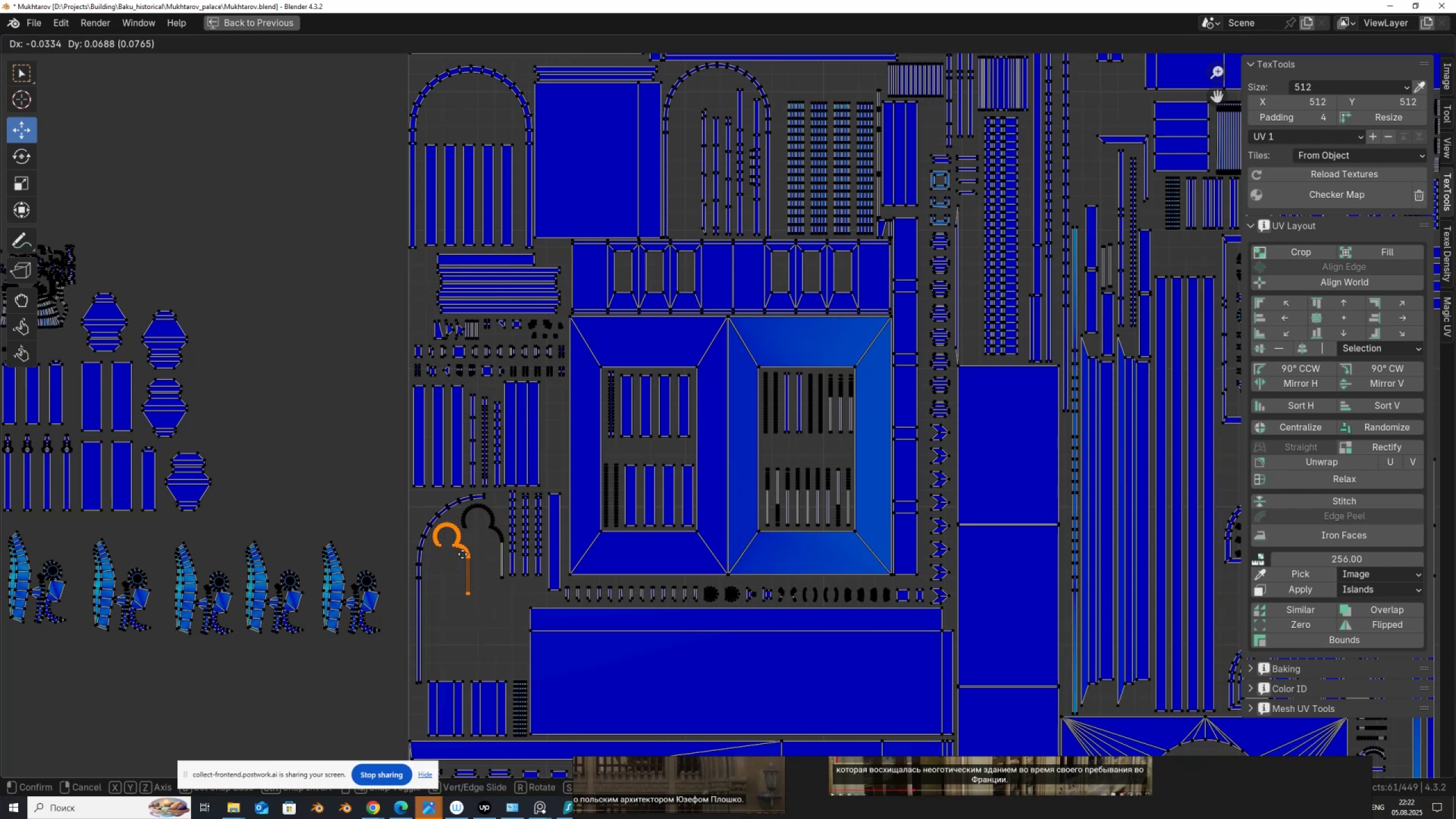 
left_click([462, 554])
 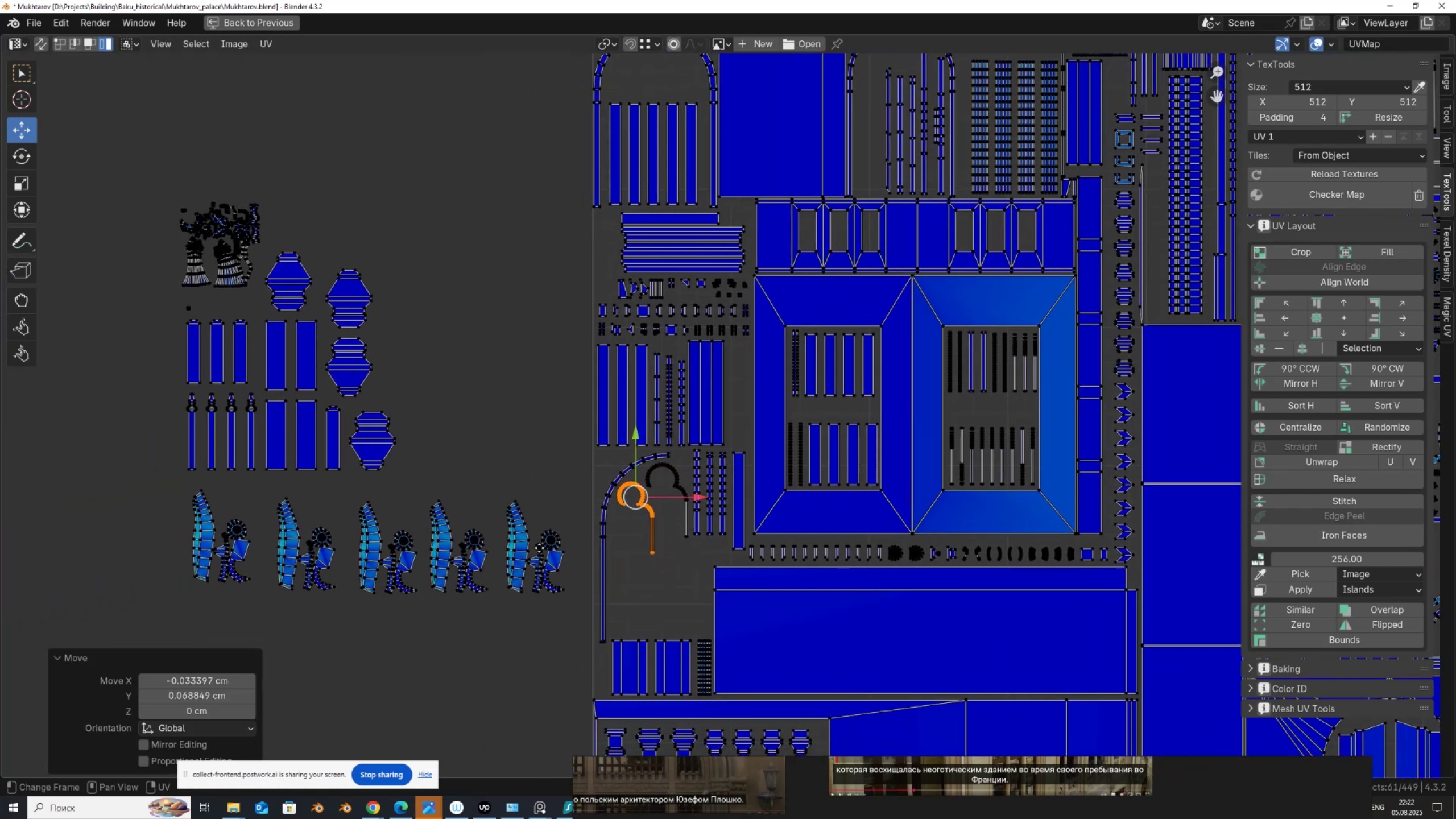 
scroll: coordinate [579, 553], scroll_direction: down, amount: 3.0
 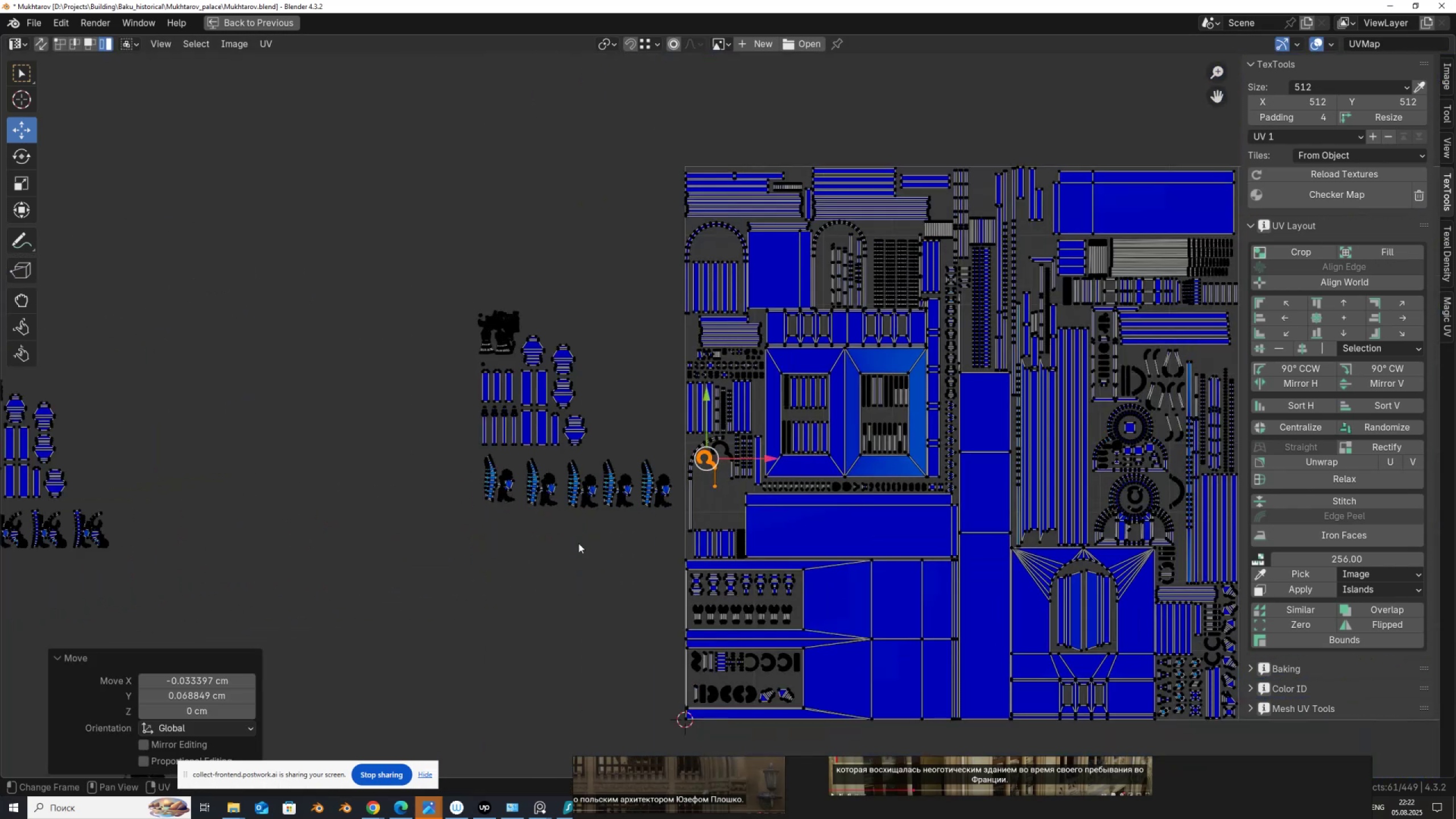 
scroll: coordinate [577, 523], scroll_direction: up, amount: 3.0
 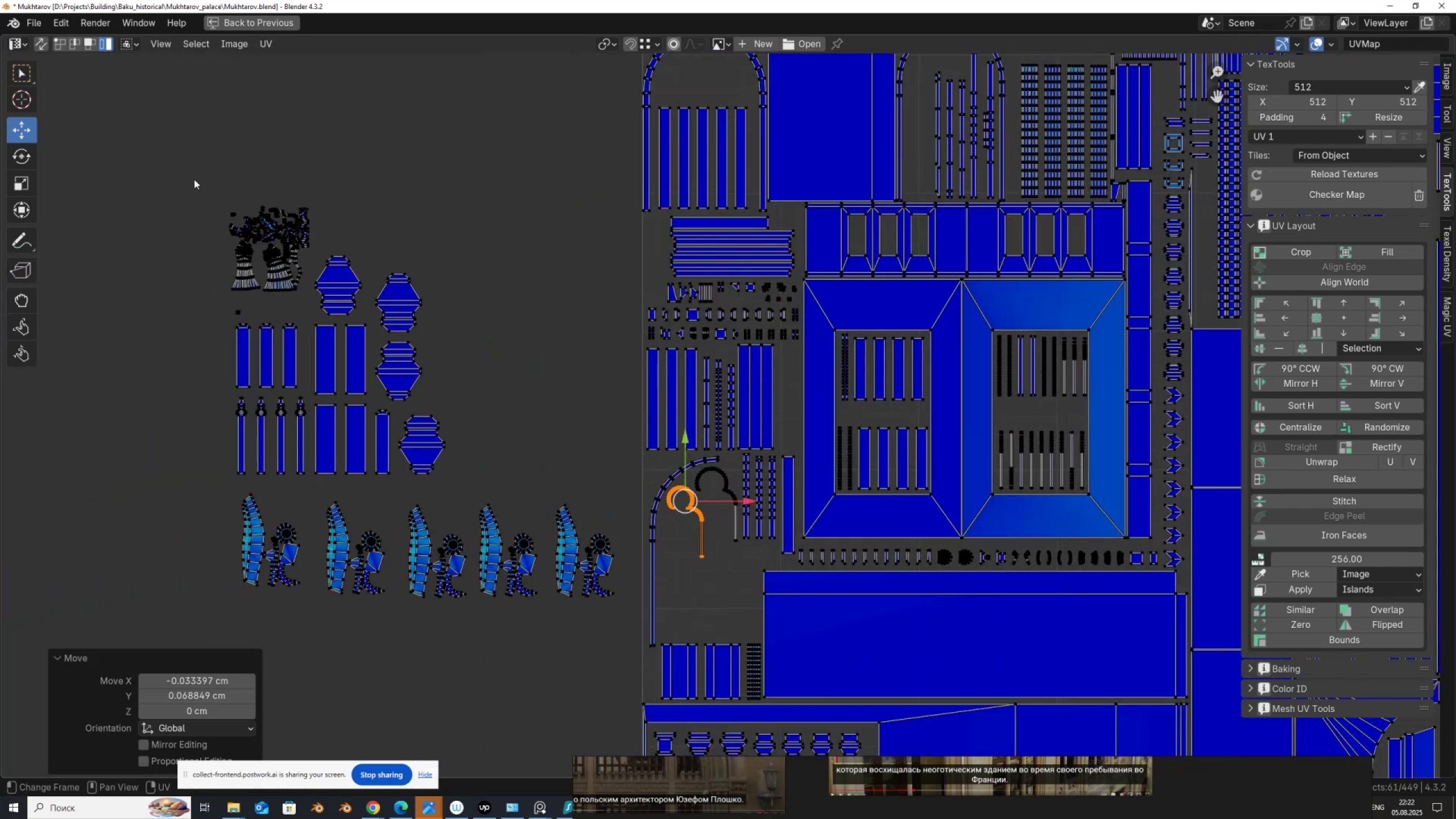 
left_click_drag(start_coordinate=[191, 174], to_coordinate=[316, 298])
 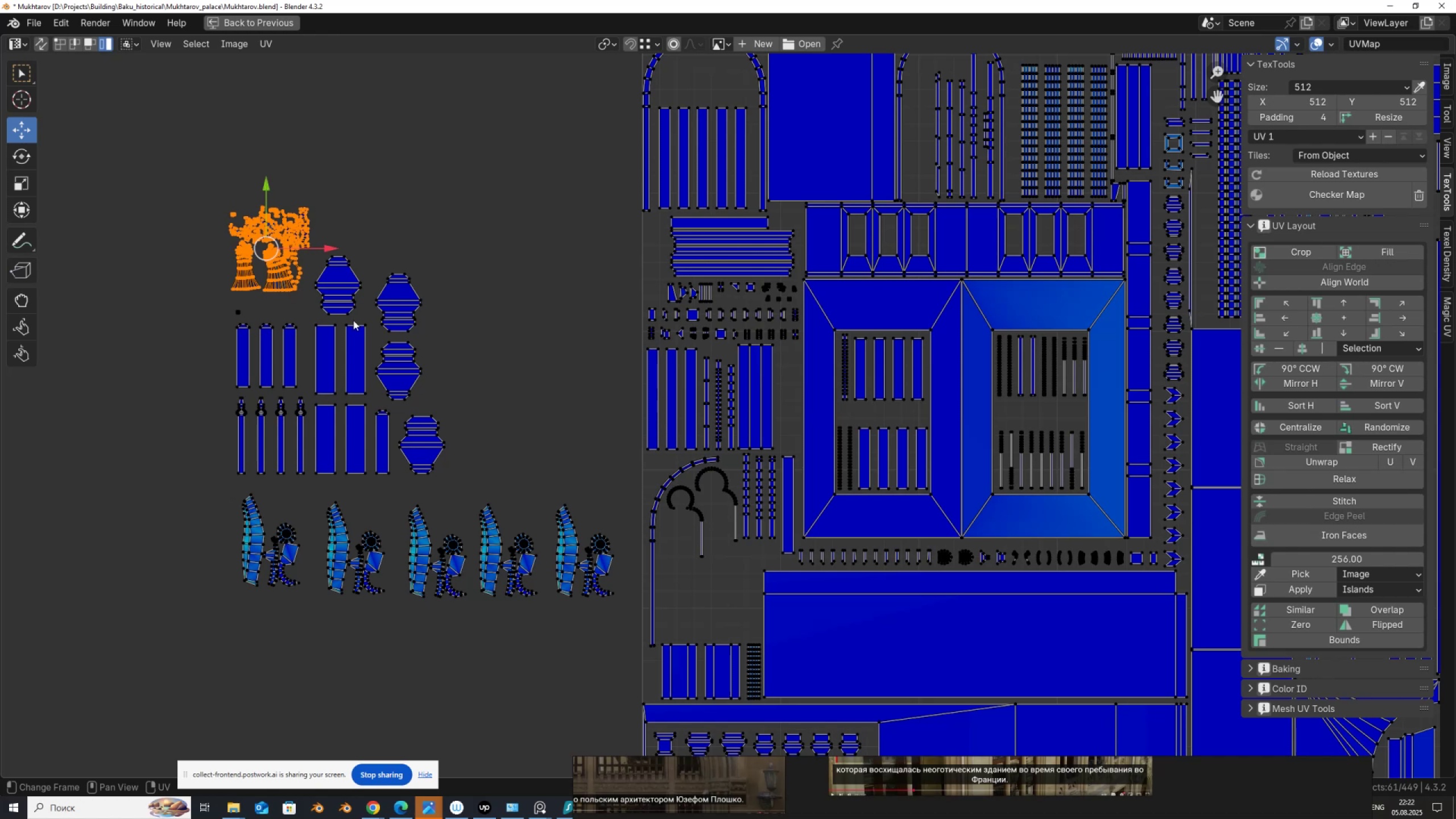 
key(S)
 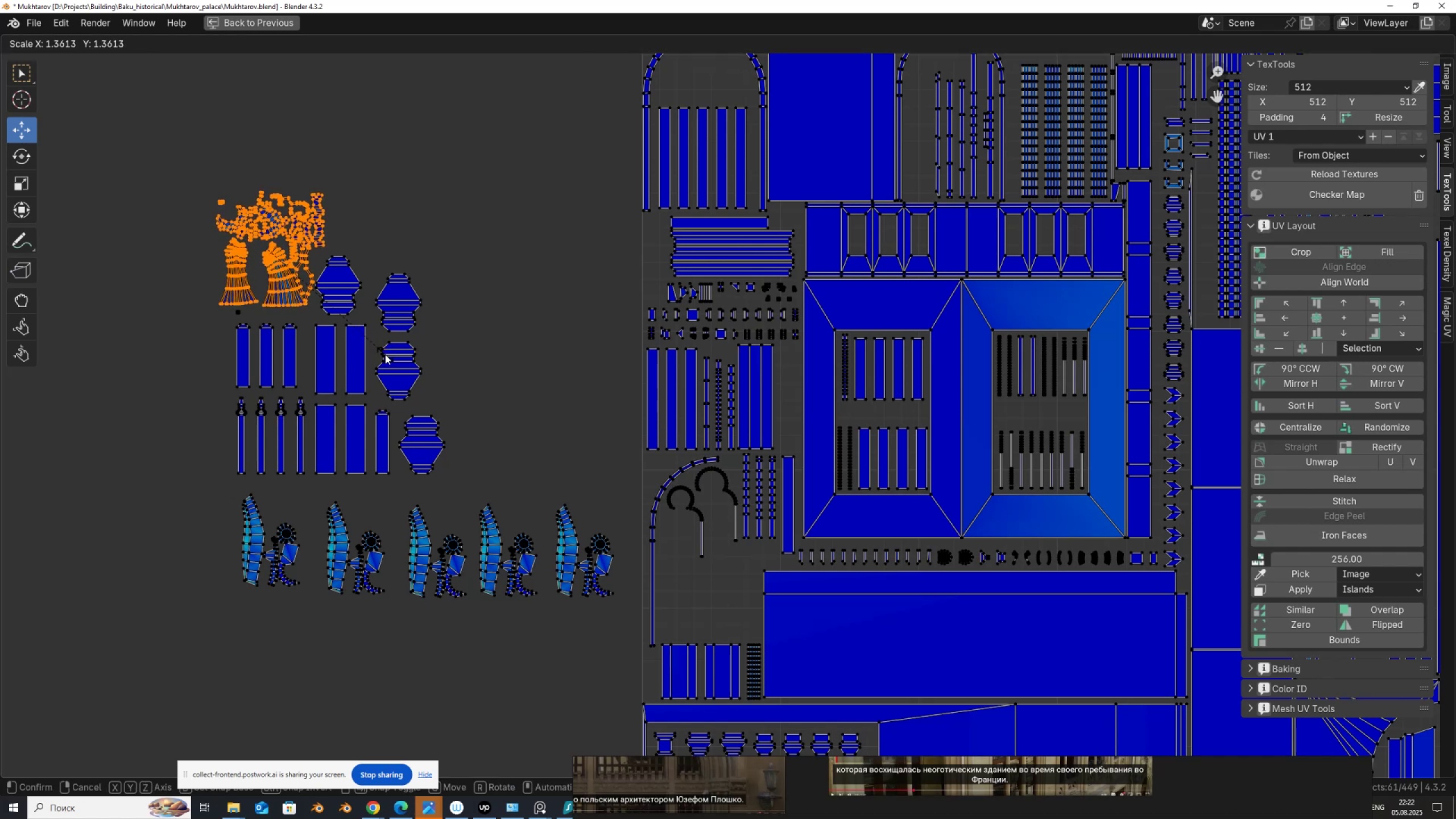 
left_click([385, 354])
 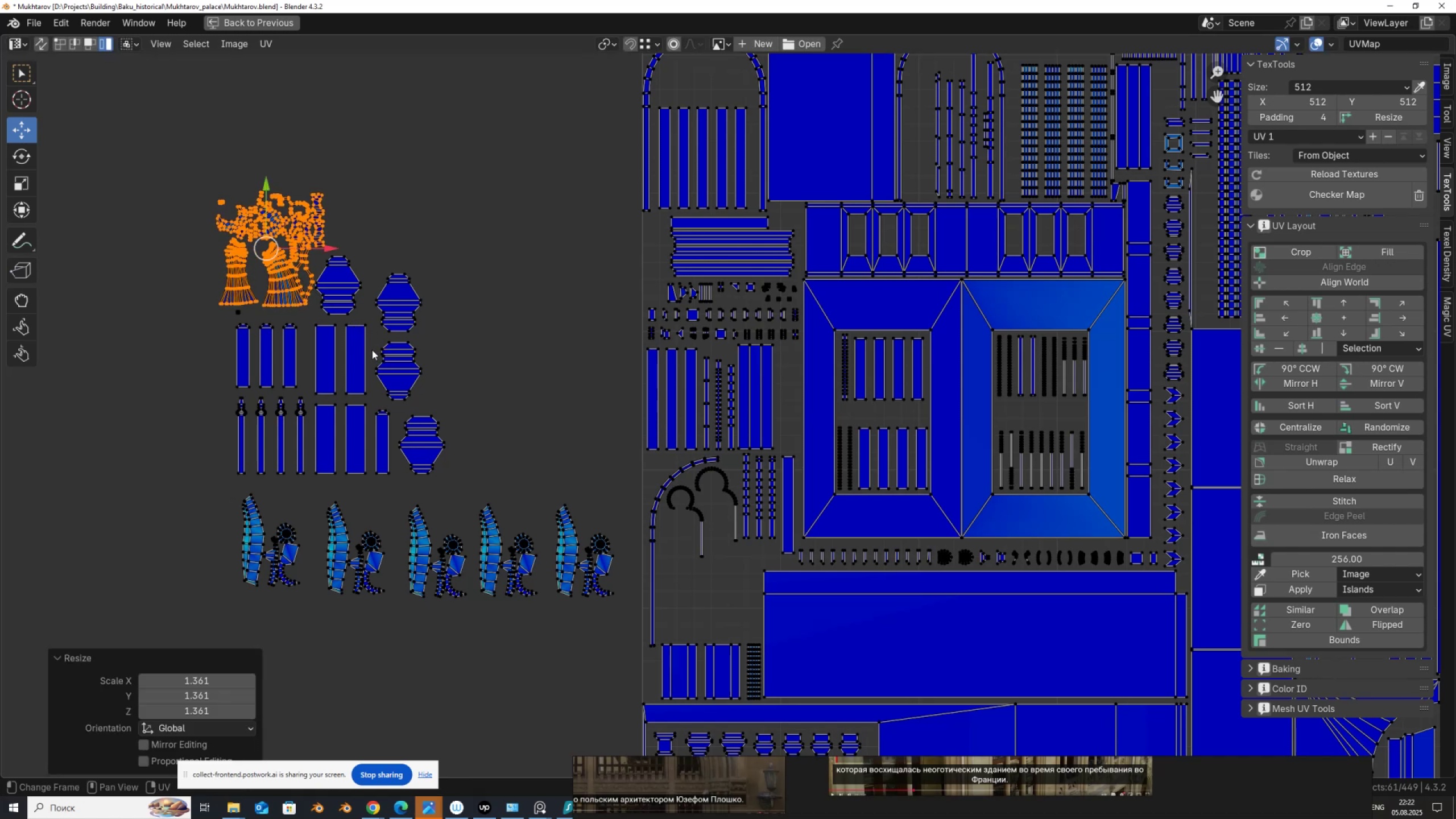 
key(G)
 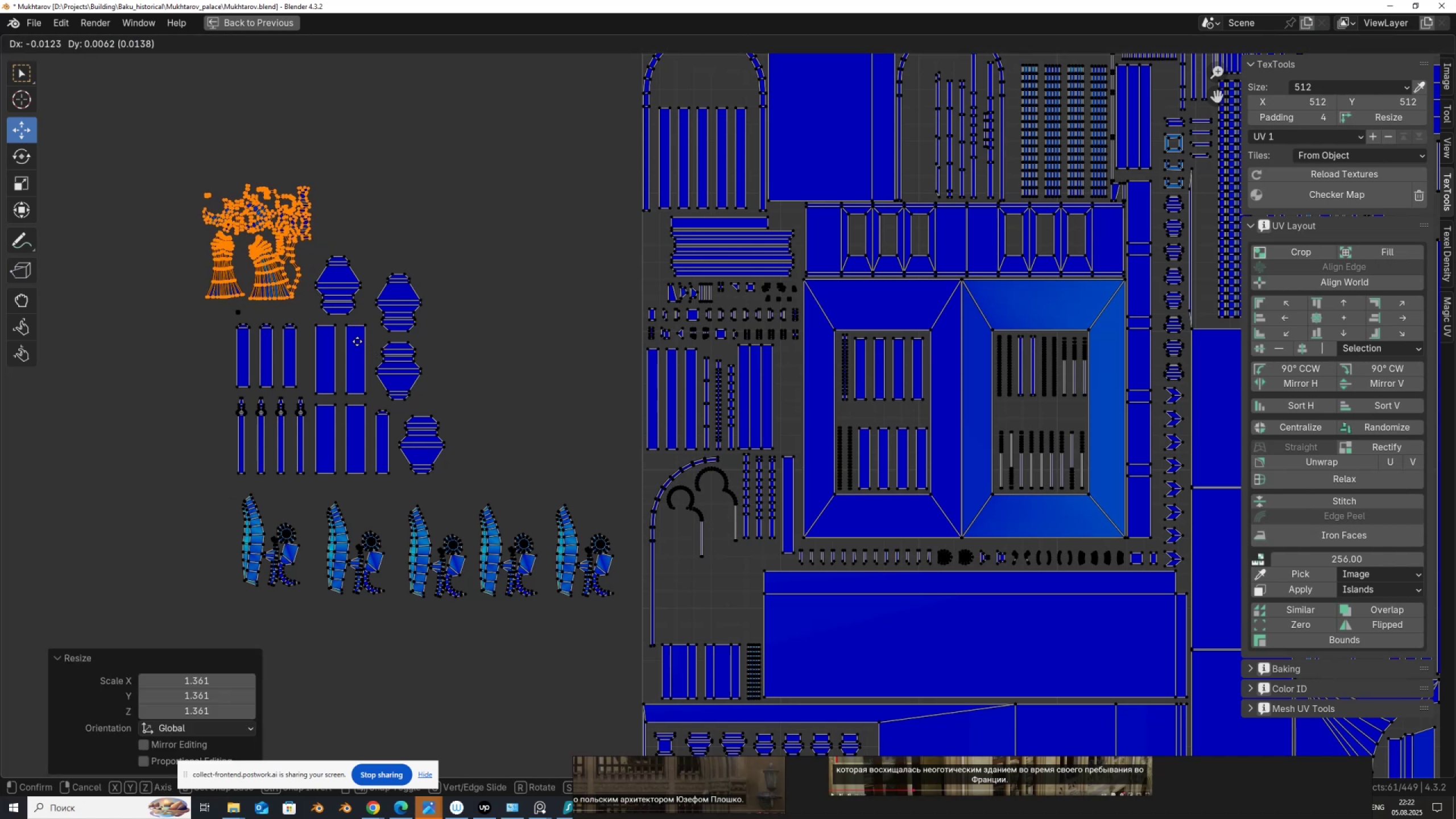 
left_click([357, 341])
 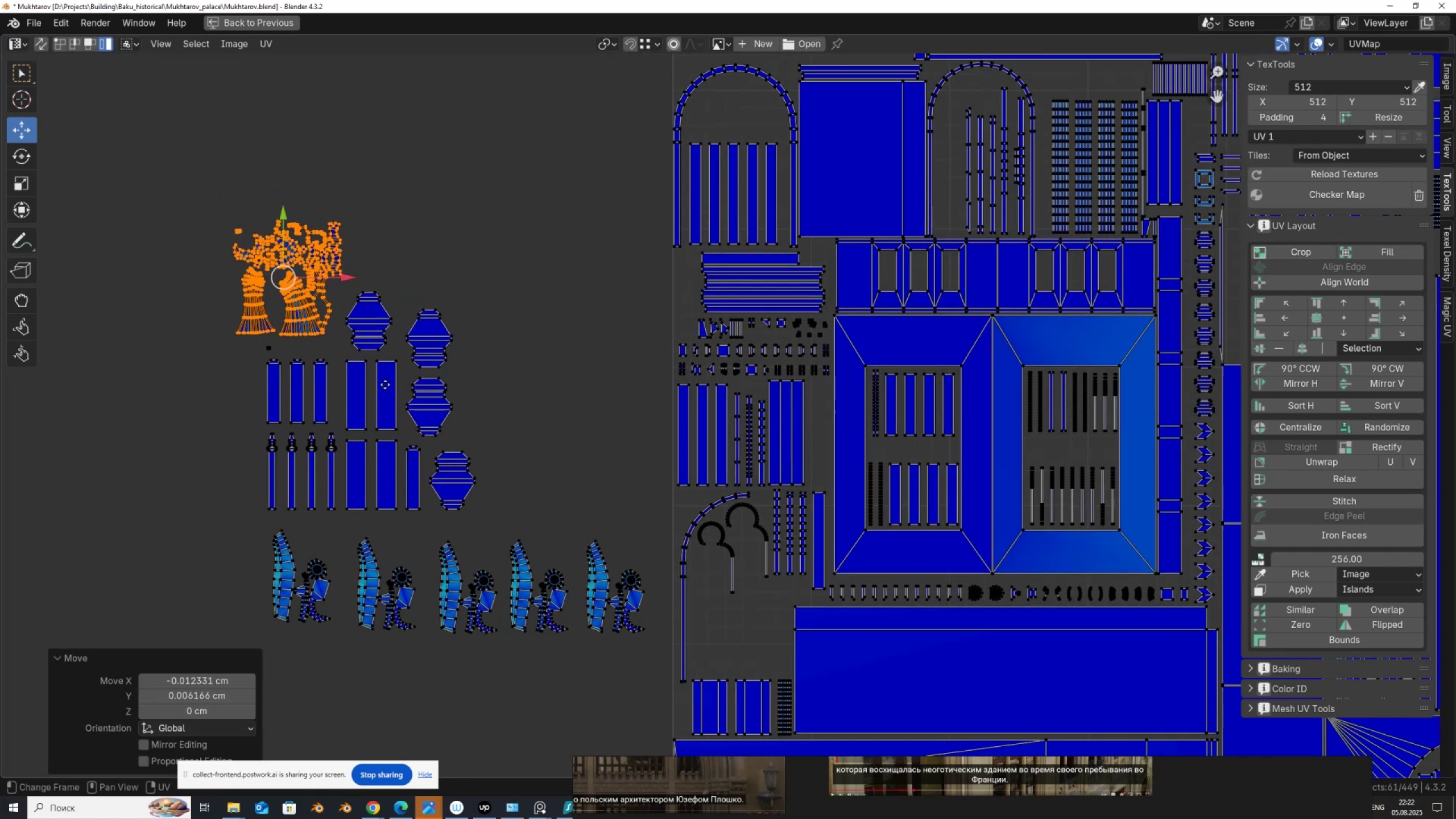 
scroll: coordinate [511, 448], scroll_direction: up, amount: 10.0
 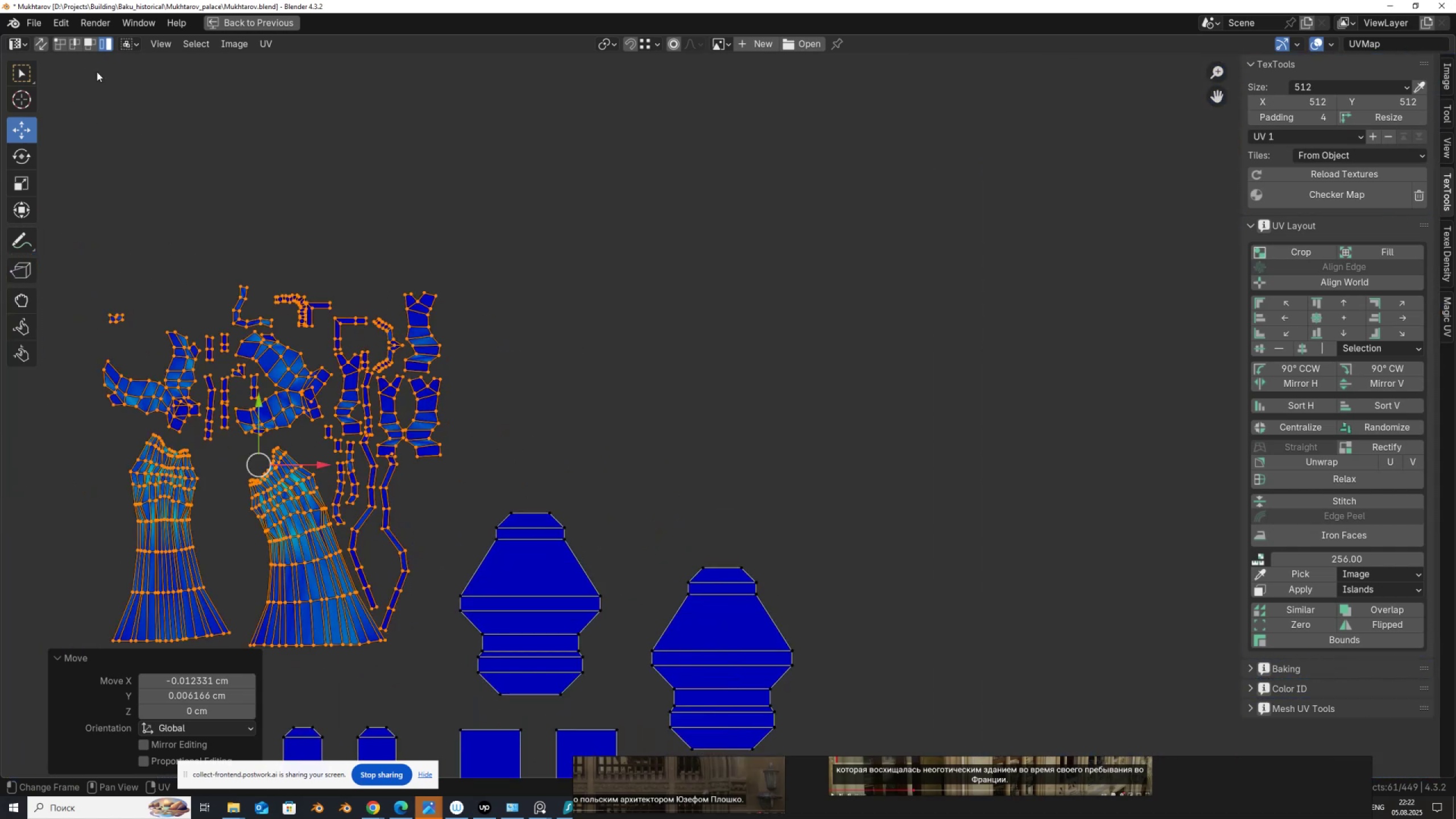 
left_click([316, 378])
 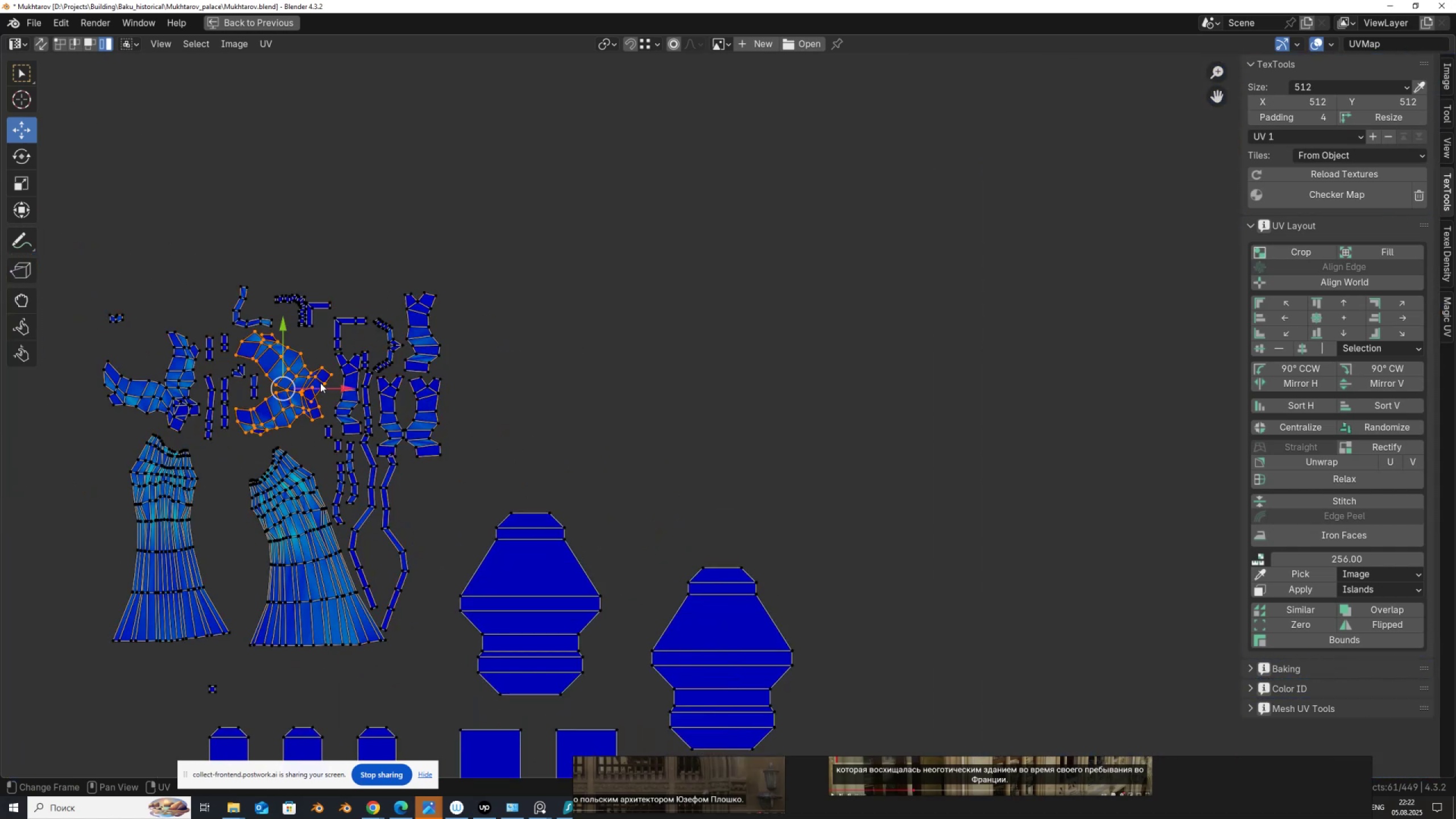 
scroll: coordinate [361, 404], scroll_direction: up, amount: 4.0
 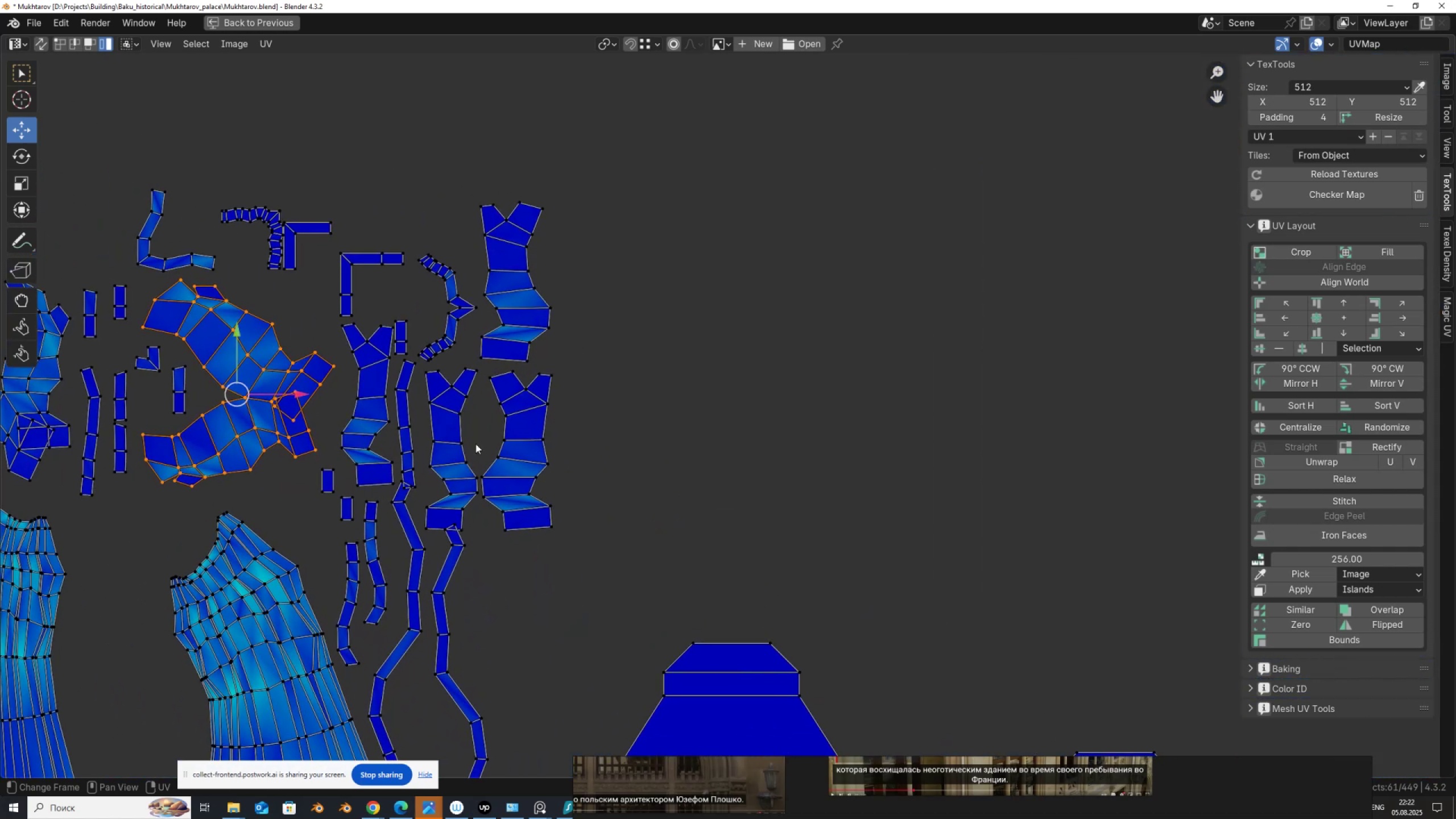 
scroll: coordinate [439, 432], scroll_direction: down, amount: 2.0
 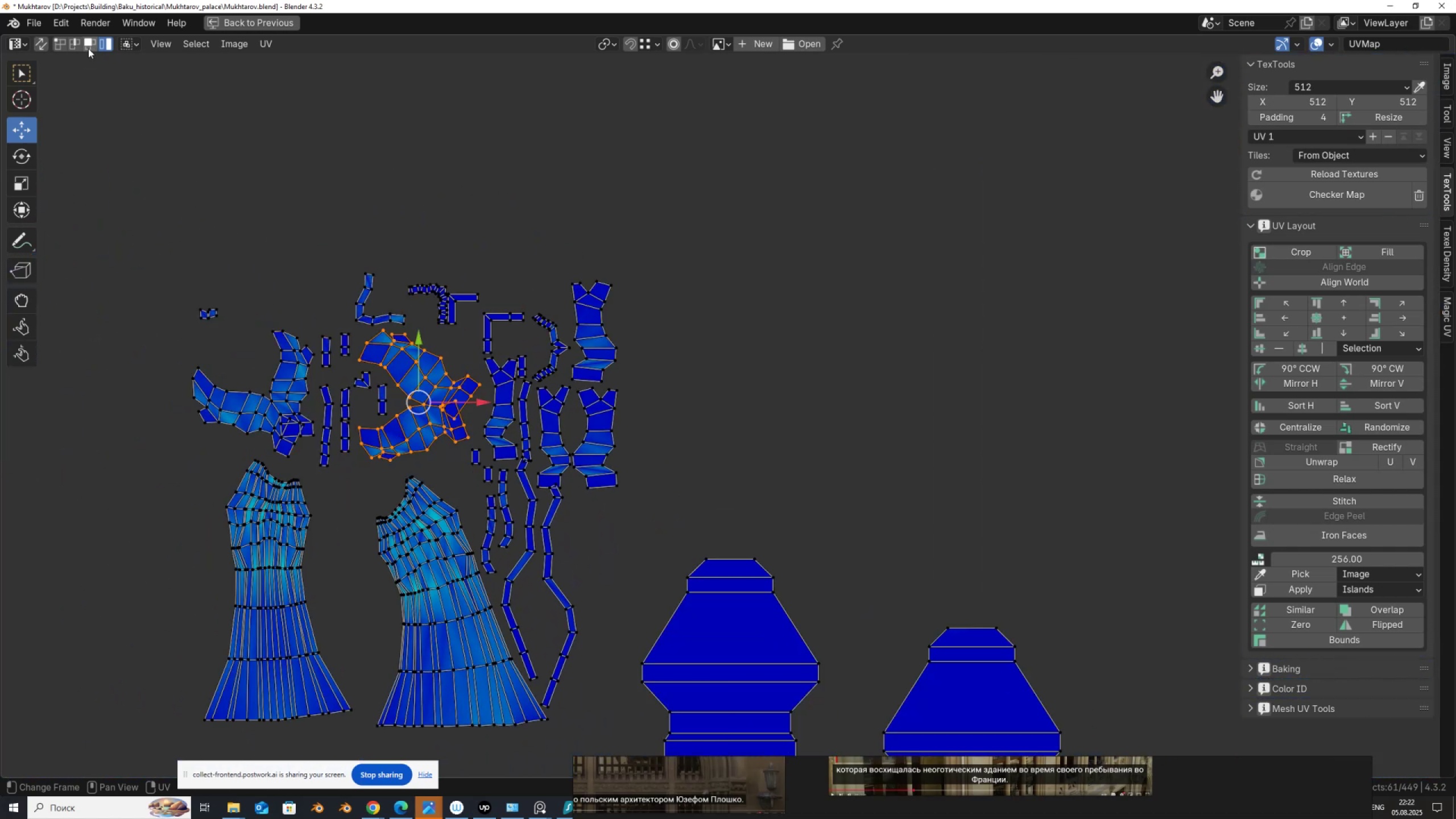 
left_click([89, 46])
 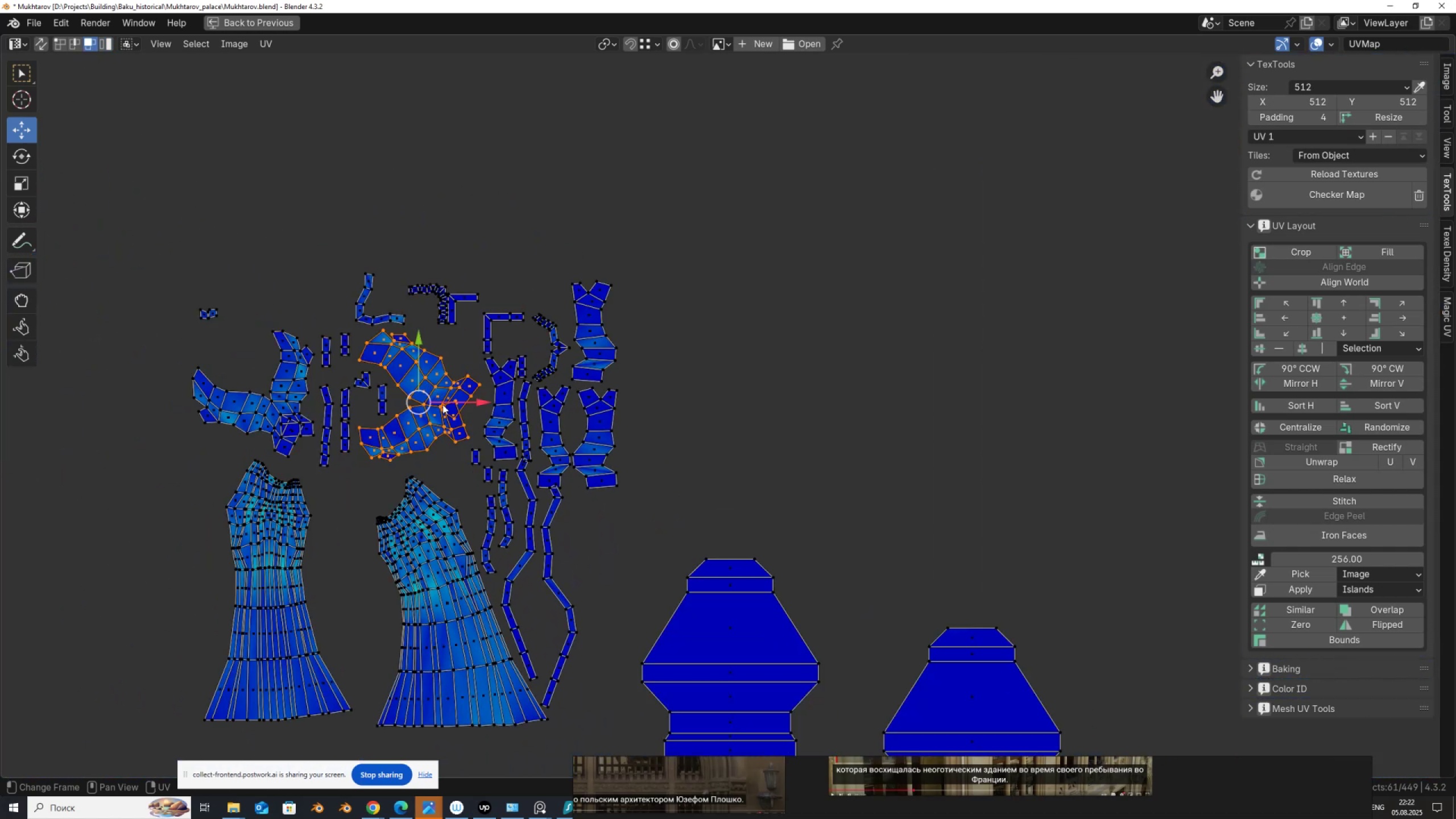 
scroll: coordinate [383, 422], scroll_direction: up, amount: 3.0
 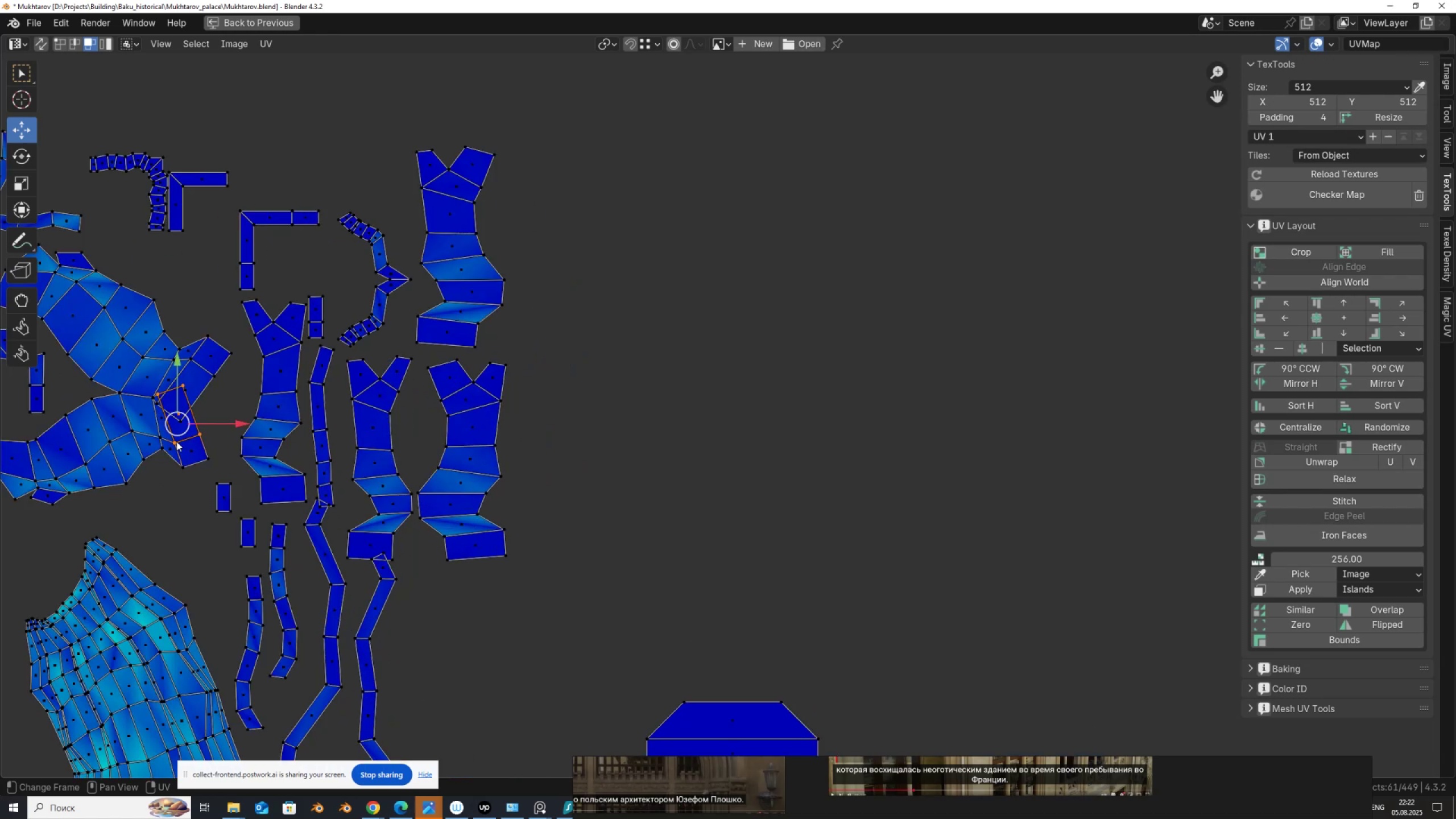 
hold_key(key=ShiftLeft, duration=0.44)
 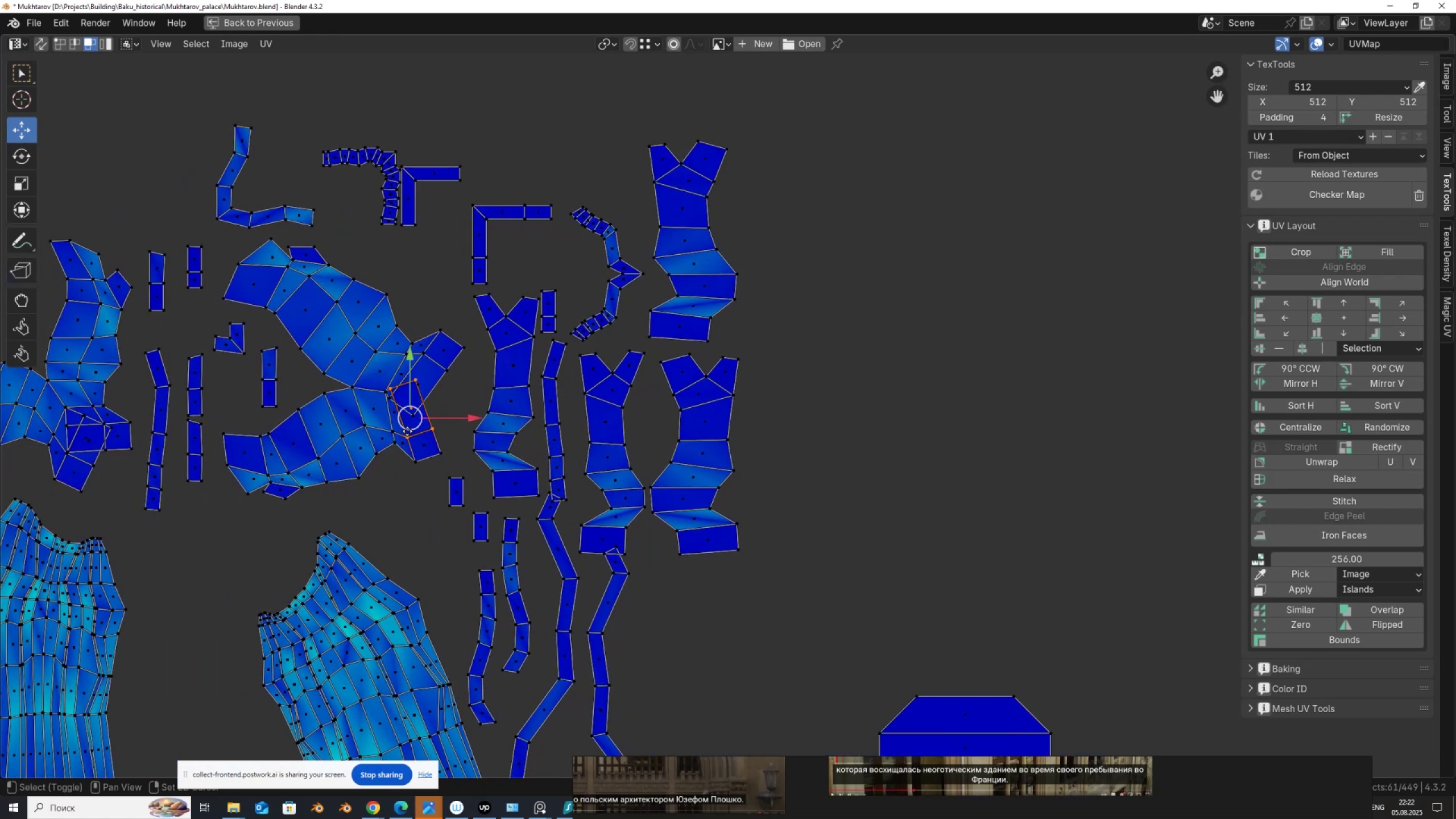 
scroll: coordinate [407, 431], scroll_direction: up, amount: 1.0
 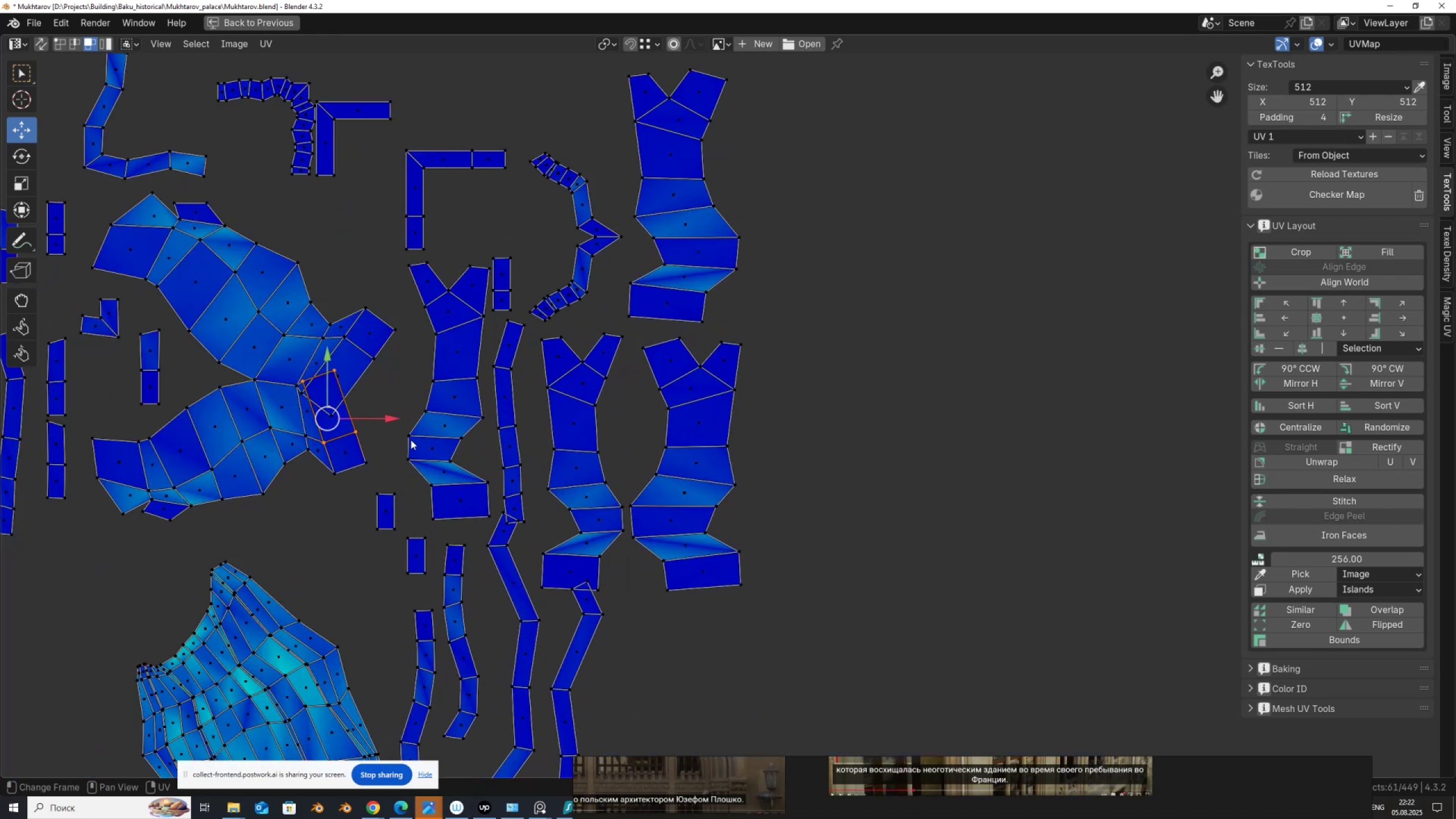 
hold_key(key=ShiftLeft, duration=1.54)
left_click([348, 448])
 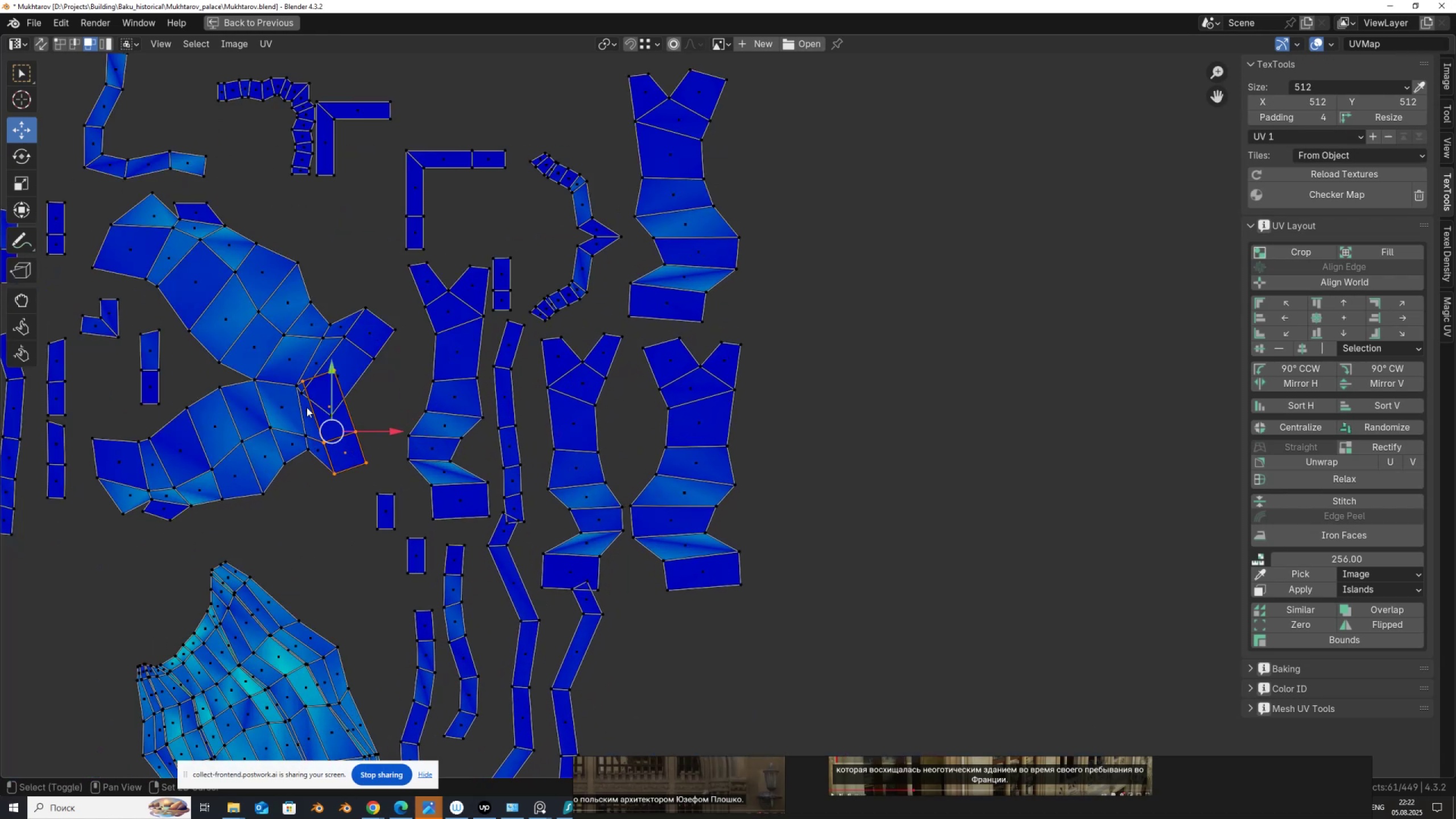 
left_click([307, 407])
 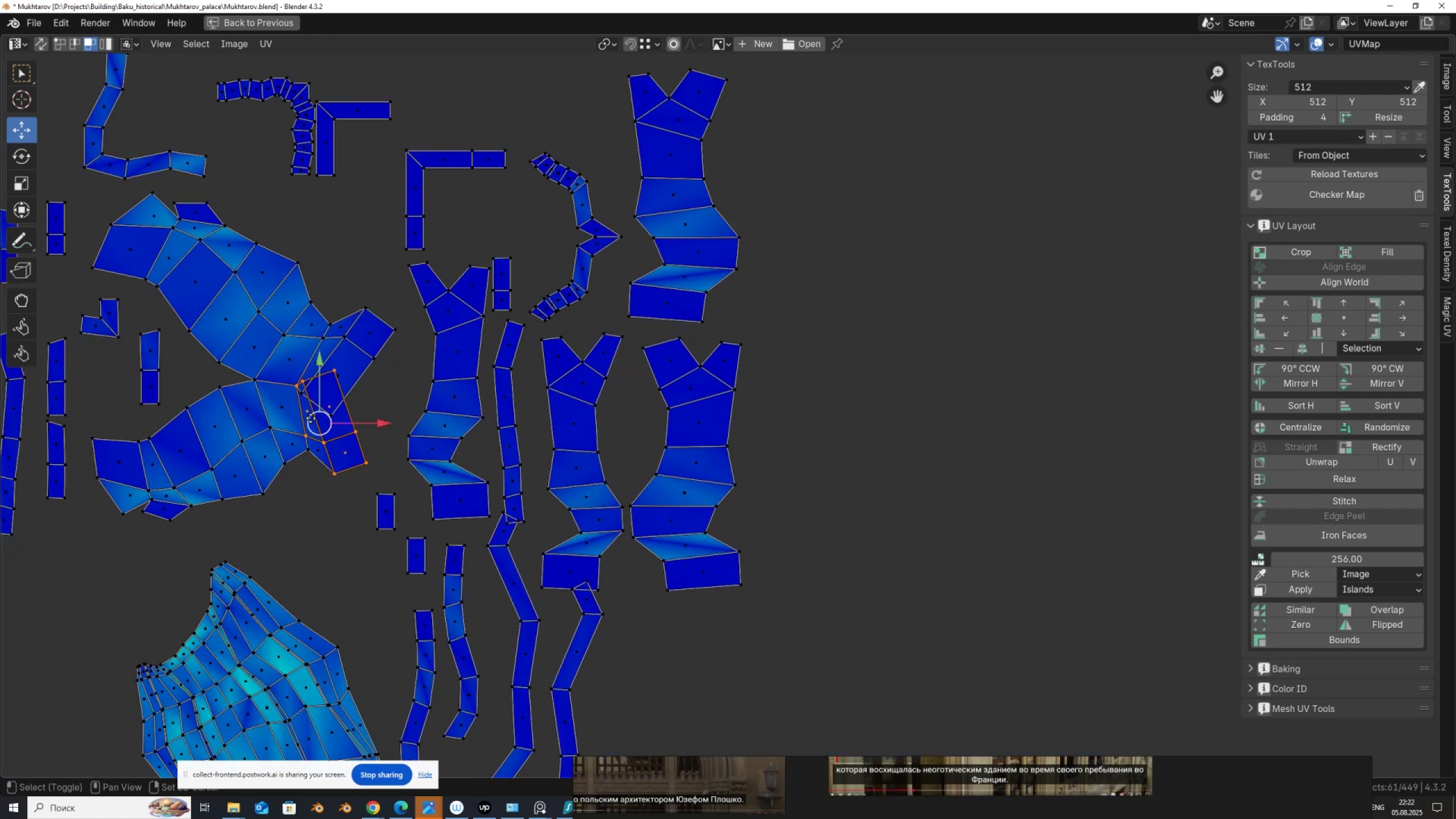 
hold_key(key=ShiftLeft, duration=1.5)
double_click([318, 446])
 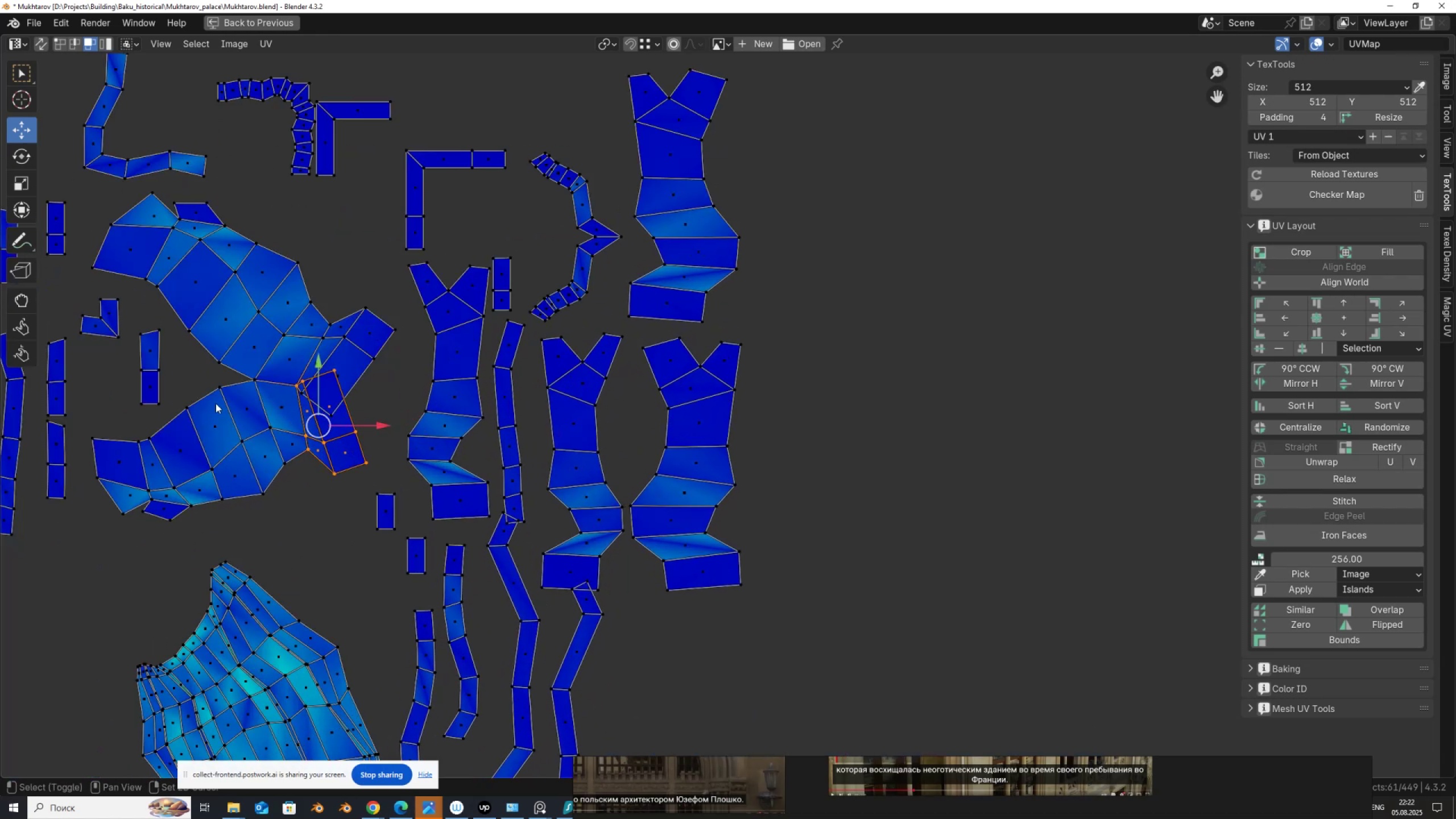 
left_click_drag(start_coordinate=[201, 403], to_coordinate=[304, 491])
 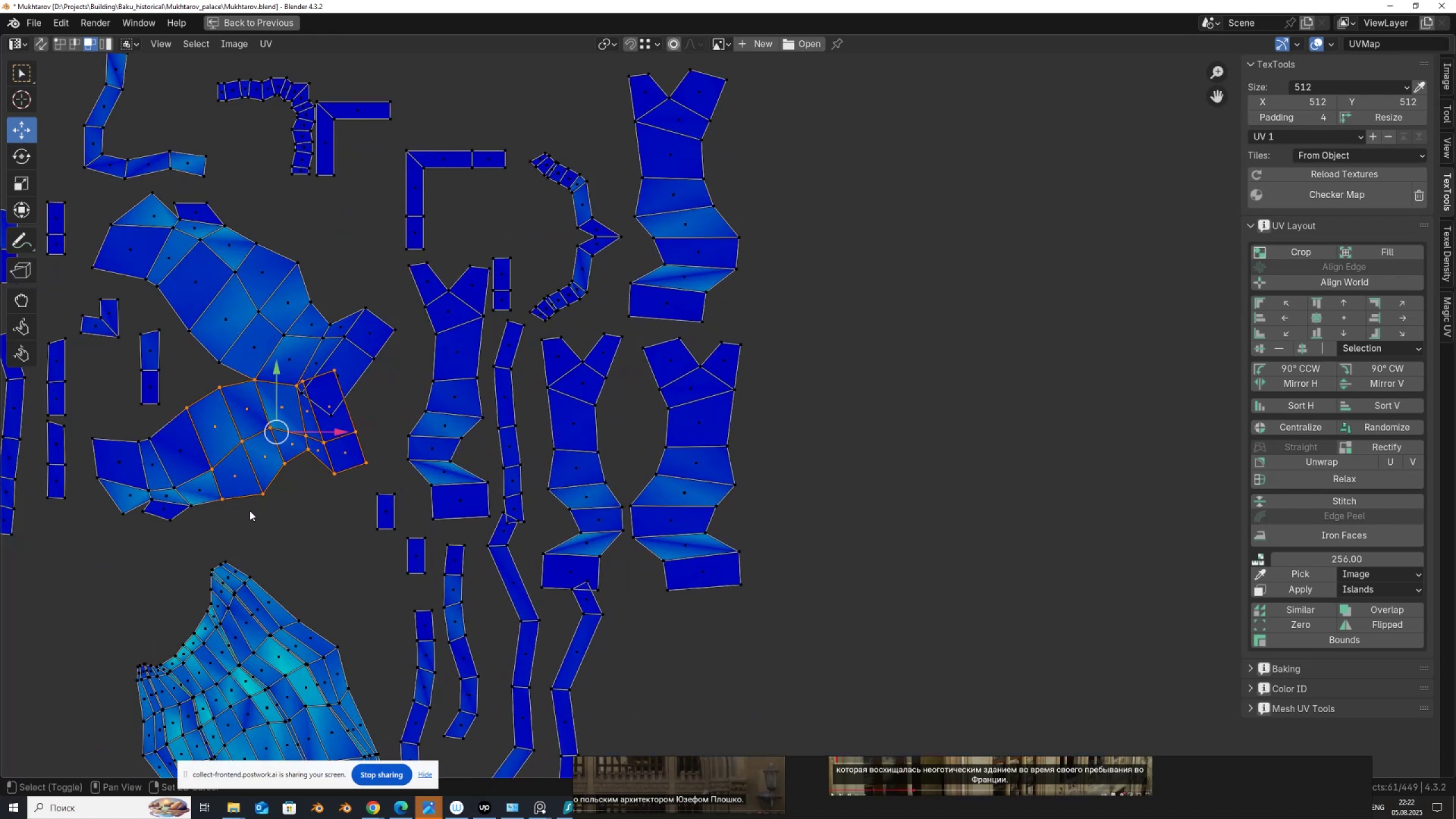 
hold_key(key=ShiftLeft, duration=1.52)
left_click_drag(start_coordinate=[249, 510], to_coordinate=[98, 437])
 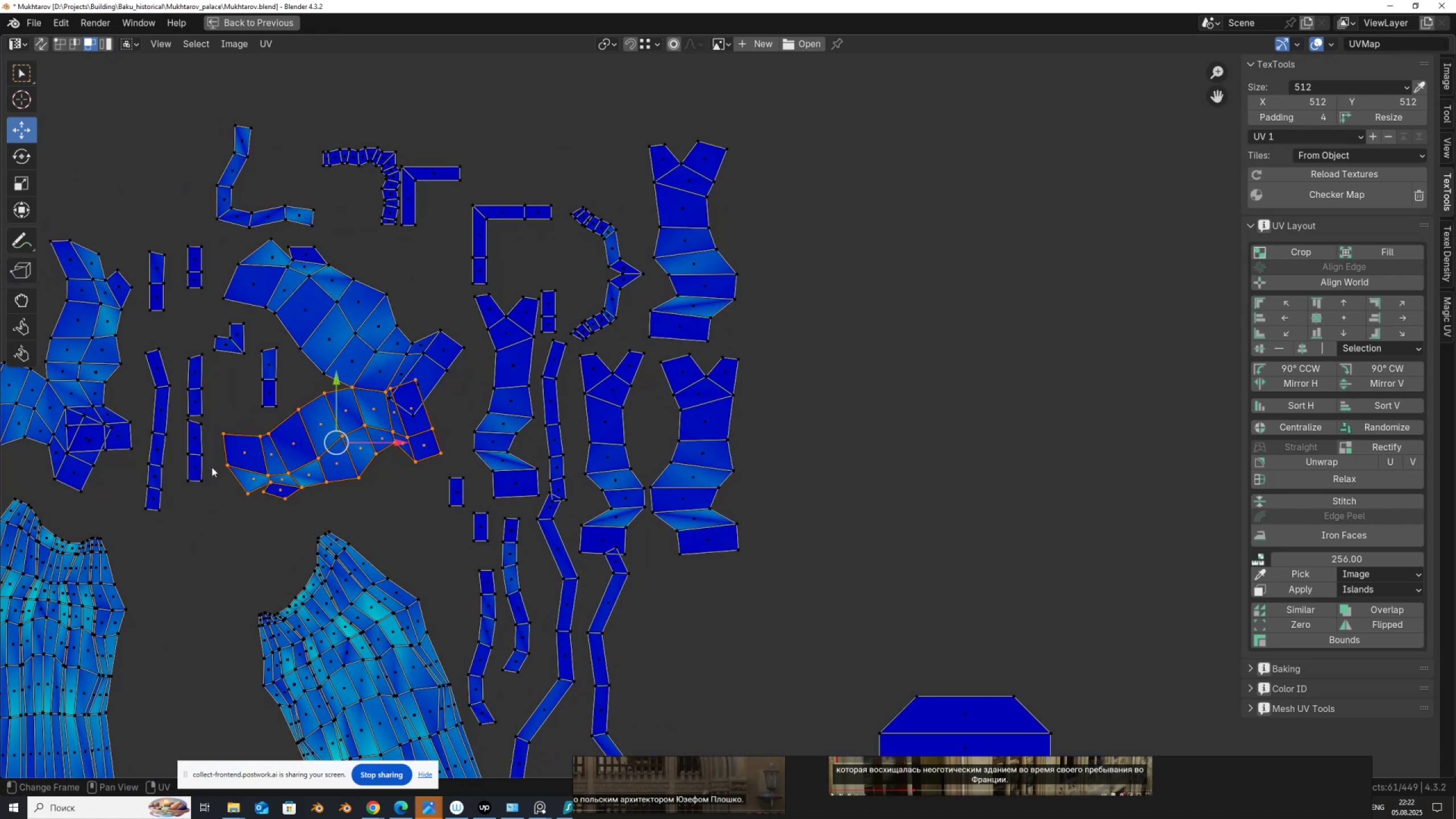 
key(Shift+ShiftLeft)
 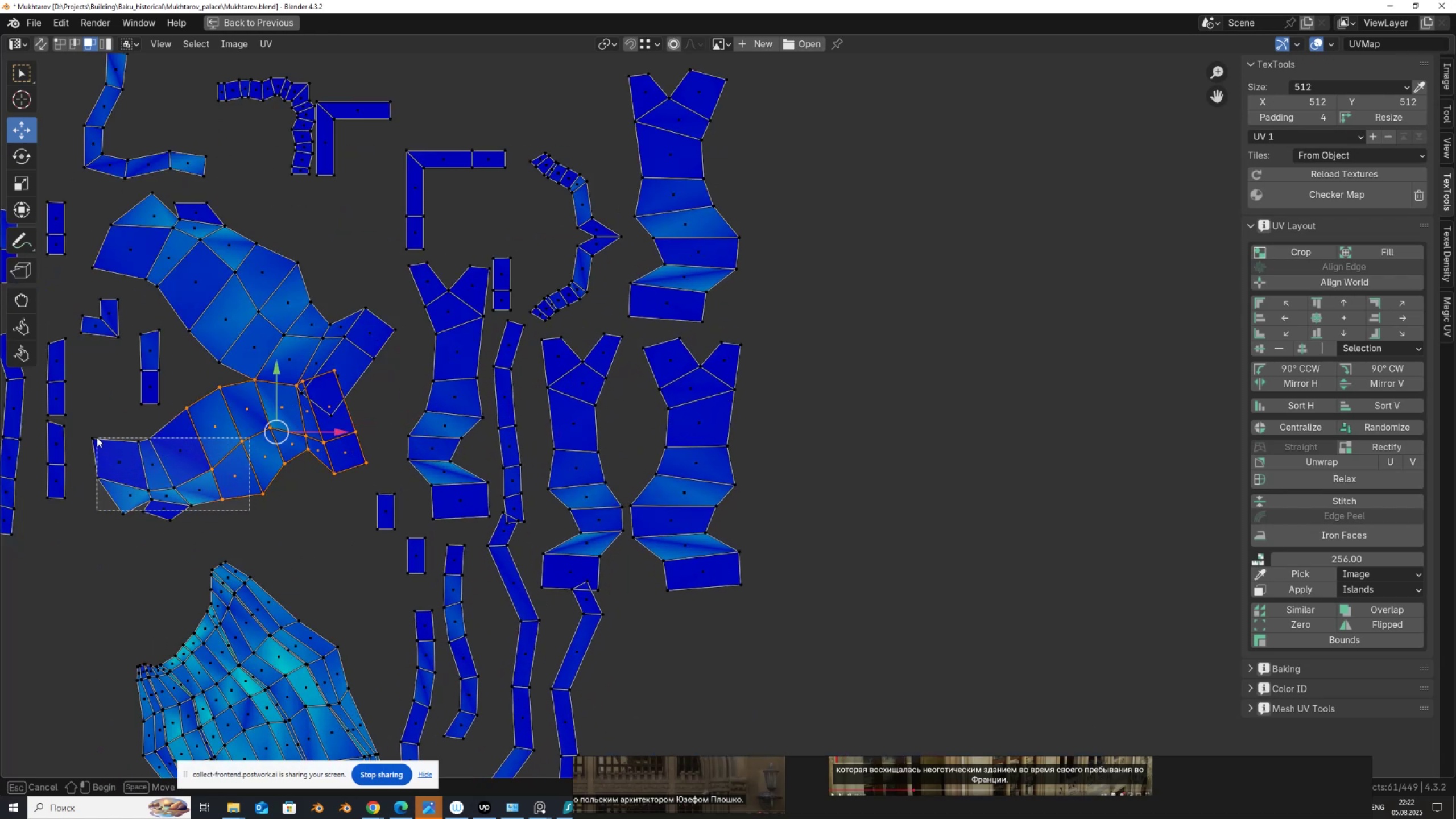 
key(Shift+ShiftLeft)
 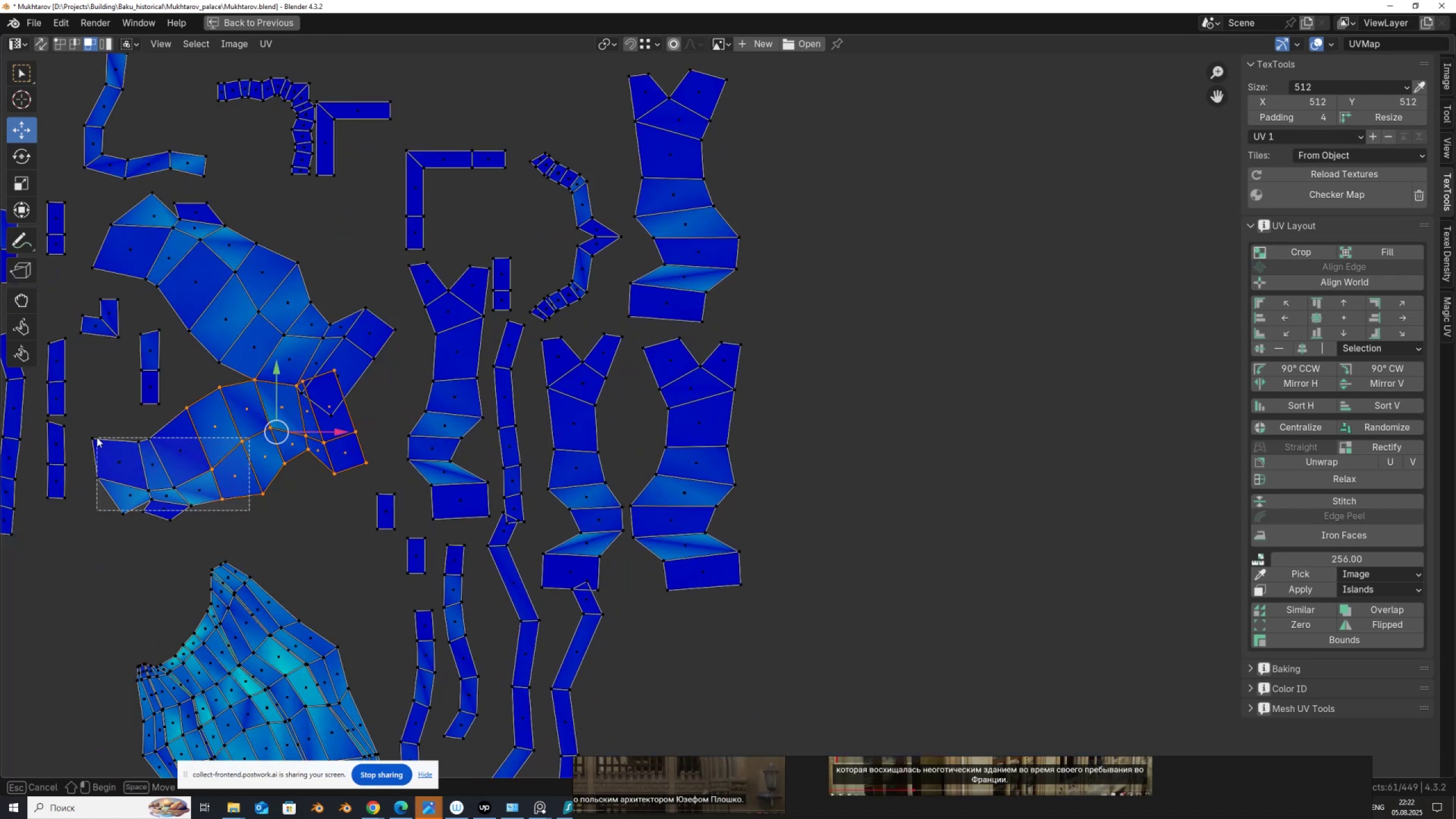 
key(Shift+ShiftLeft)
 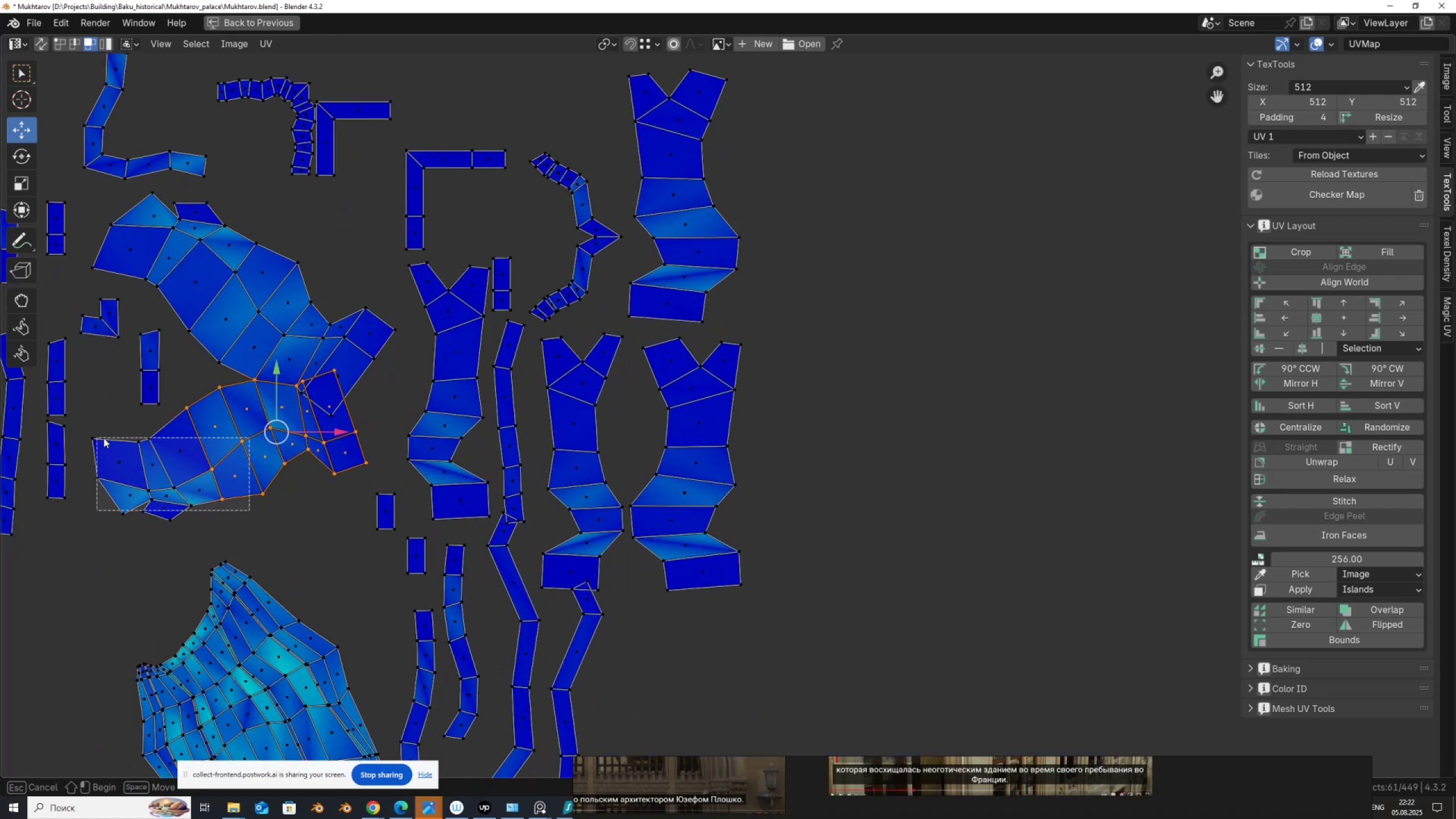 
key(Shift+ShiftLeft)
 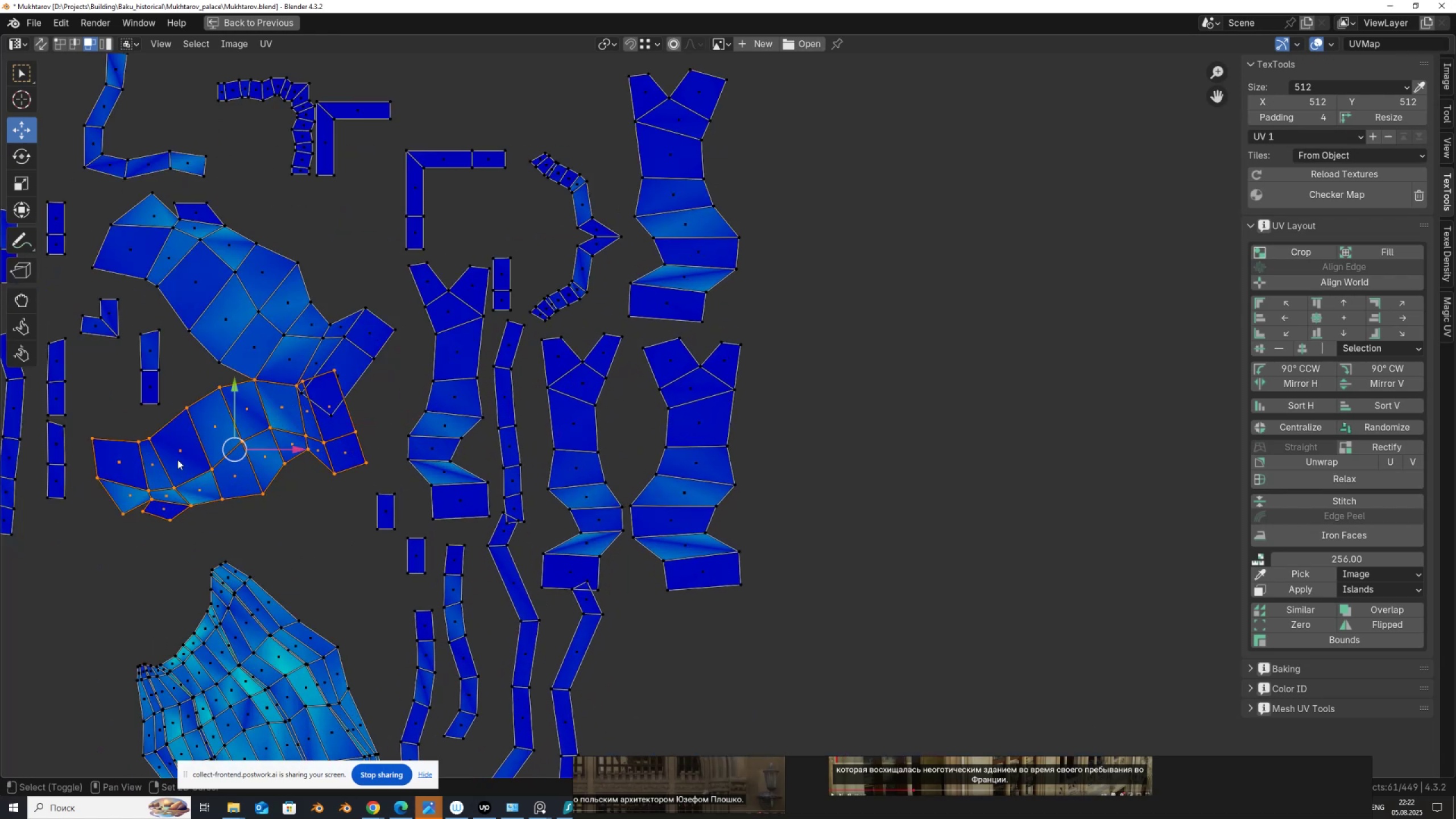 
key(Shift+ShiftLeft)
 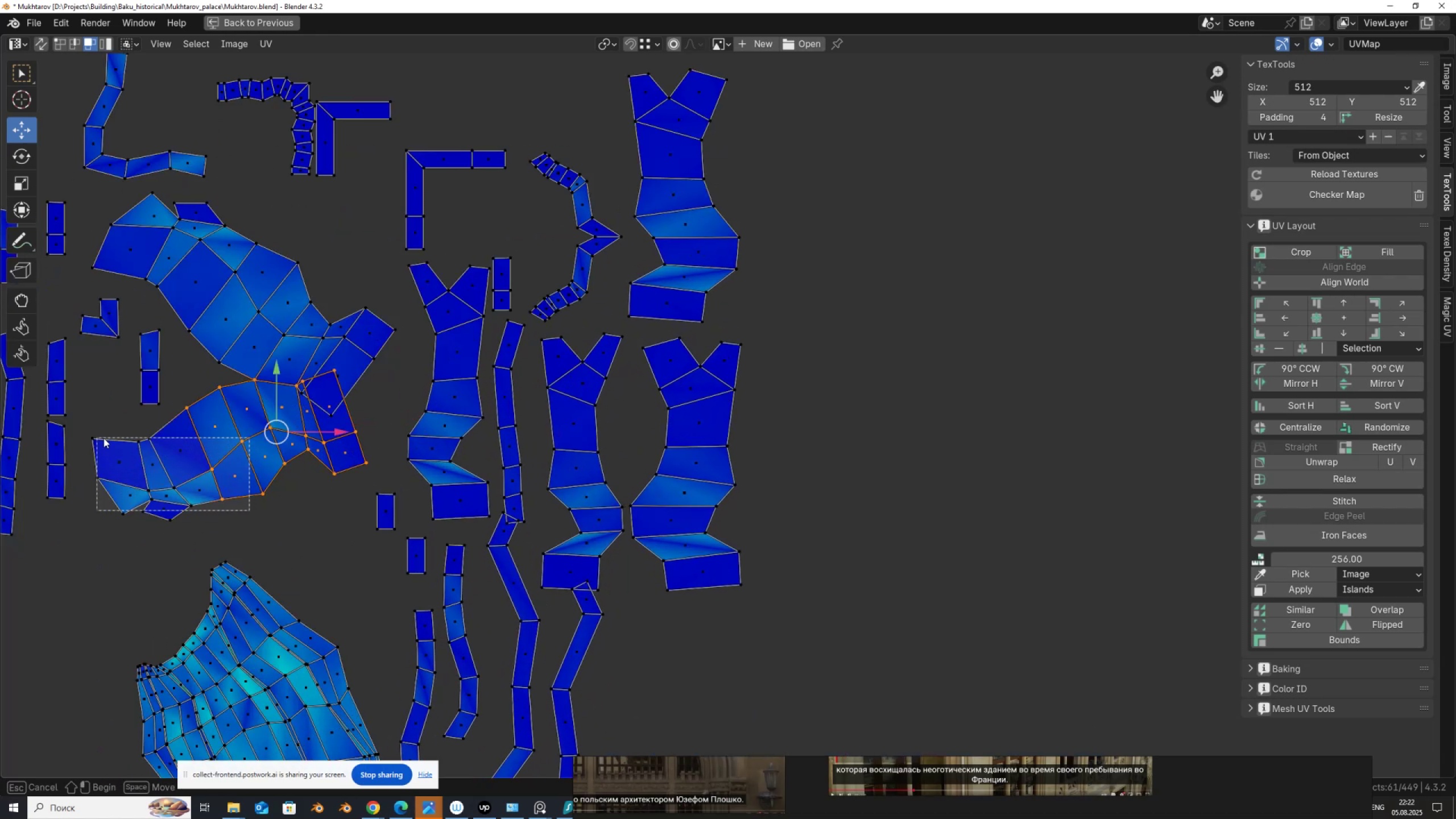 
key(Shift+ShiftLeft)
 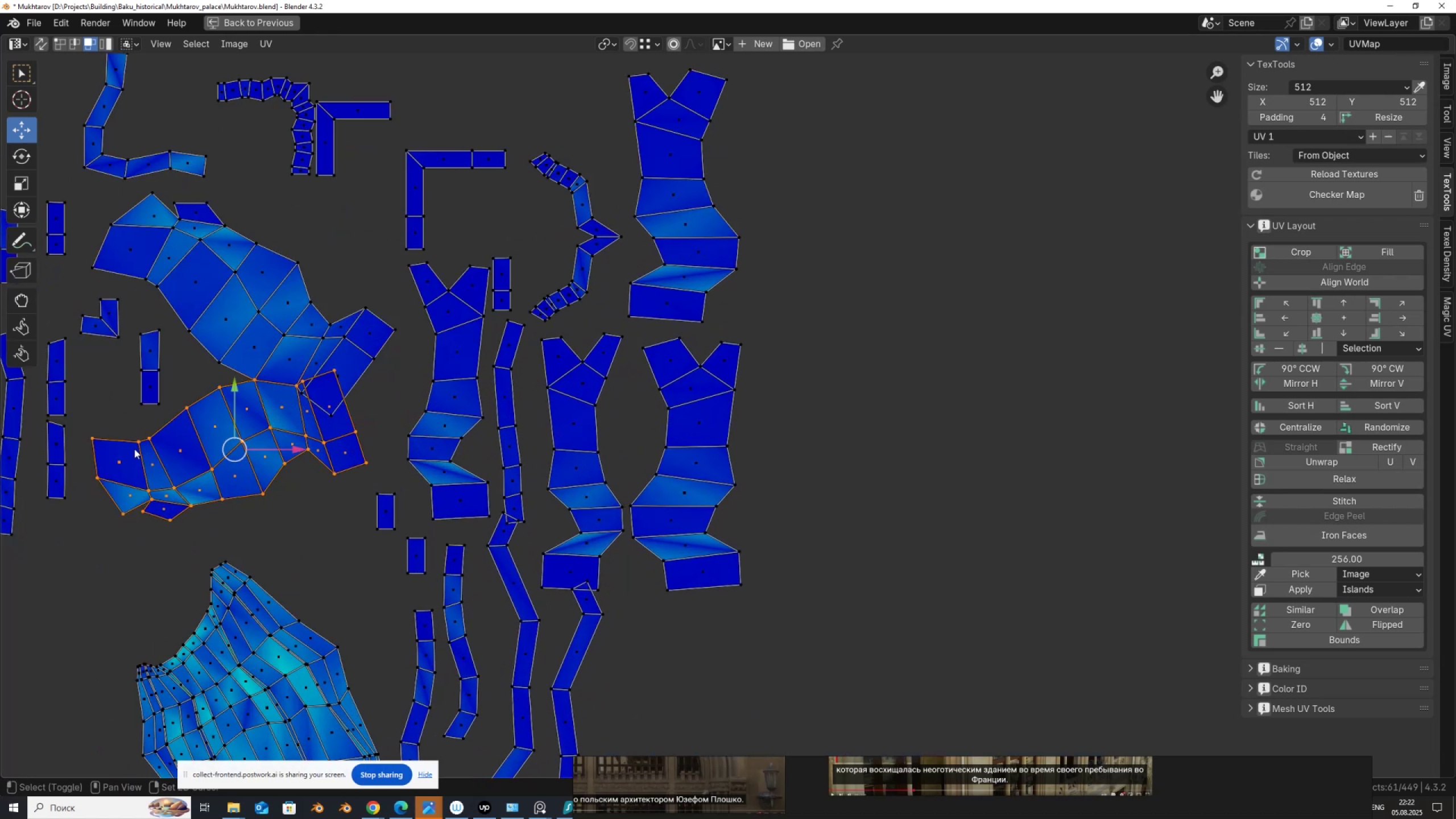 
key(Shift+ShiftLeft)
 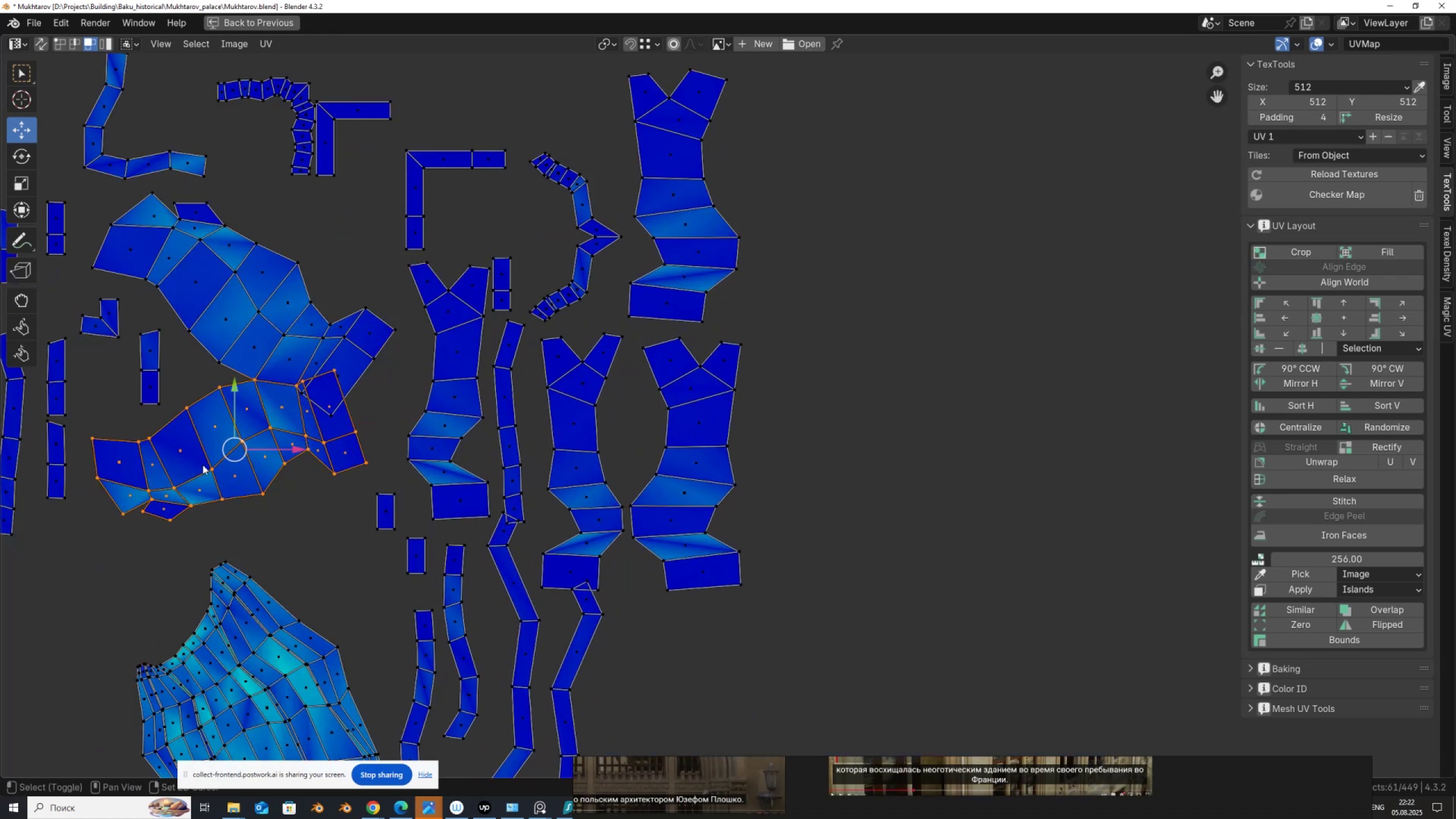 
key(Shift+ShiftLeft)
 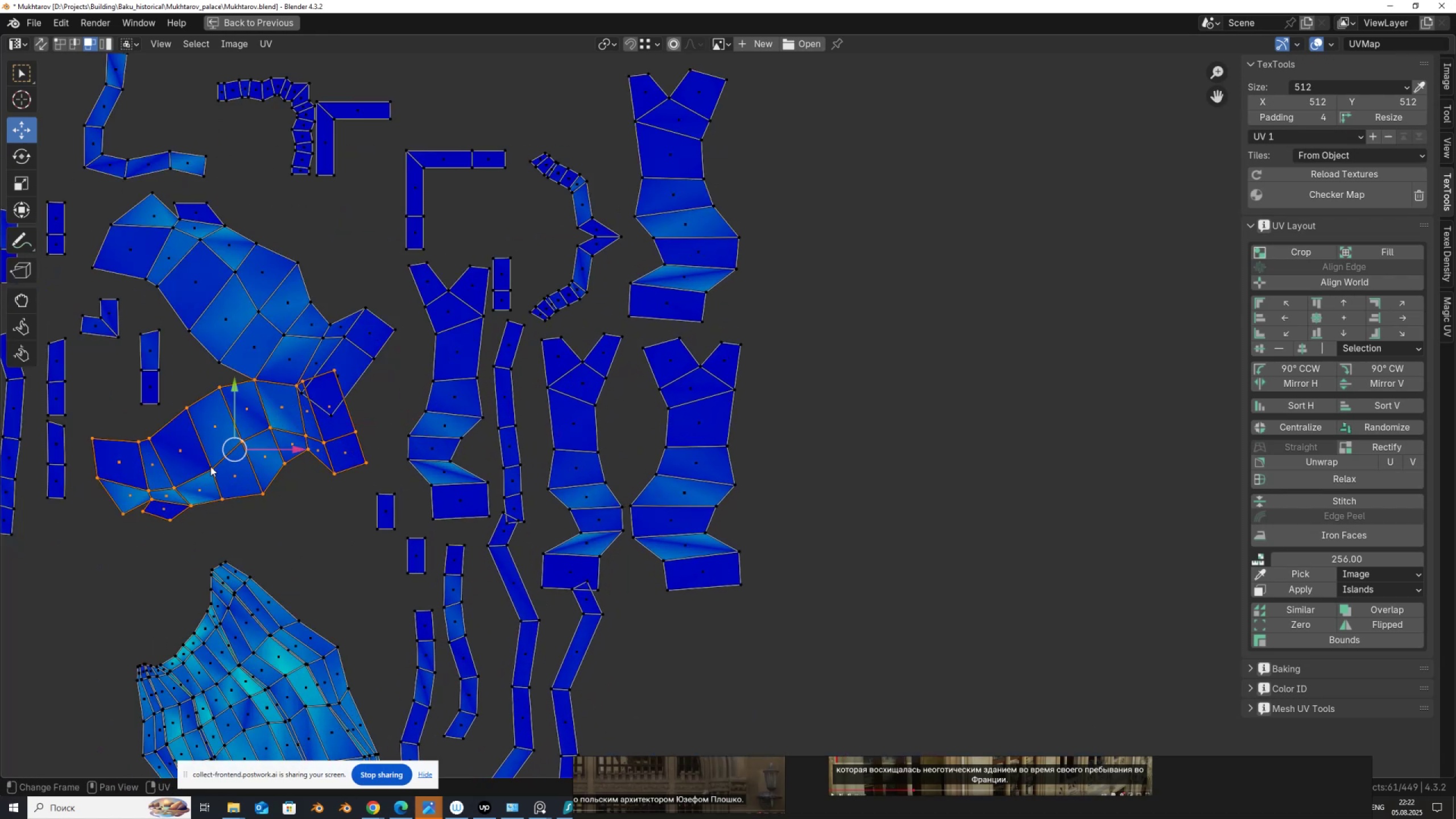 
scroll: coordinate [212, 467], scroll_direction: down, amount: 1.0
 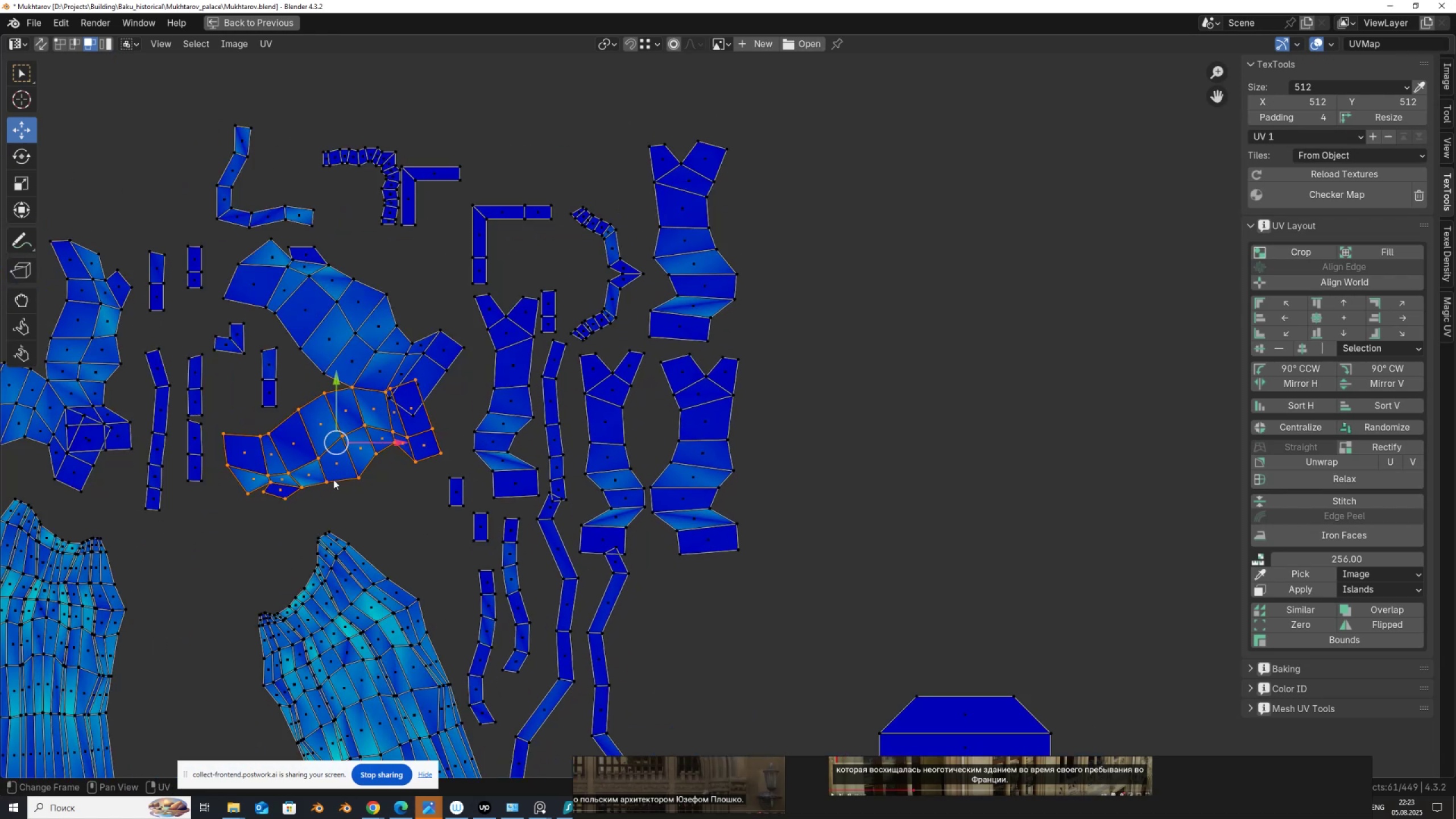 
key(V)
 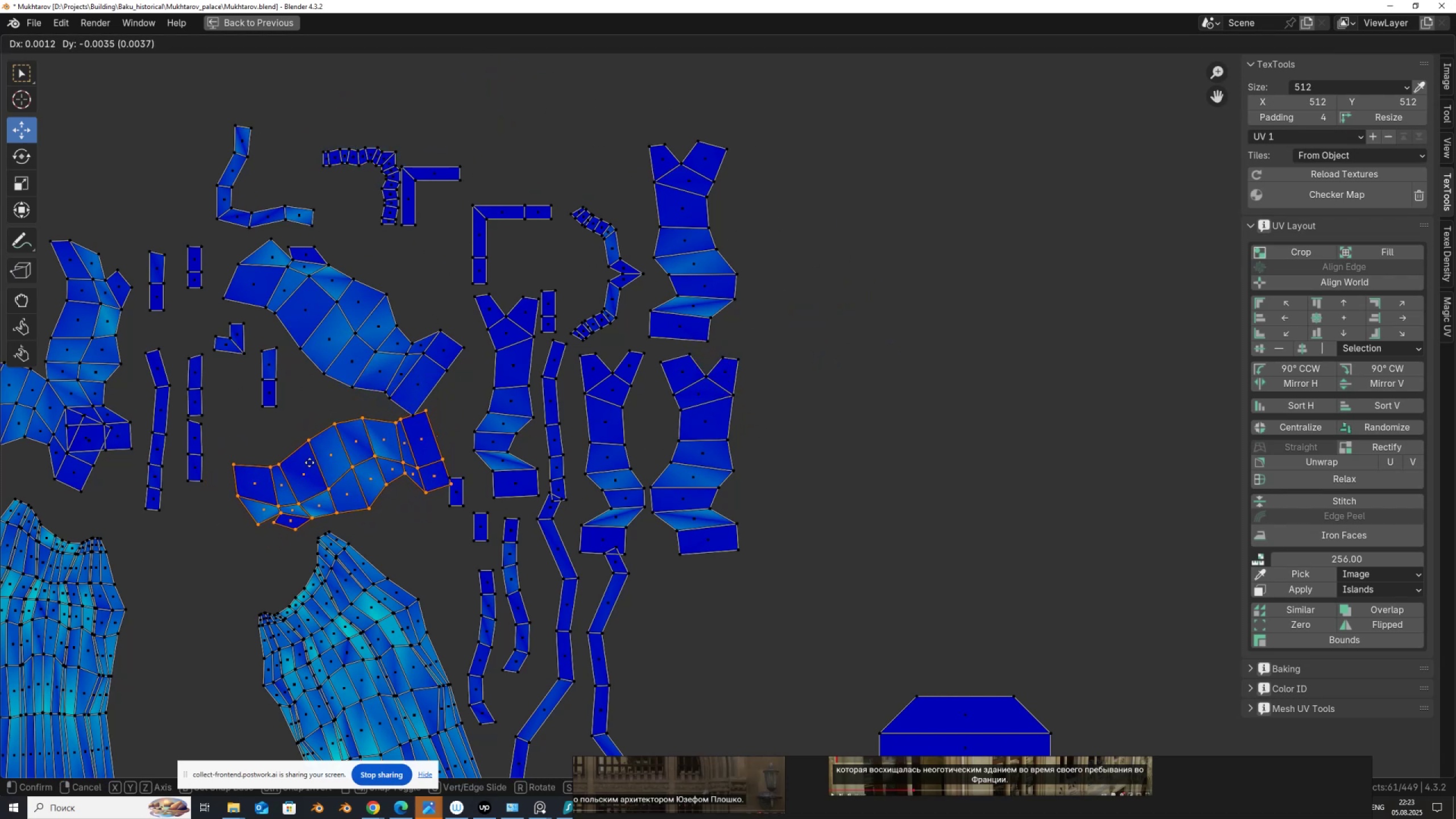 
left_click([110, 202])
 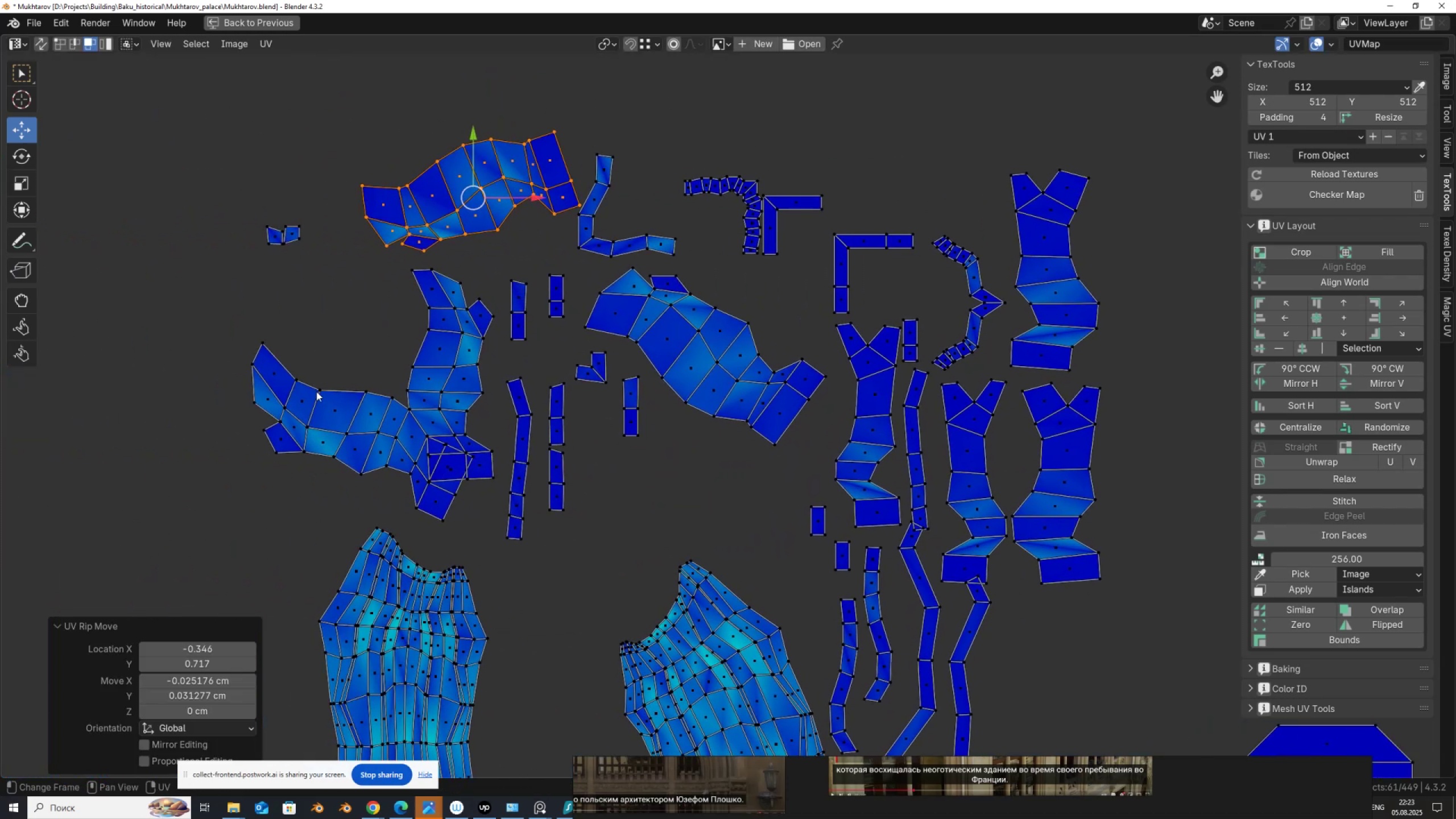 
left_click_drag(start_coordinate=[226, 344], to_coordinate=[403, 474])
 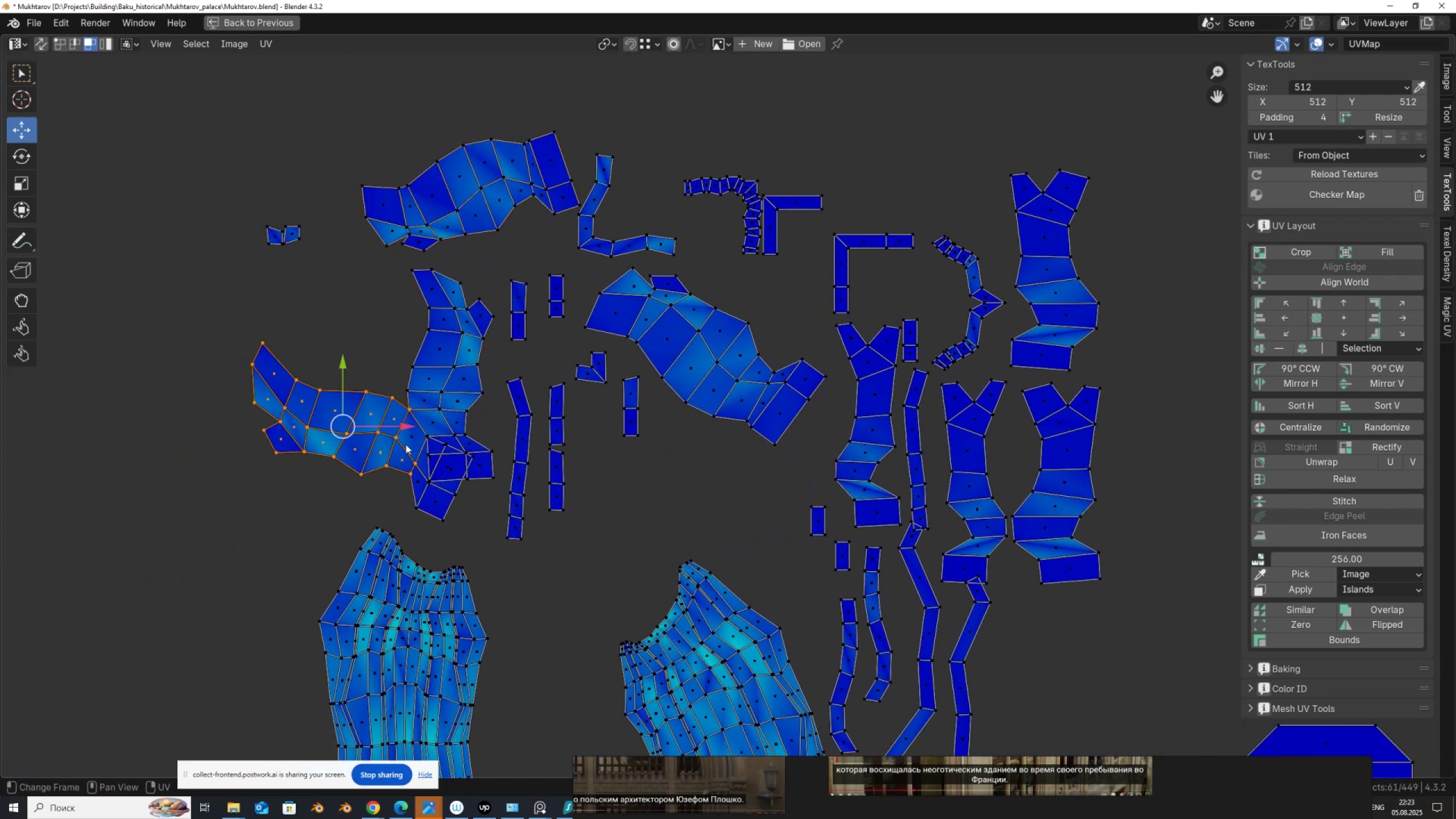 
hold_key(key=ShiftLeft, duration=1.54)
left_click([407, 439])
 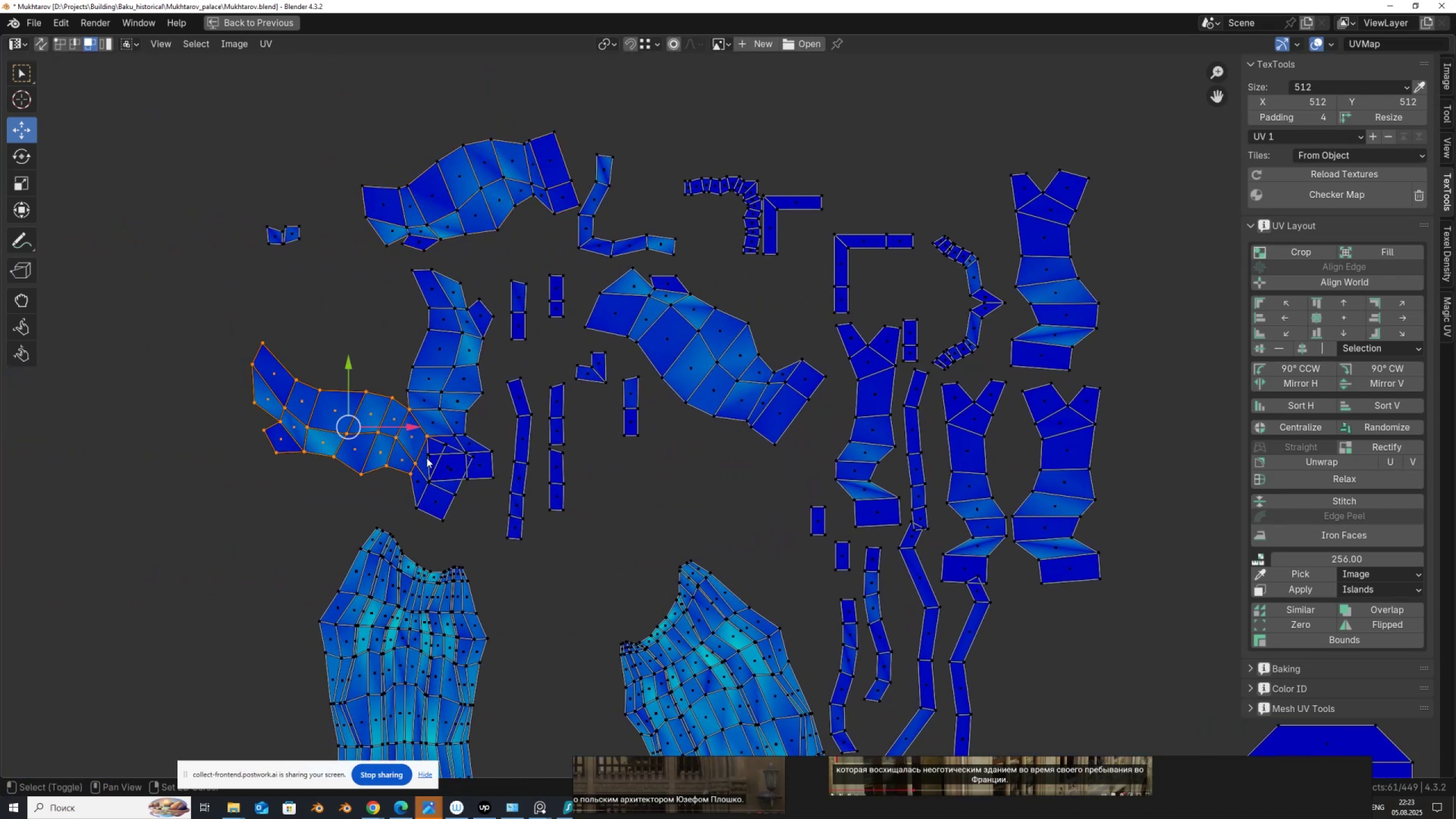 
double_click([427, 458])
 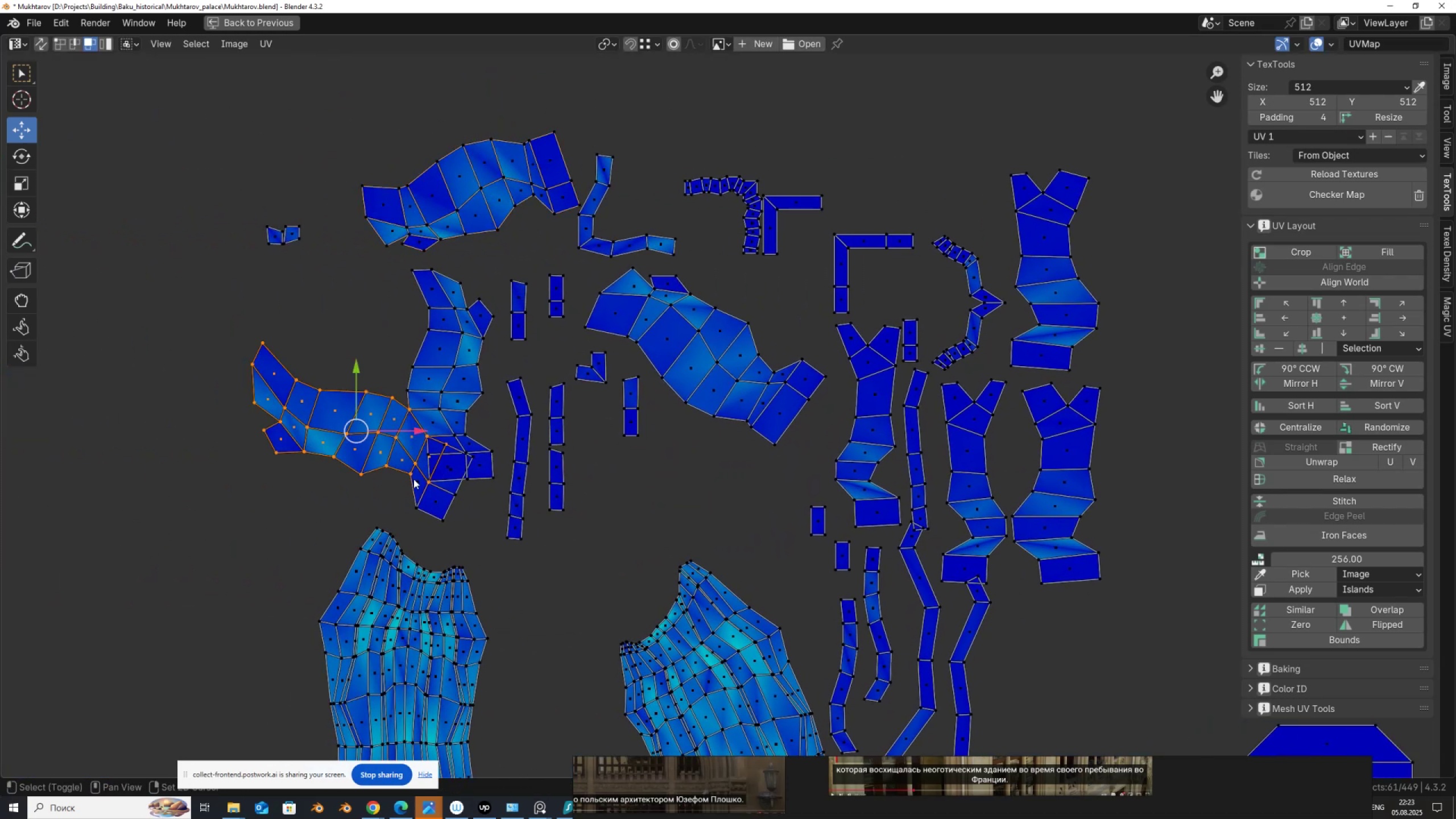 
left_click([413, 479])
 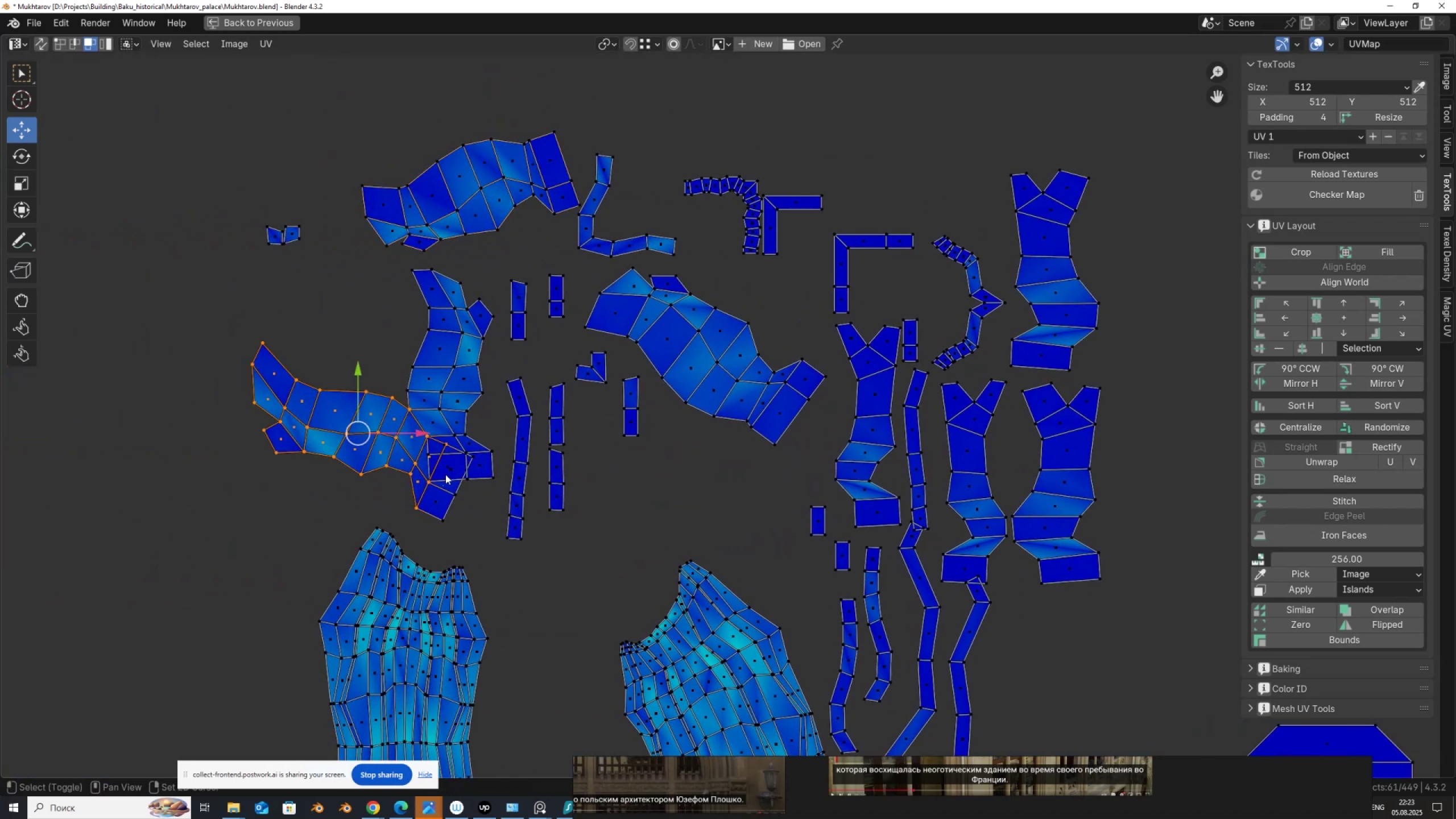 
hold_key(key=ShiftLeft, duration=1.41)
left_click([452, 469])
 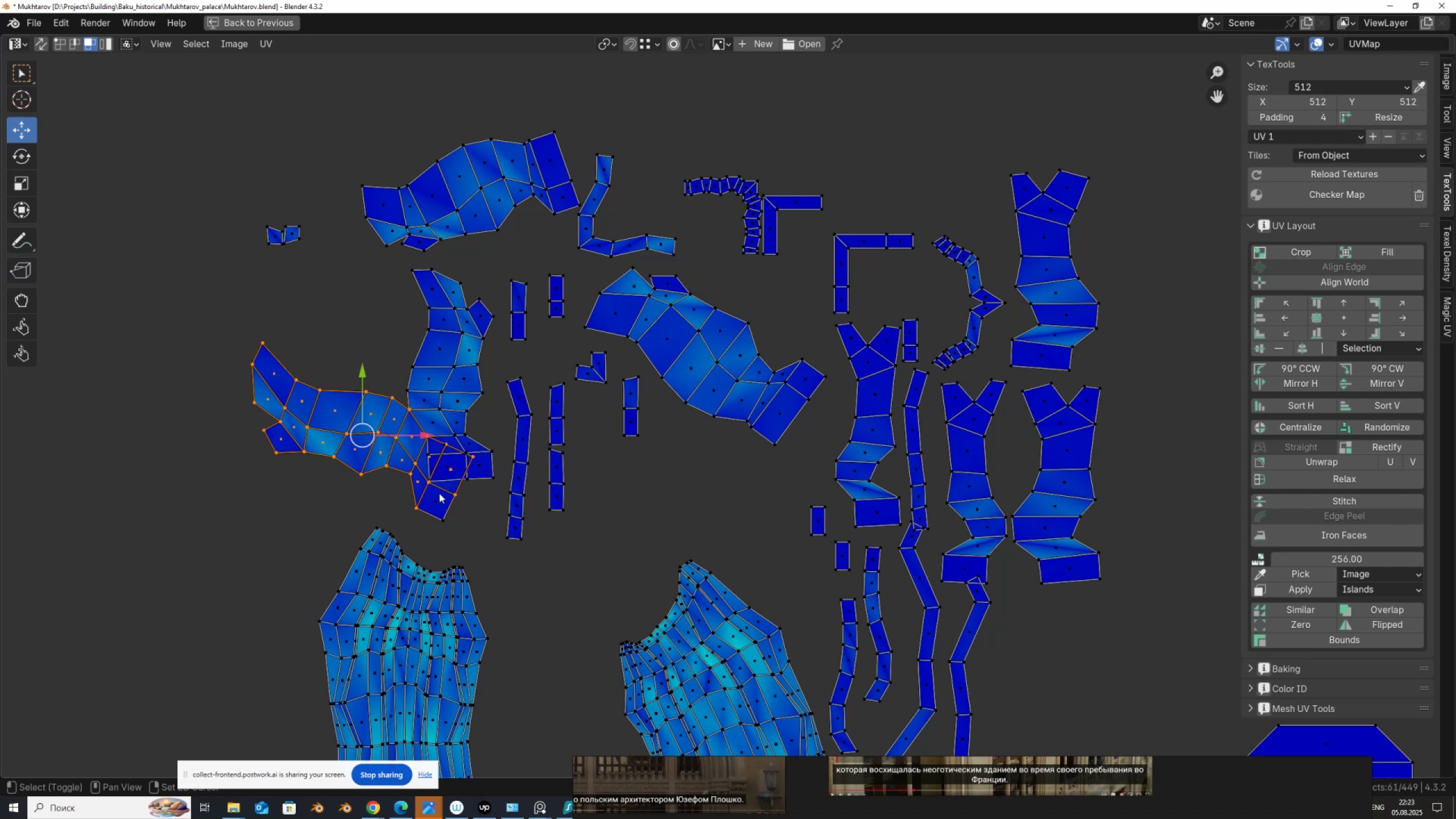 
double_click([439, 493])
 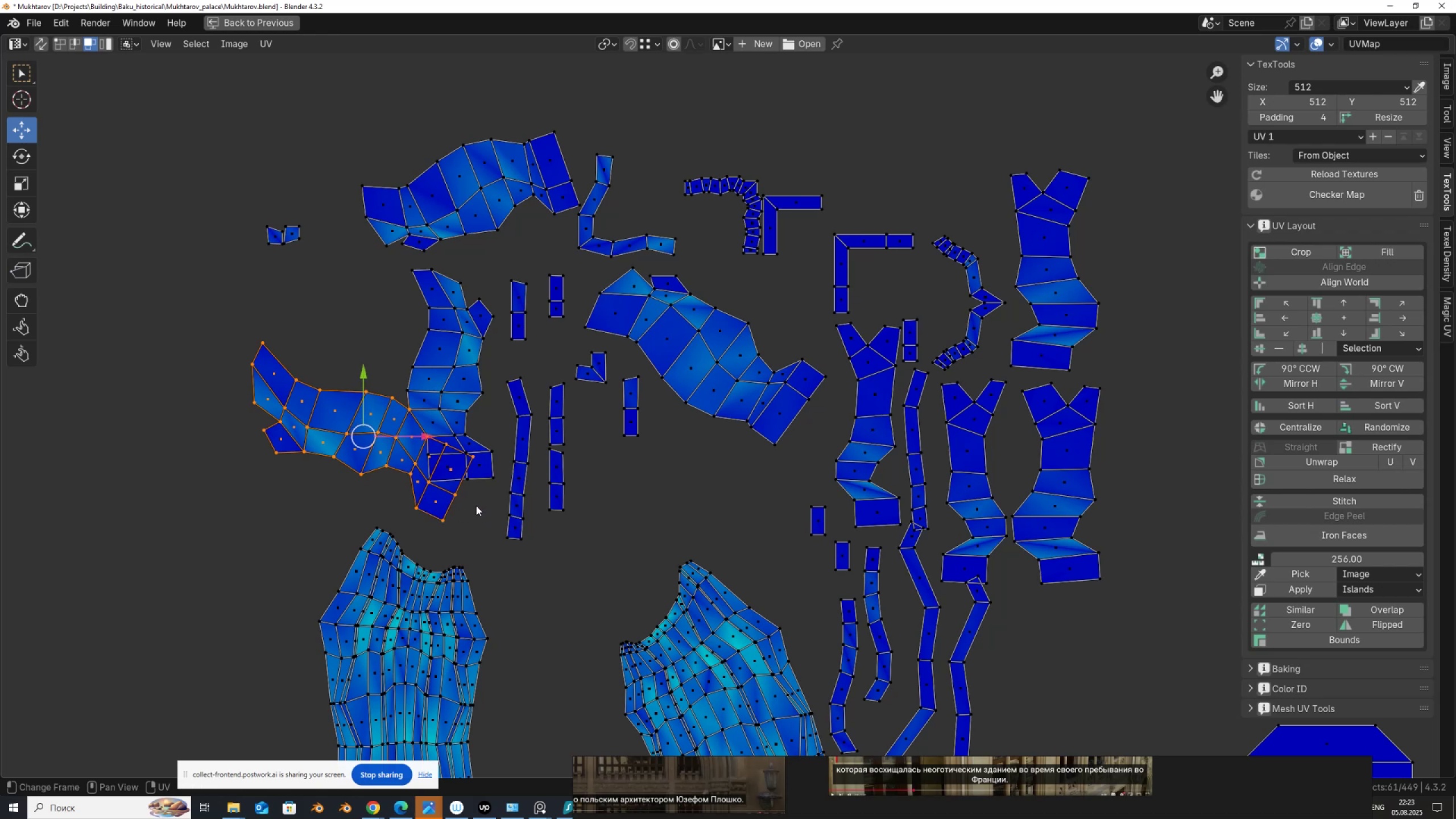 
key(V)
 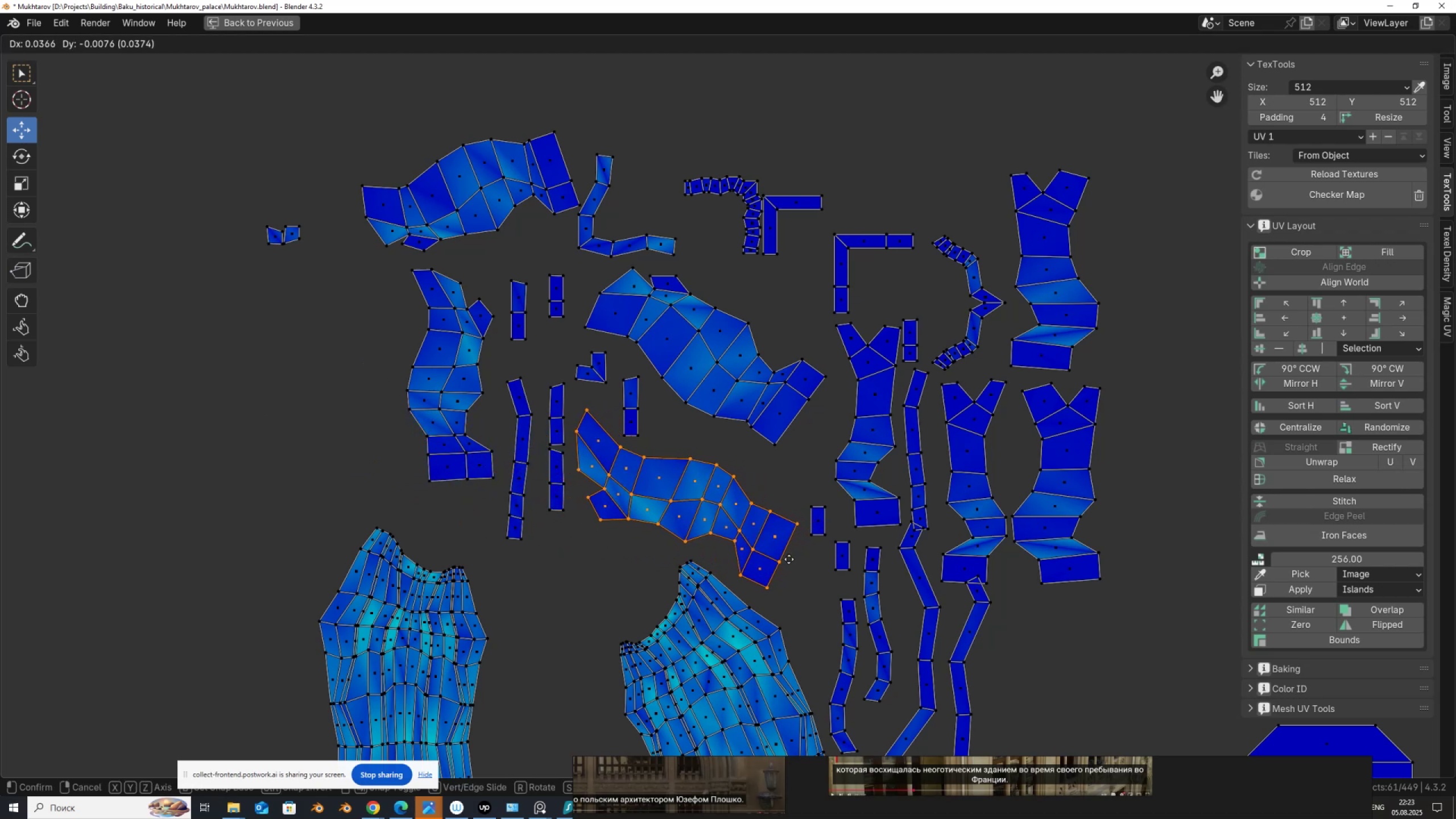 
left_click([789, 559])
 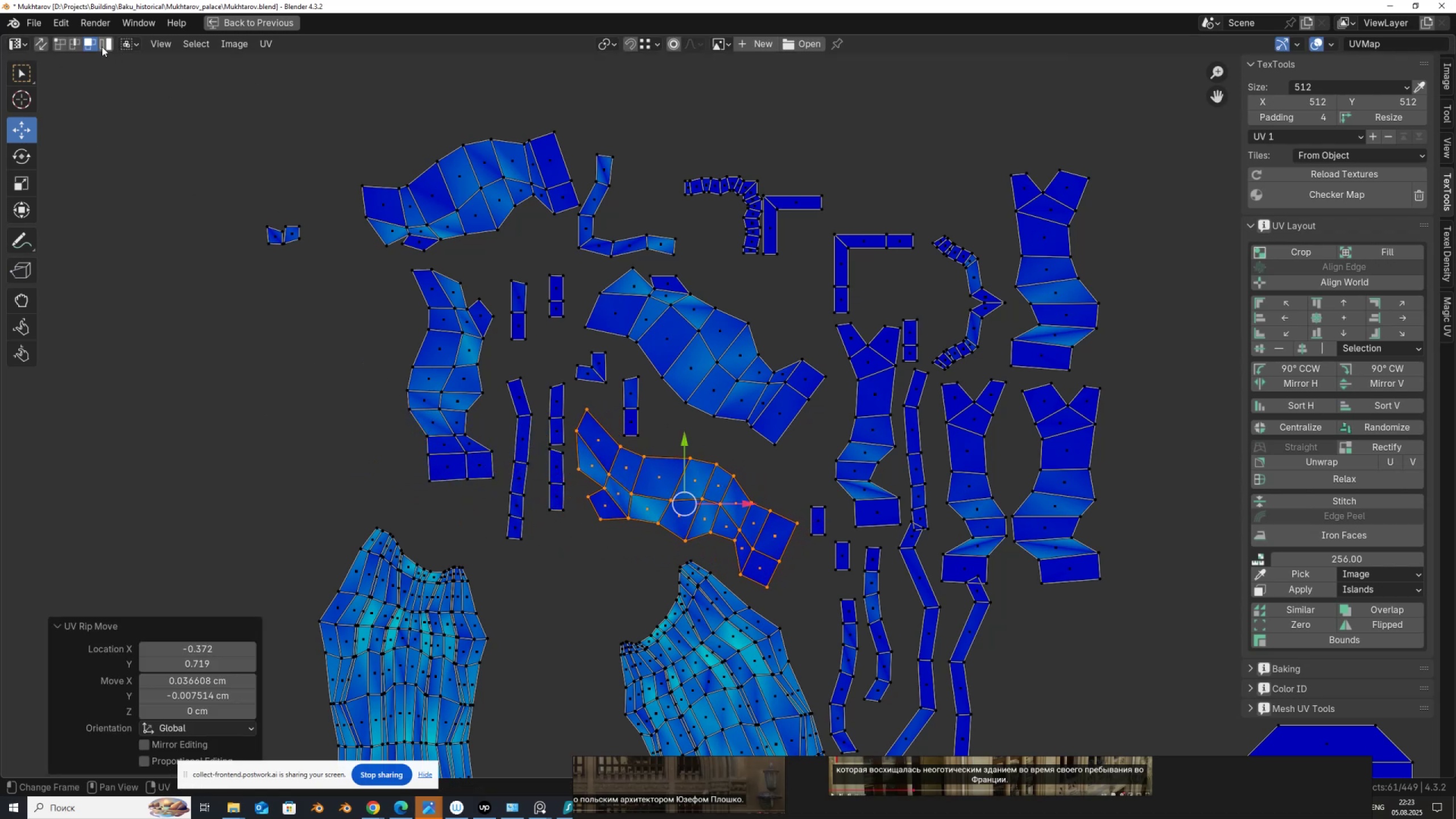 
left_click([678, 249])
 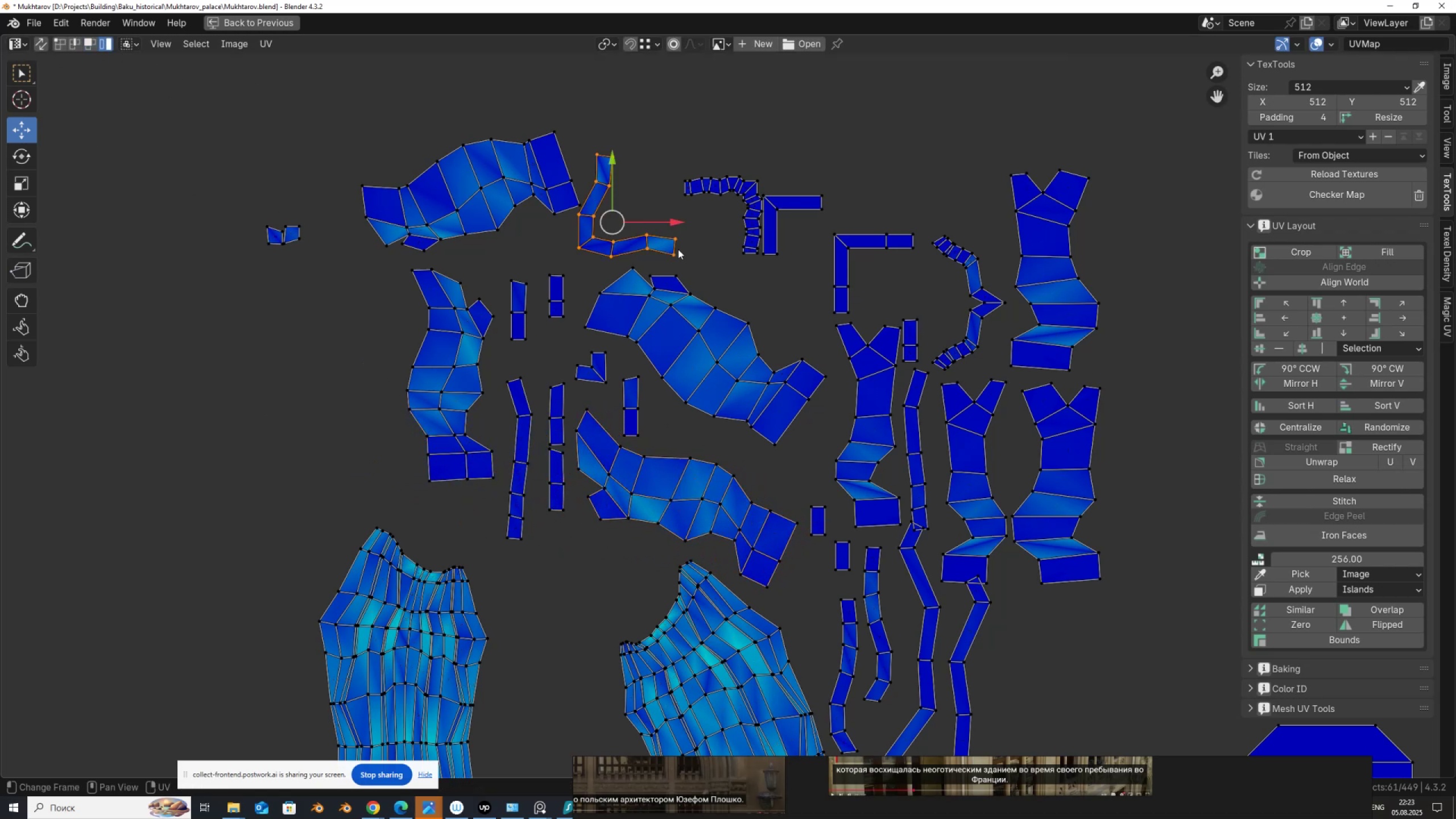 
key(G)
 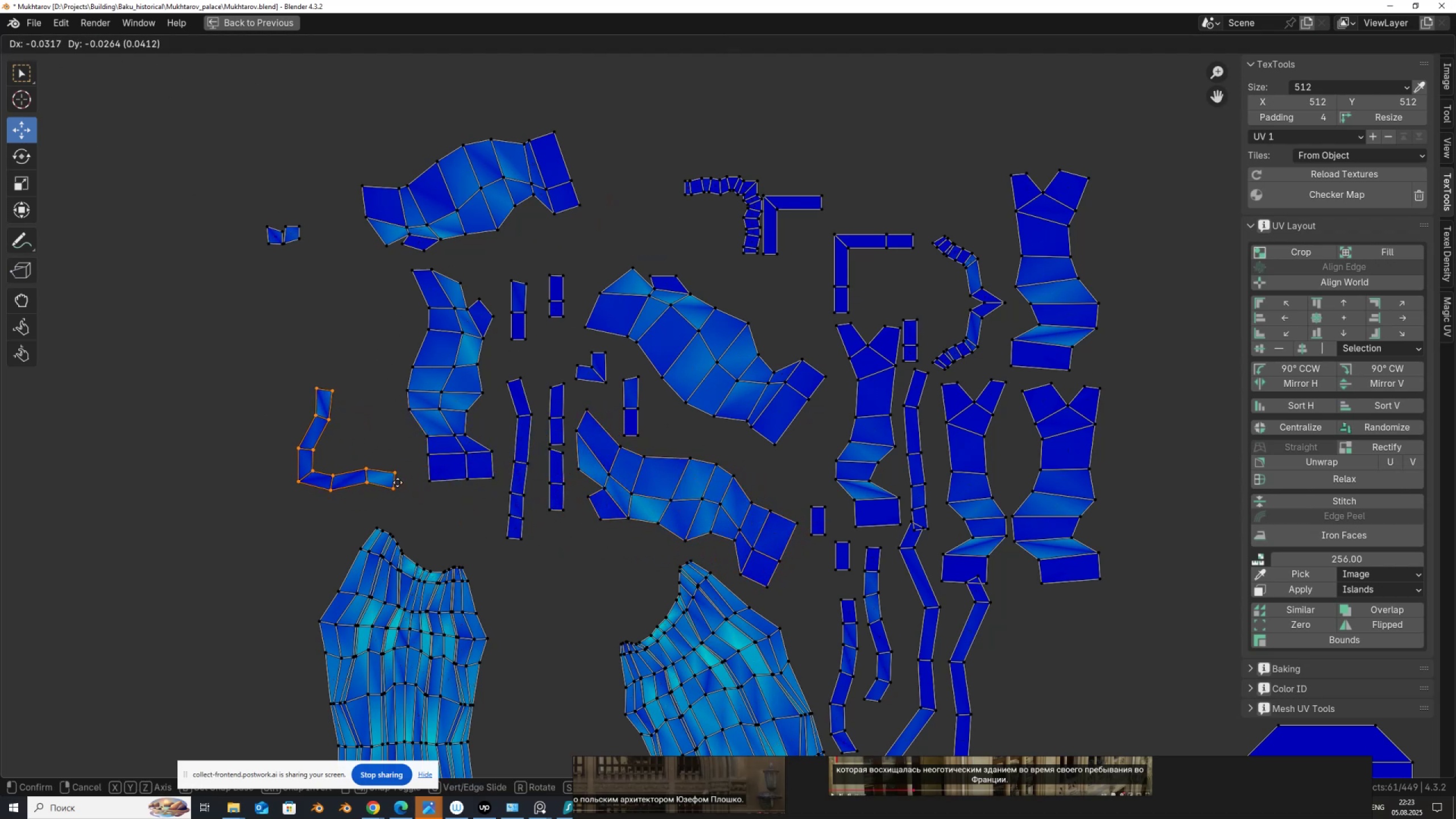 
left_click([402, 482])
 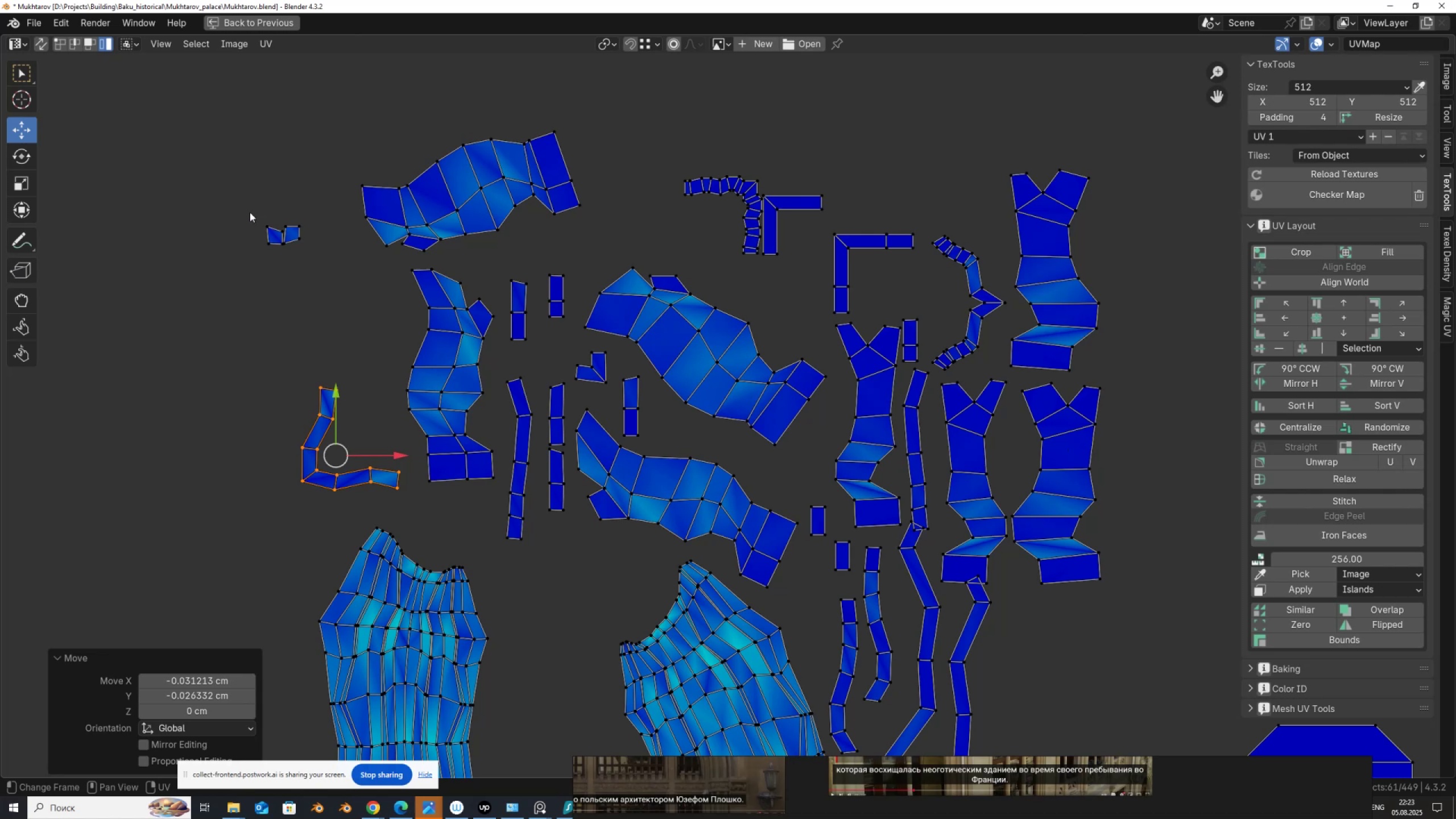 
left_click_drag(start_coordinate=[247, 208], to_coordinate=[299, 250])
 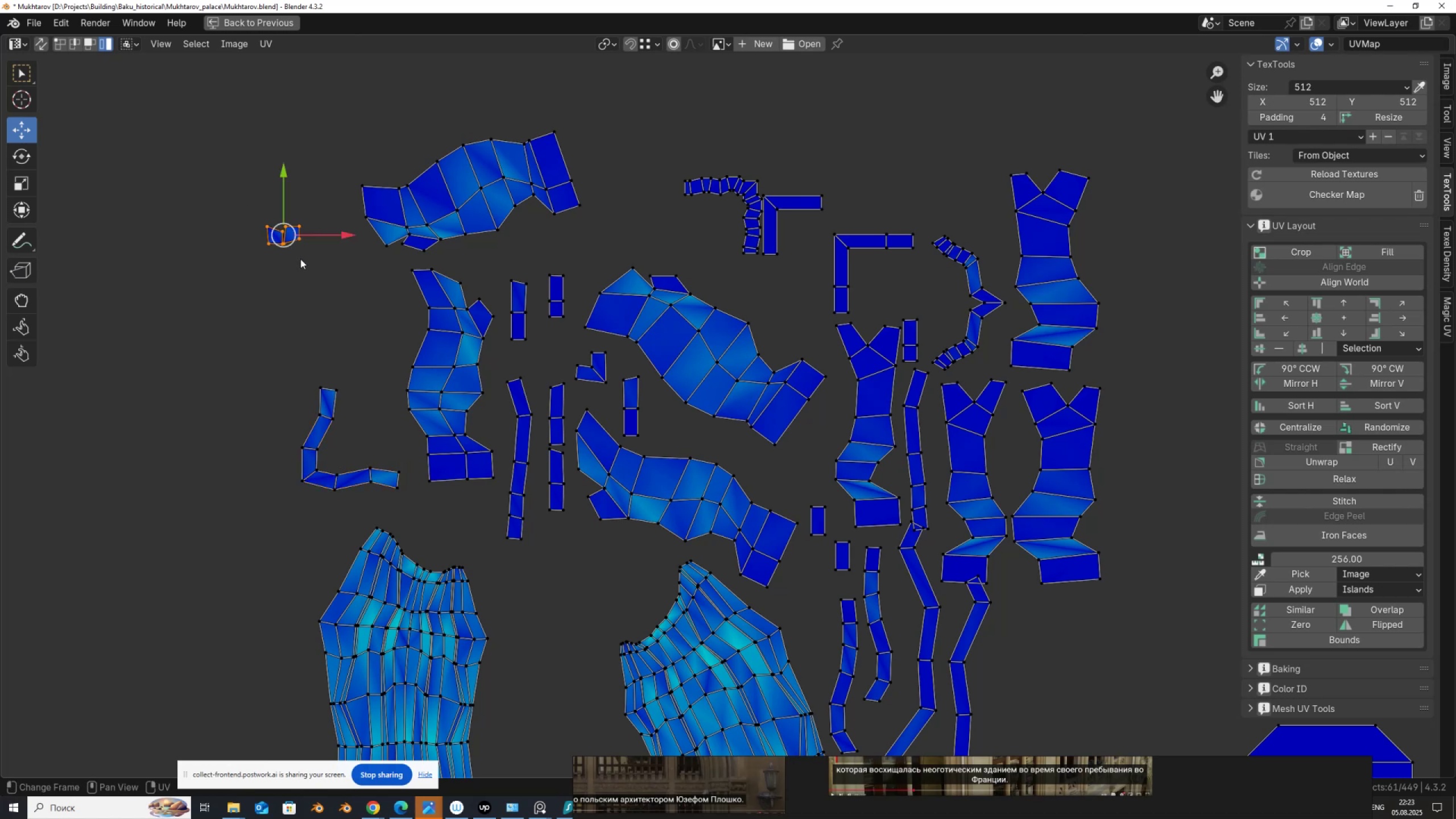 
key(G)
 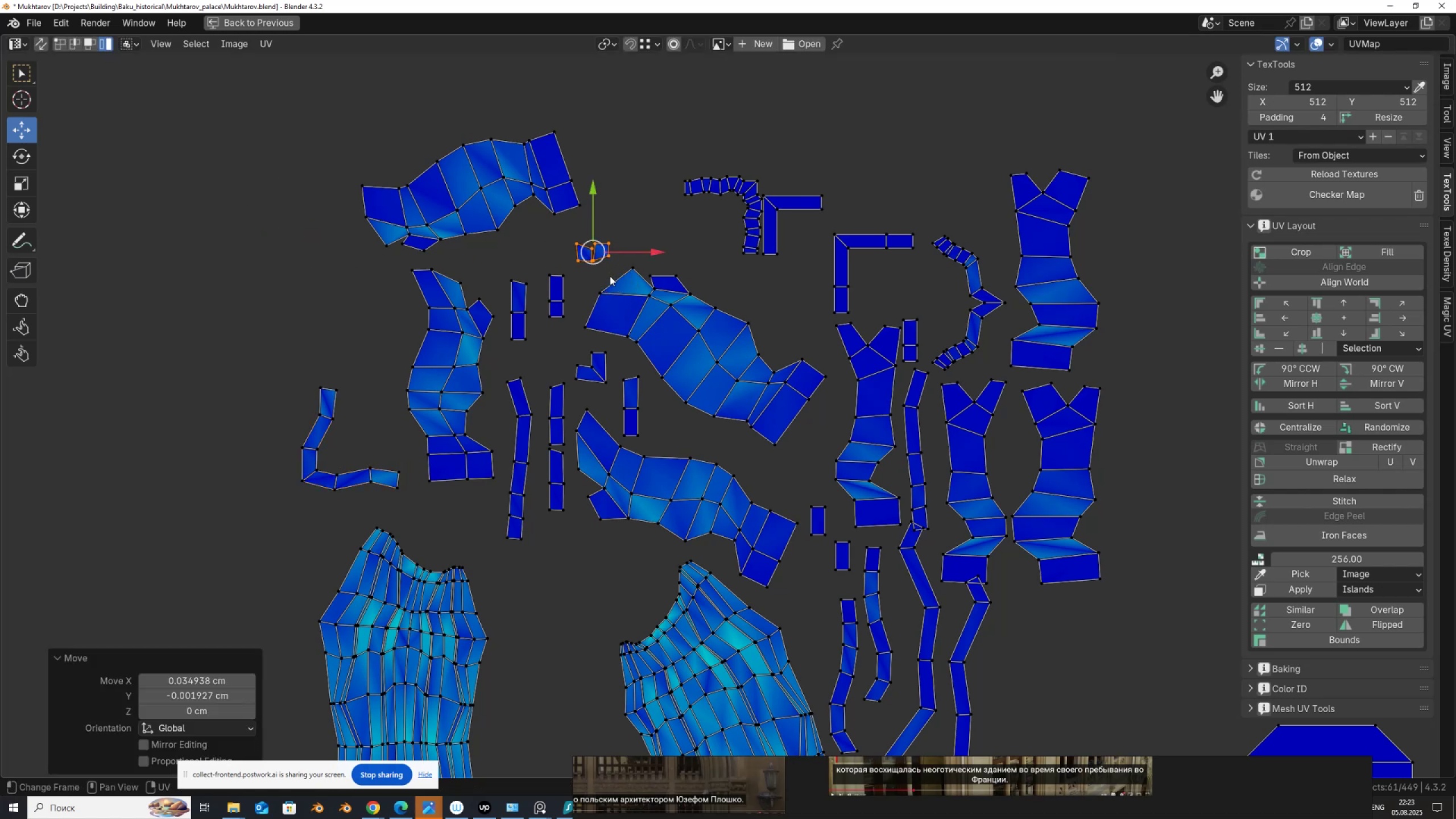 
double_click([610, 254])
 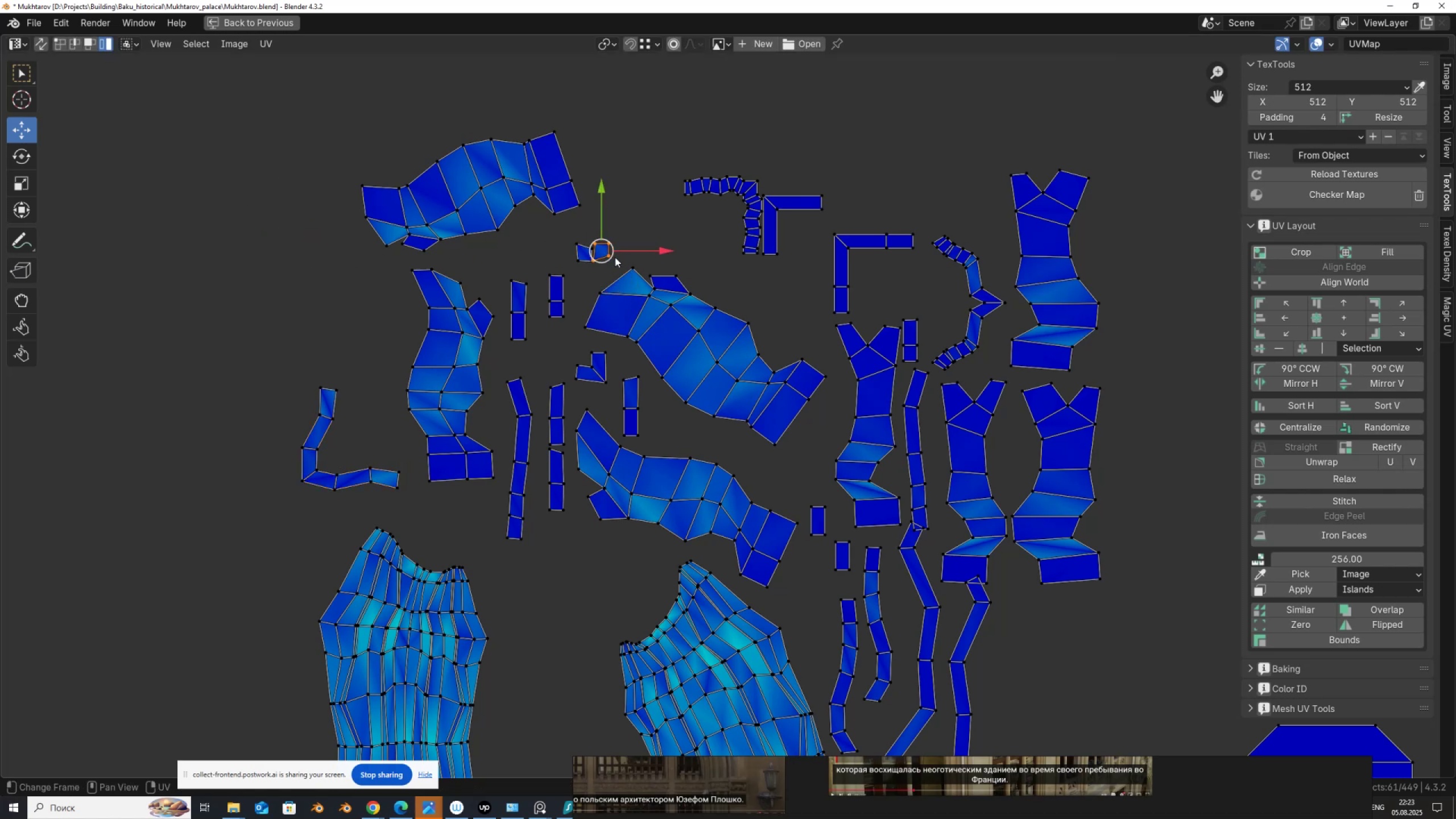 
key(G)
 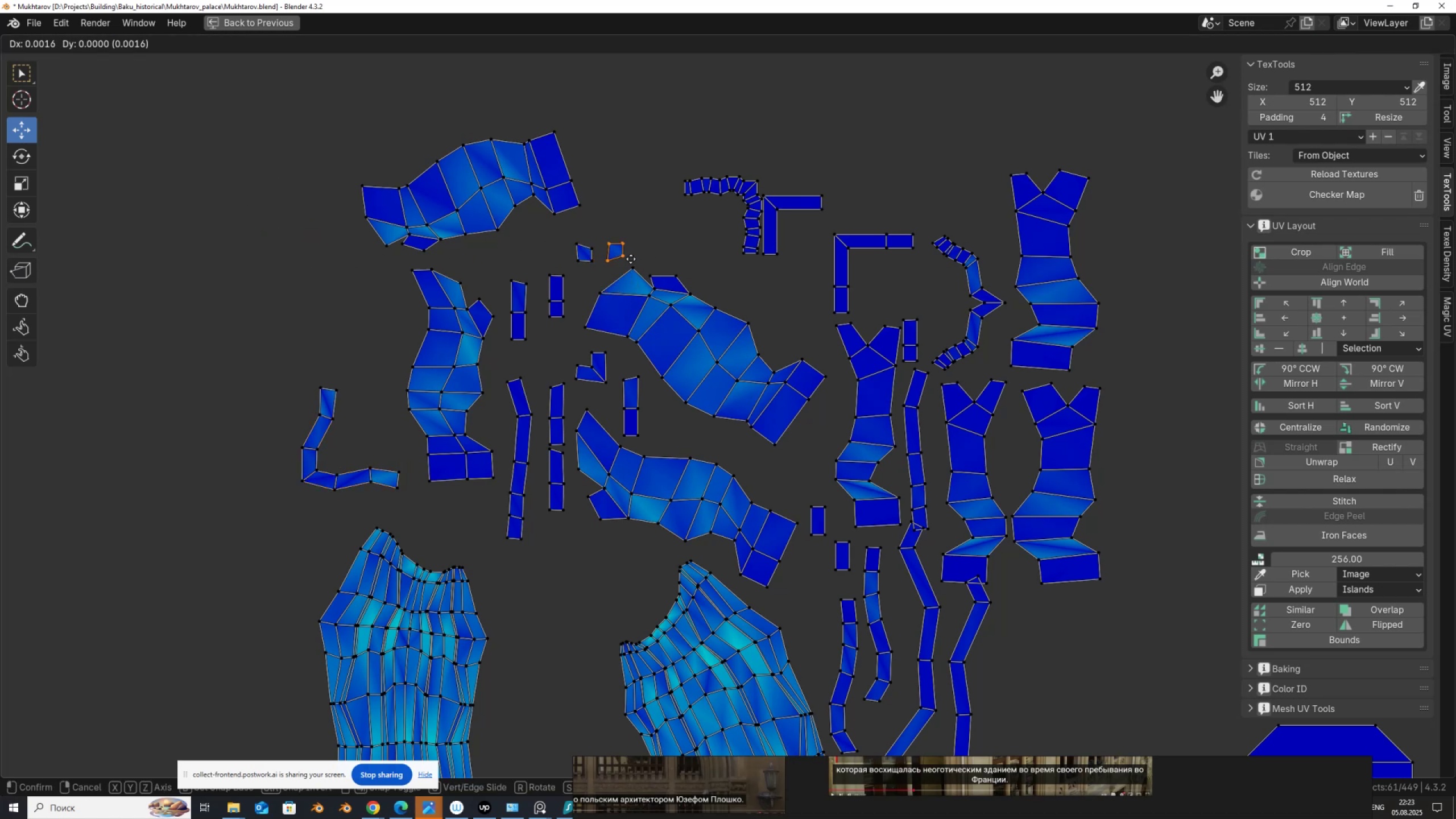 
left_click([631, 258])
 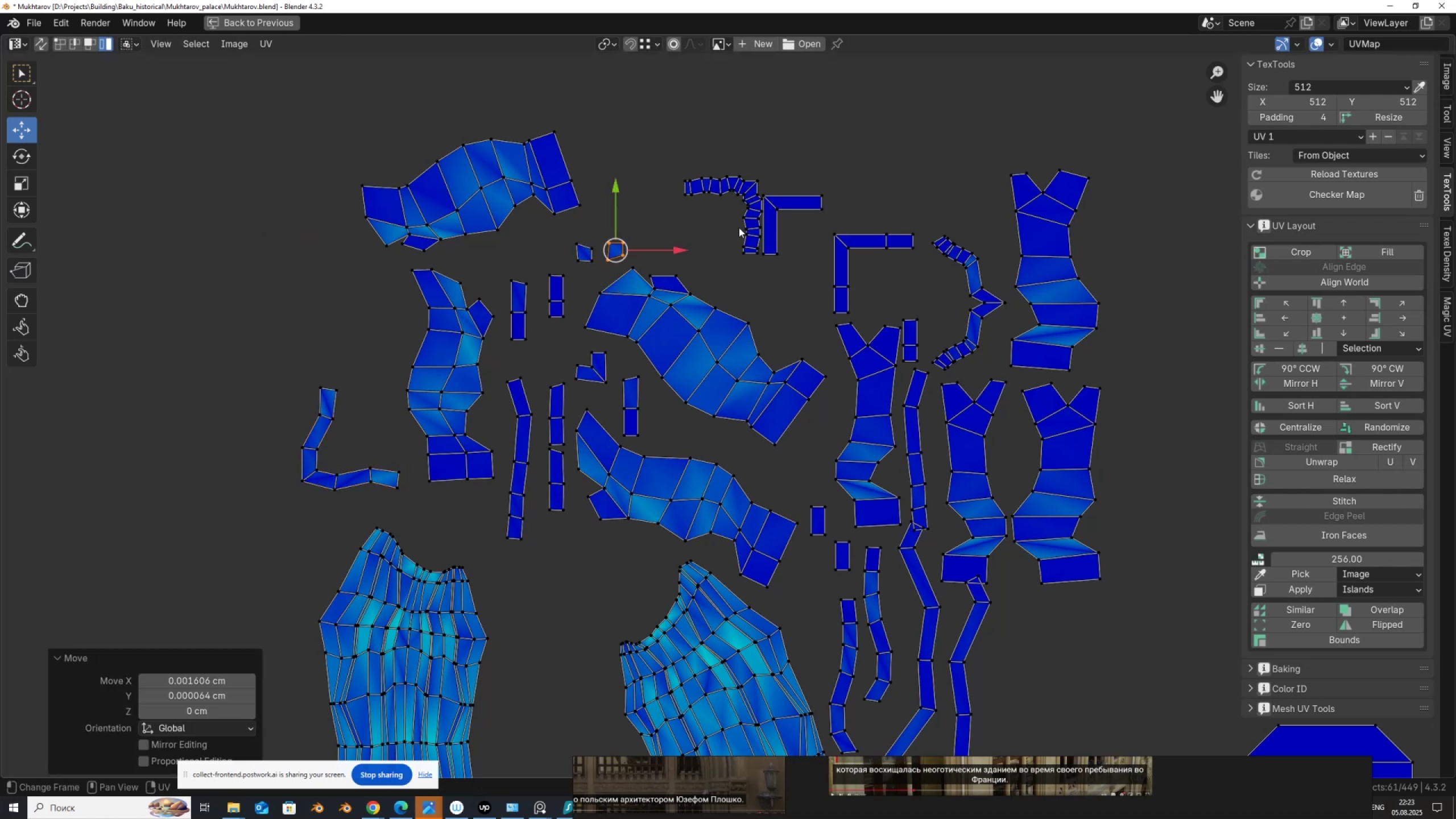 
key(G)
 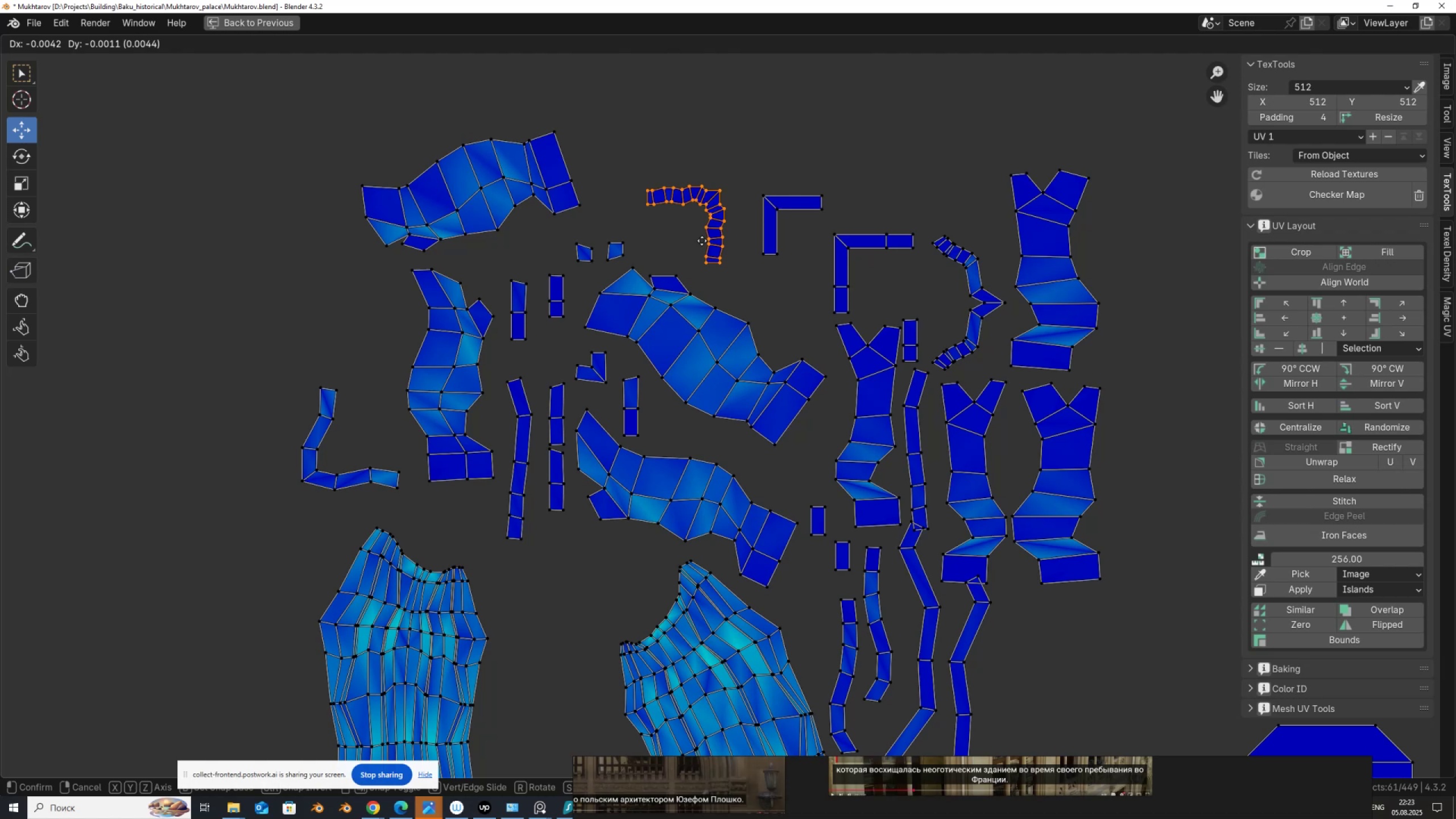 
wait(11.22)
 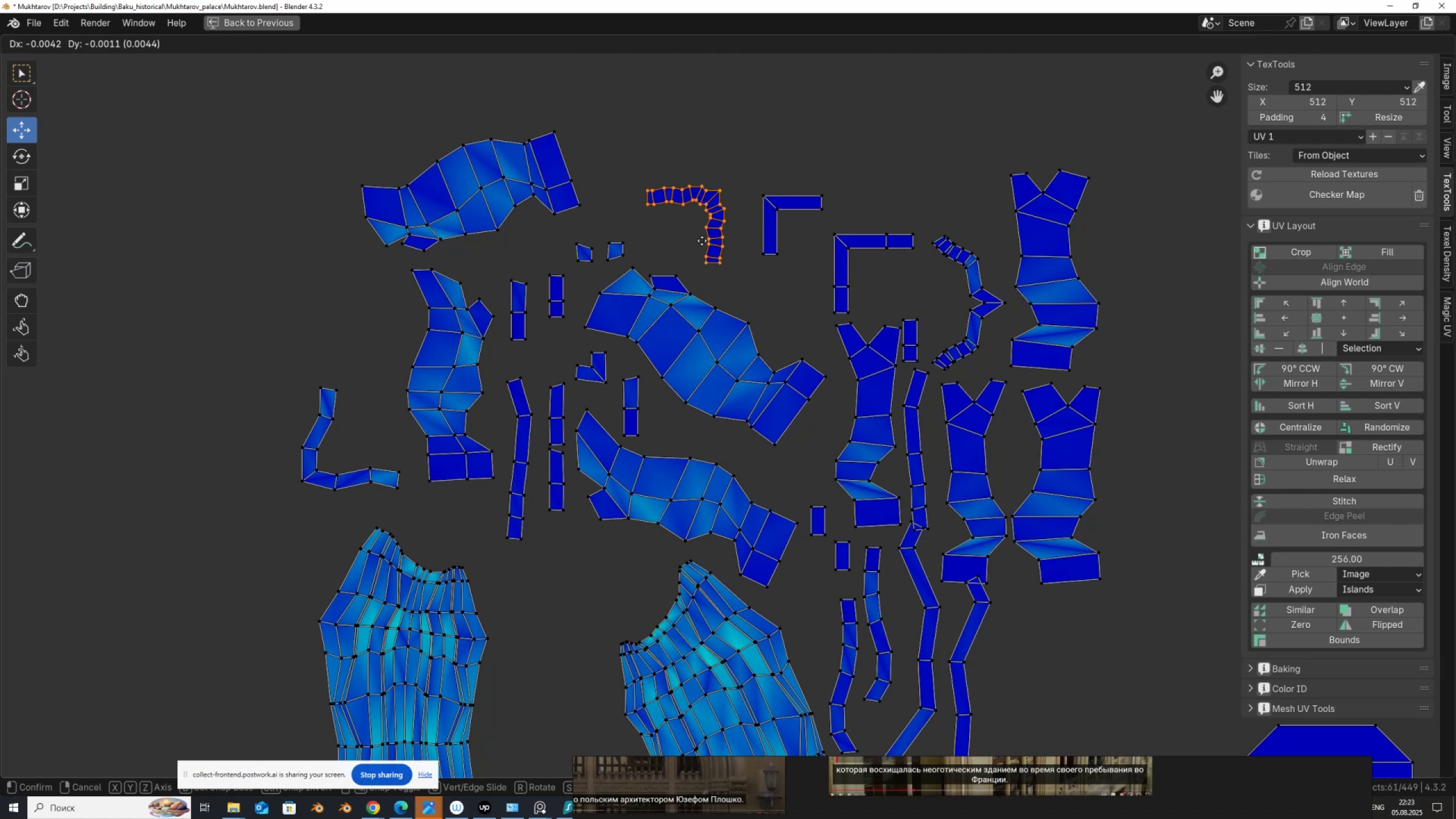 
hold_key(key=ControlLeft, duration=0.44)
 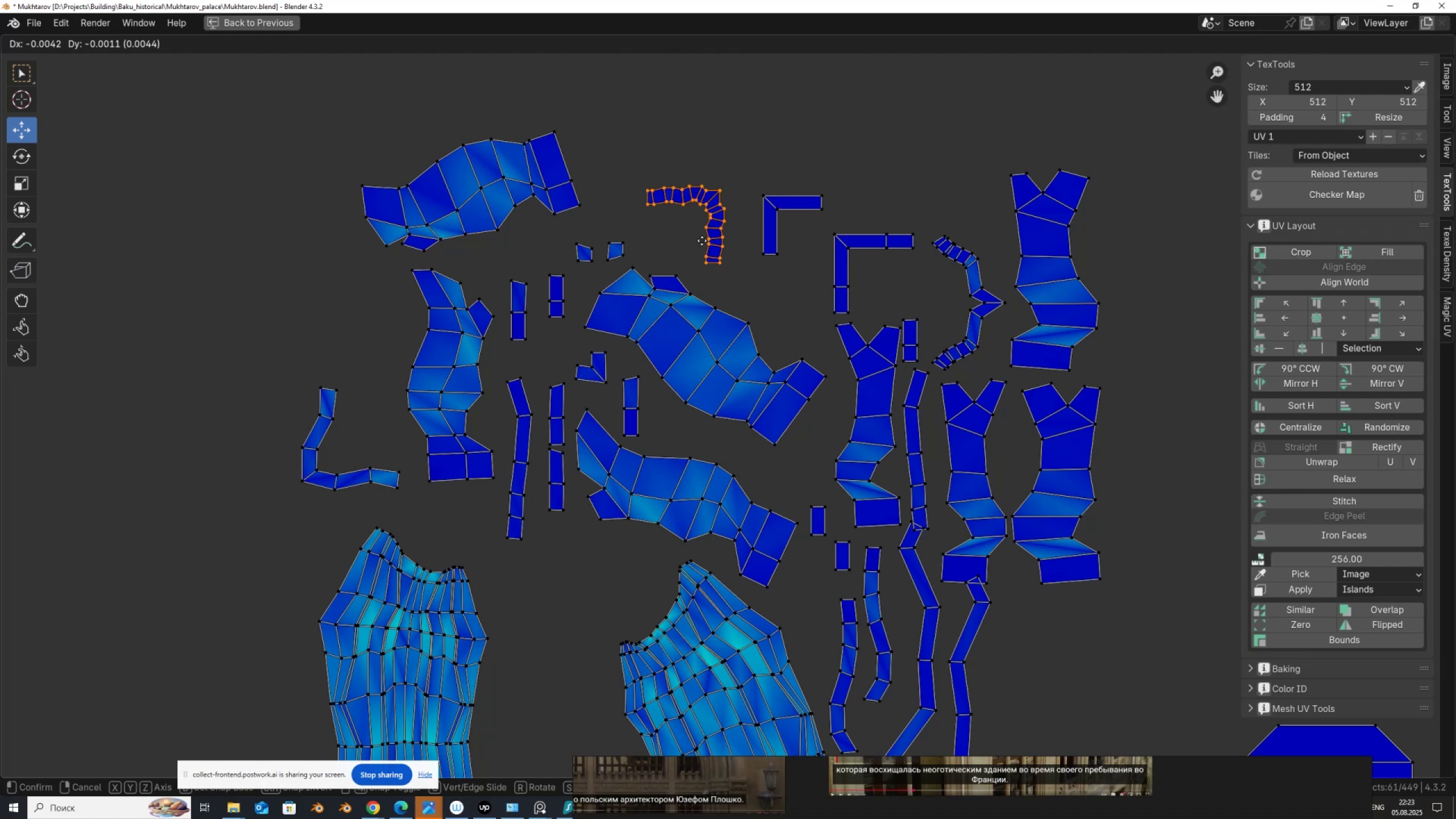 
key(S)
 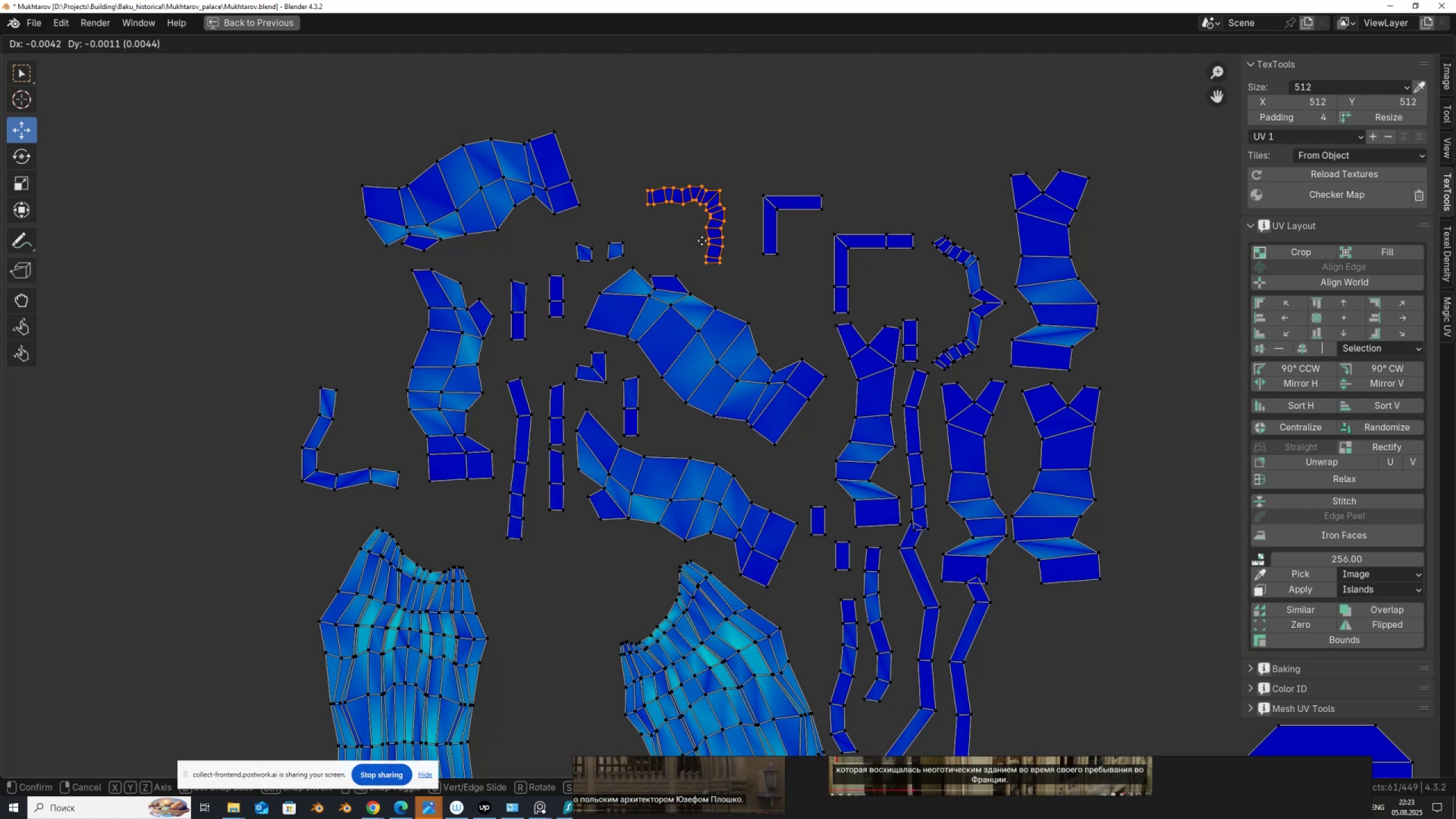 
key(Escape)
 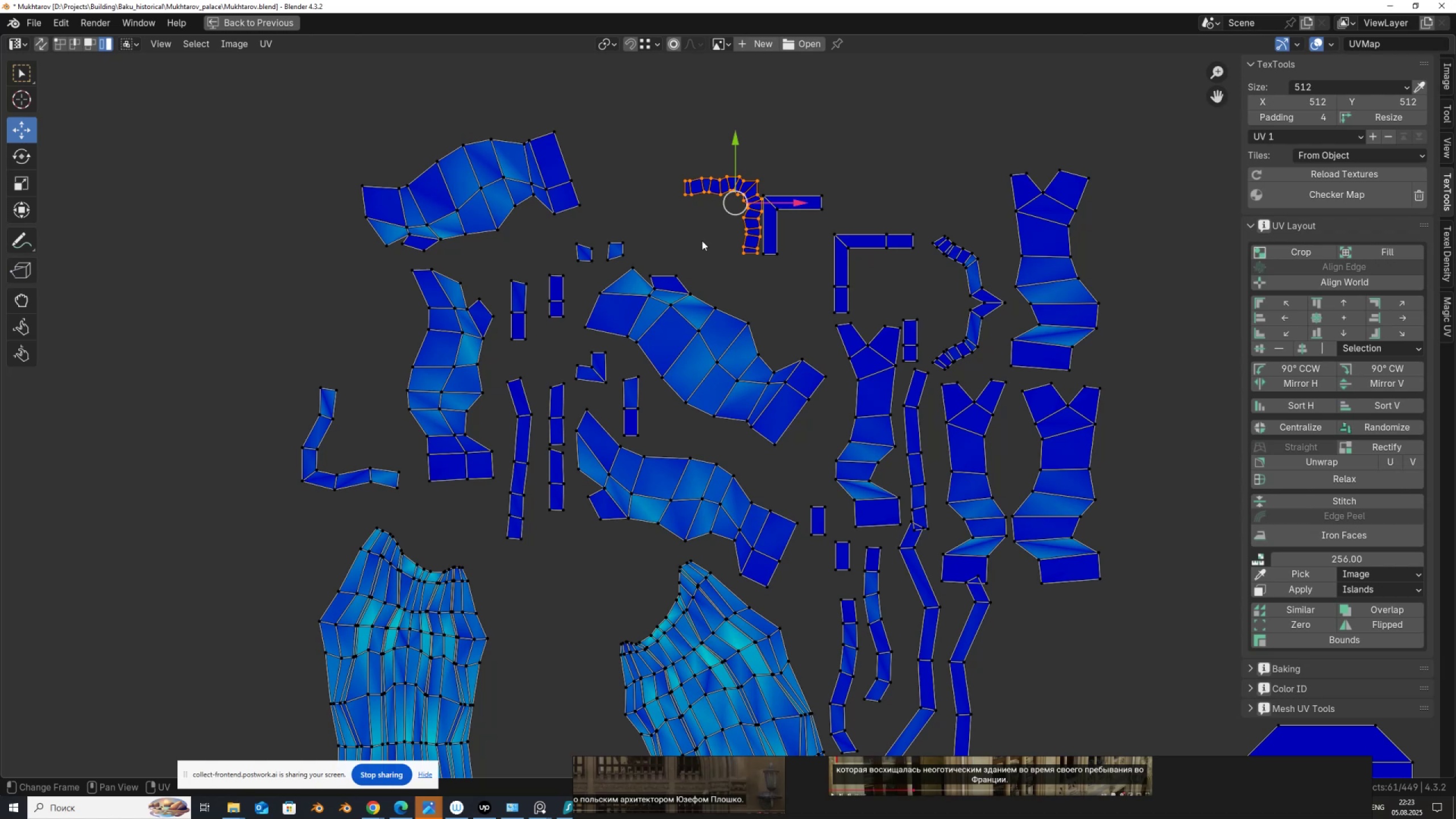 
wait(12.43)
 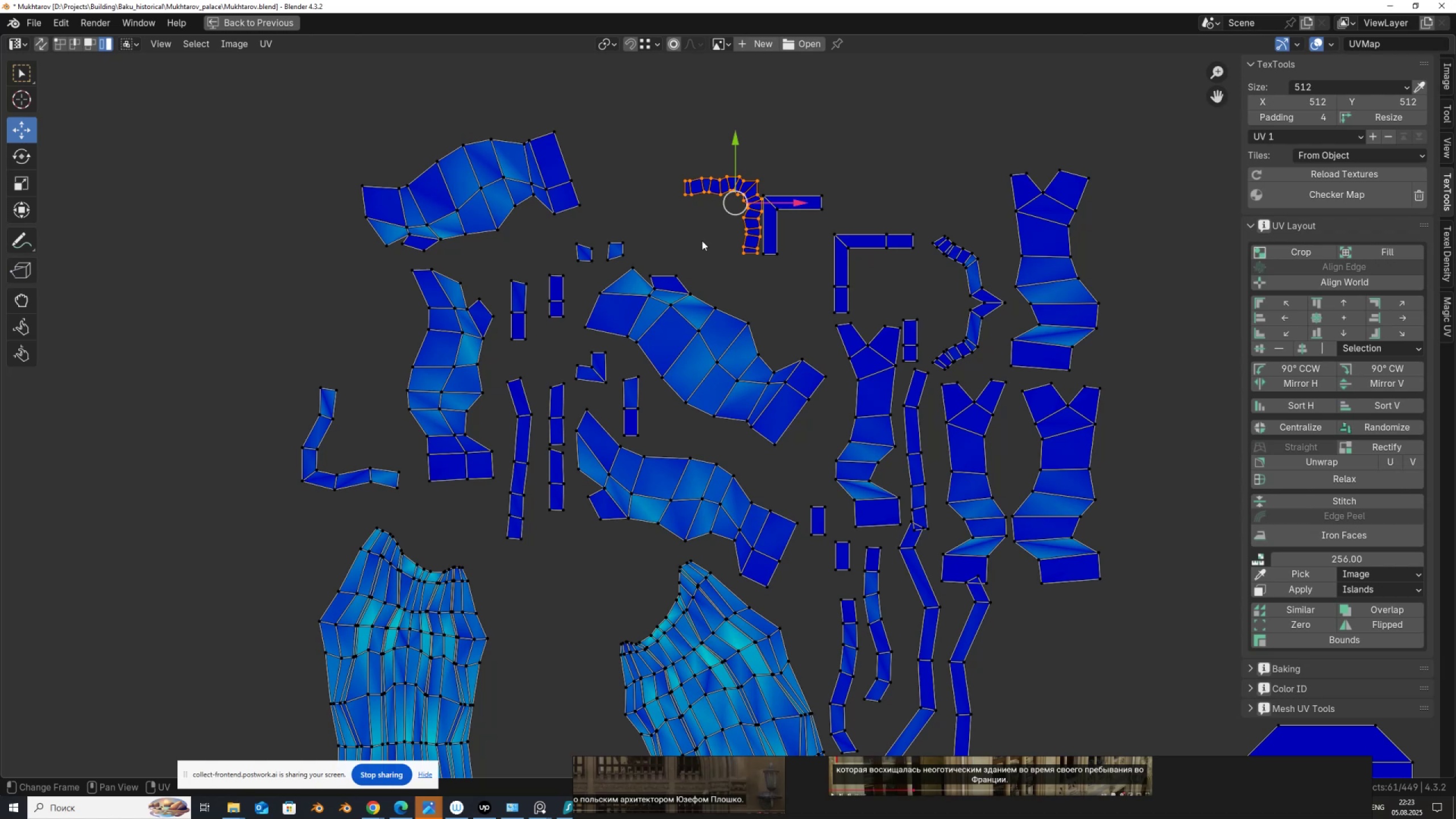 
key(Escape)
 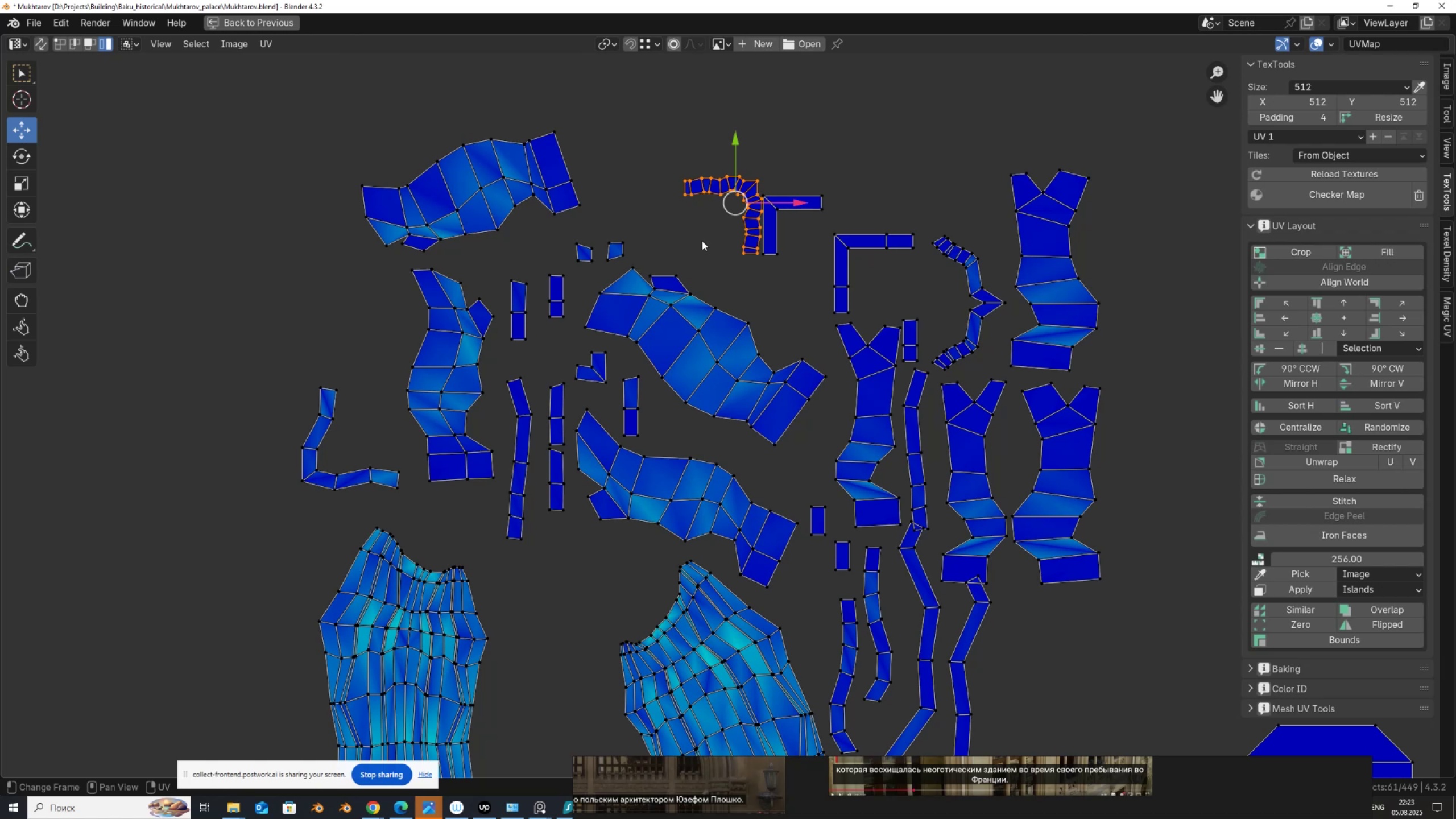 
key(Escape)
 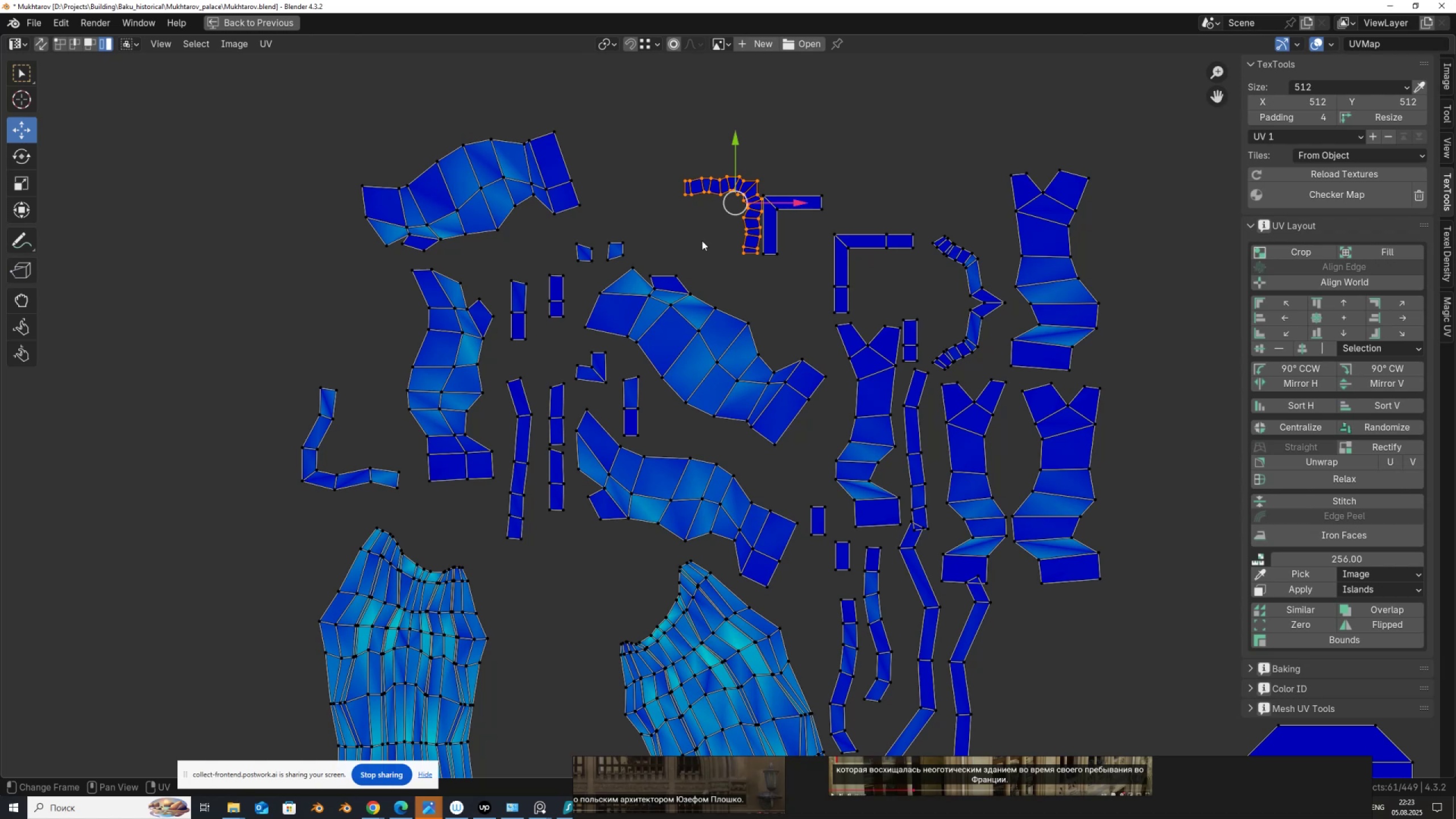 
key(Escape)
 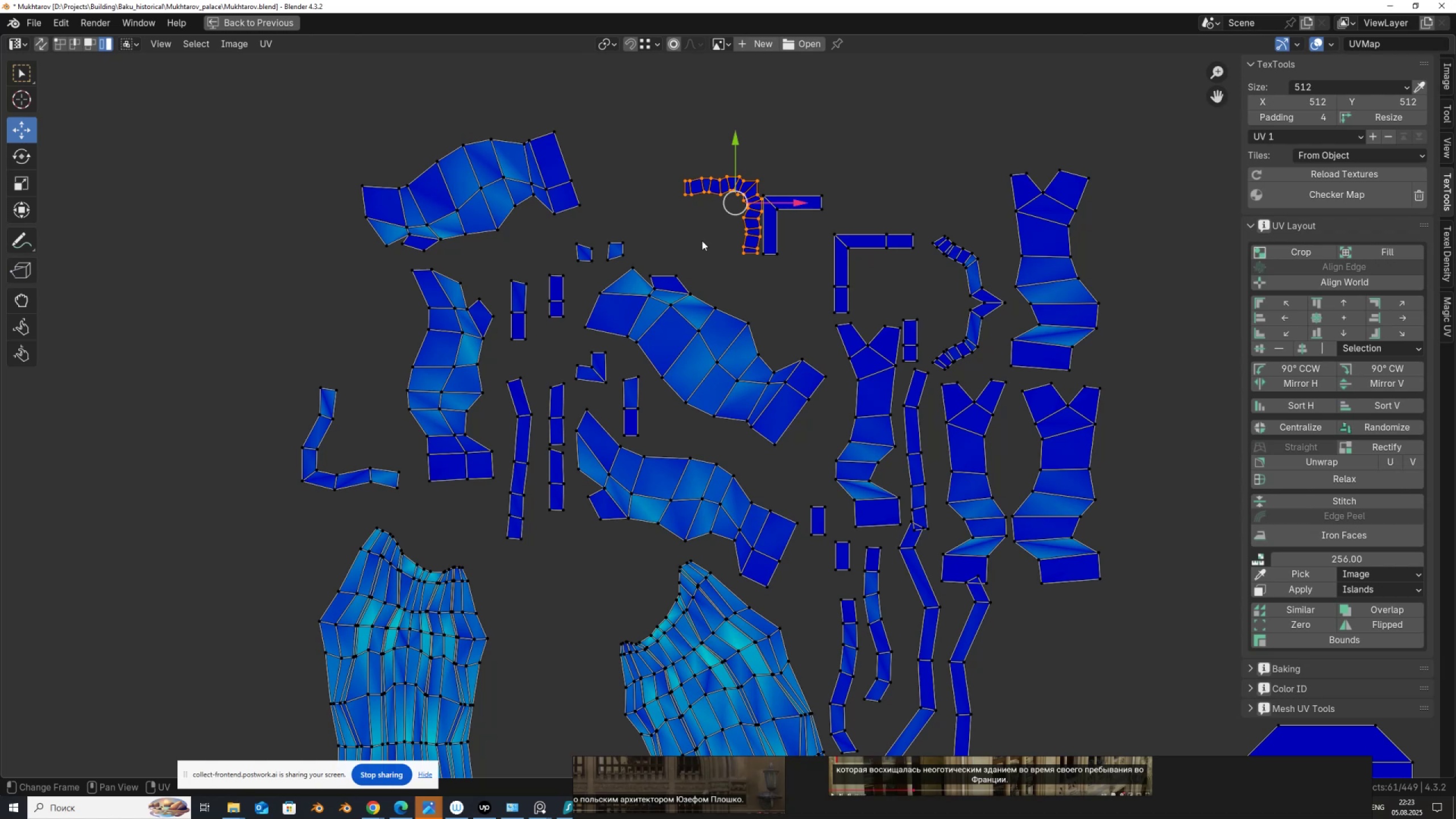 
wait(9.75)
 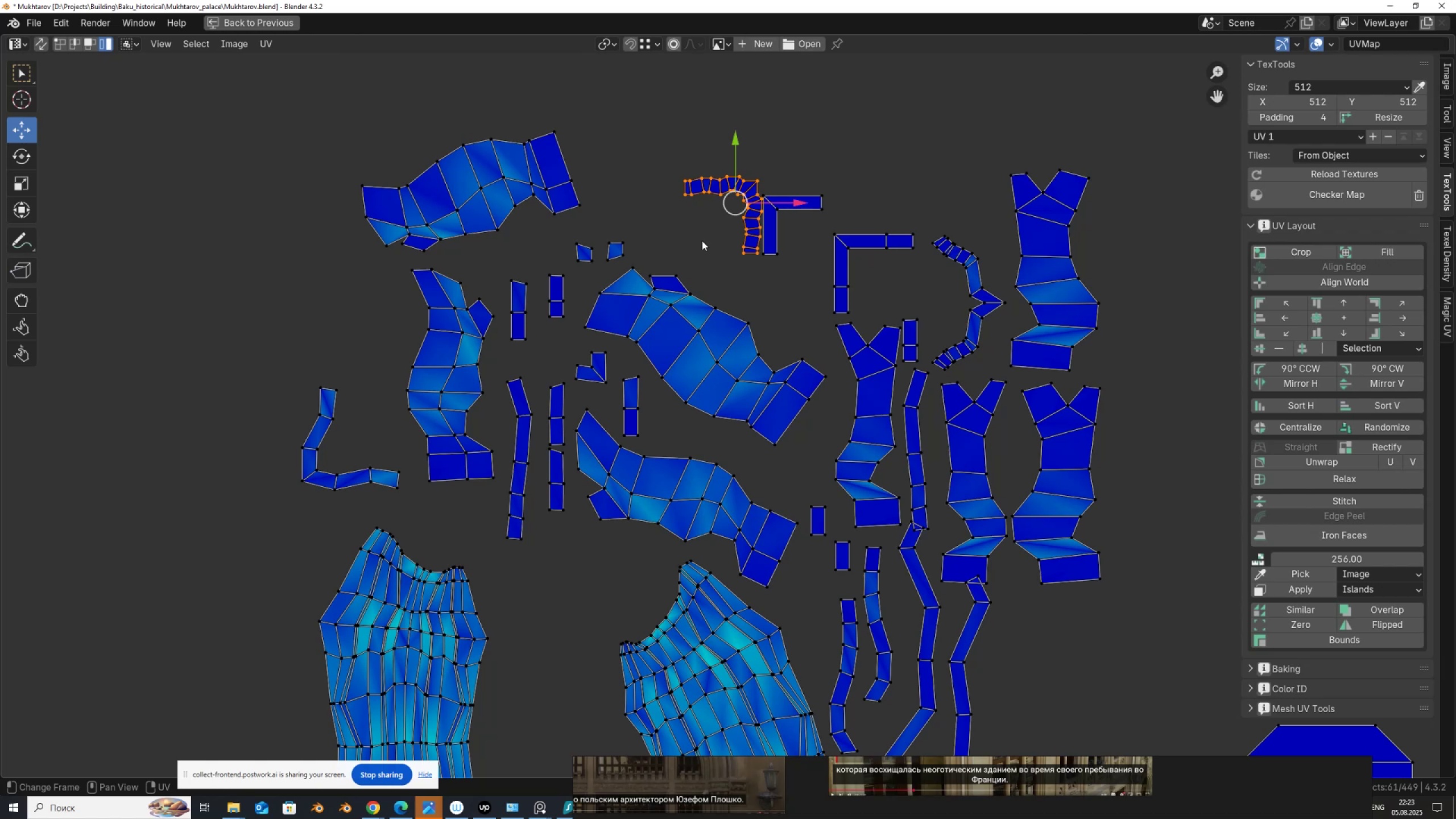 
left_click_drag(start_coordinate=[733, 208], to_coordinate=[639, 208])
 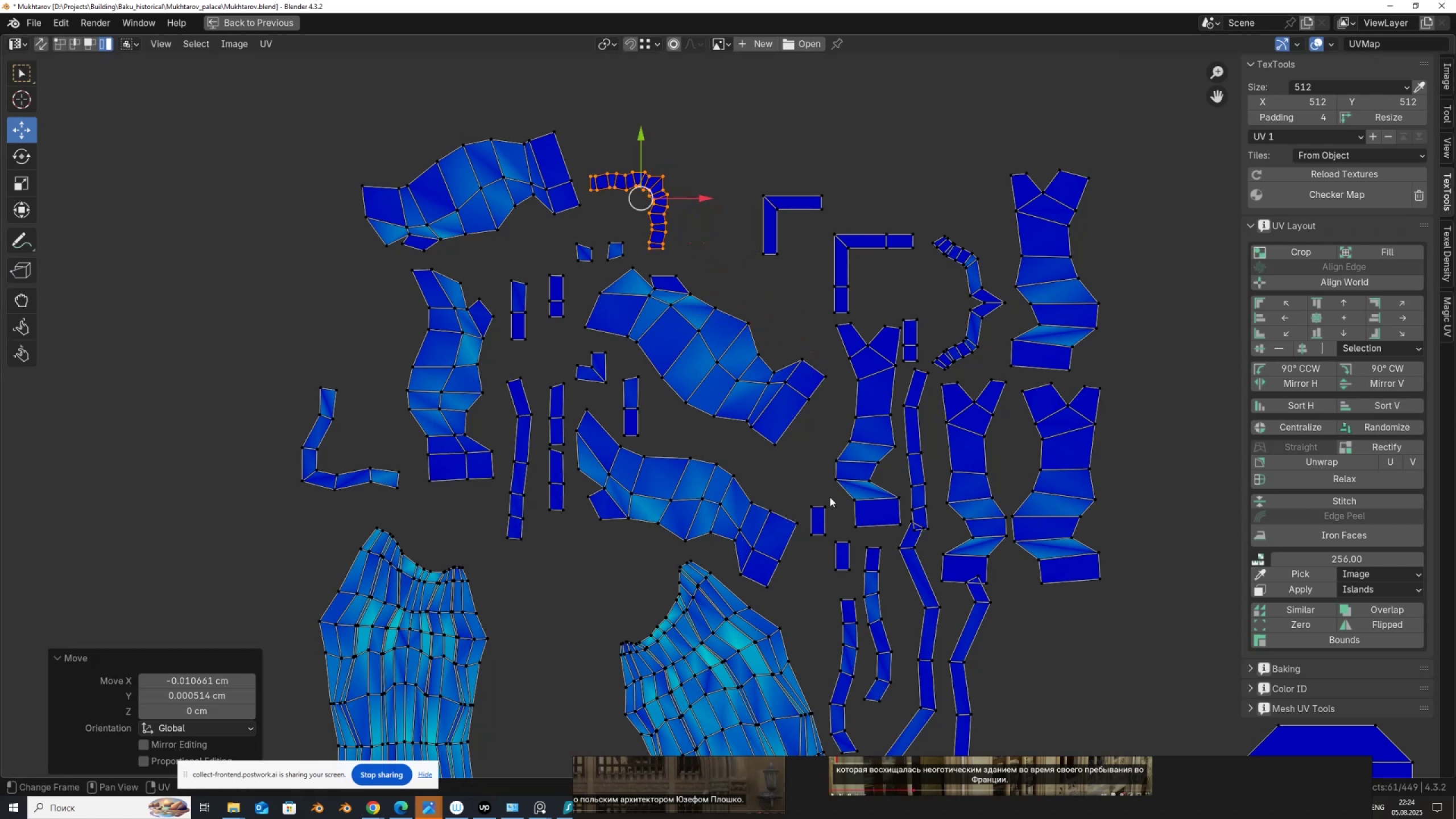 
scroll: coordinate [865, 490], scroll_direction: none, amount: 0.0
 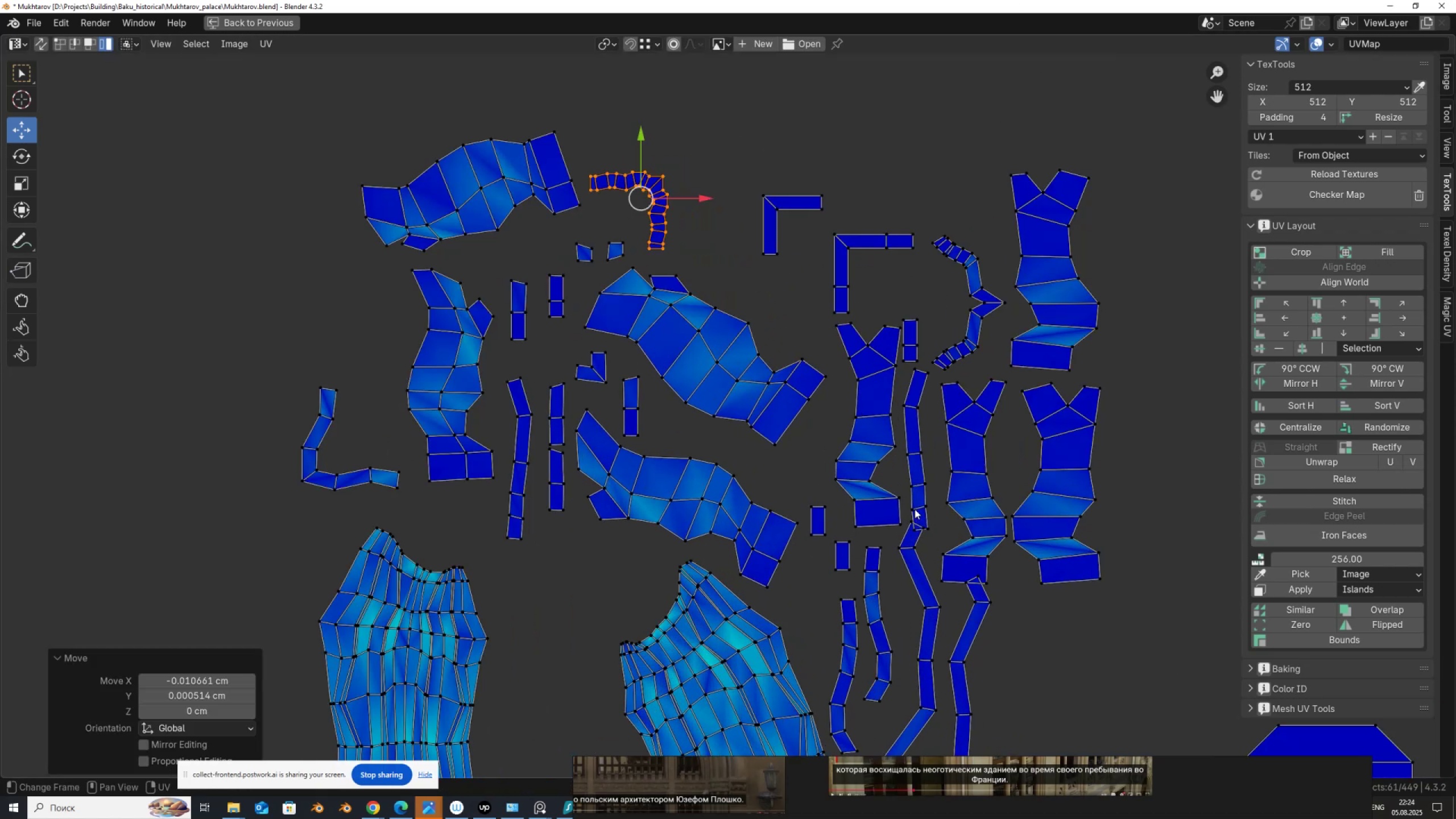 
left_click([917, 501])
 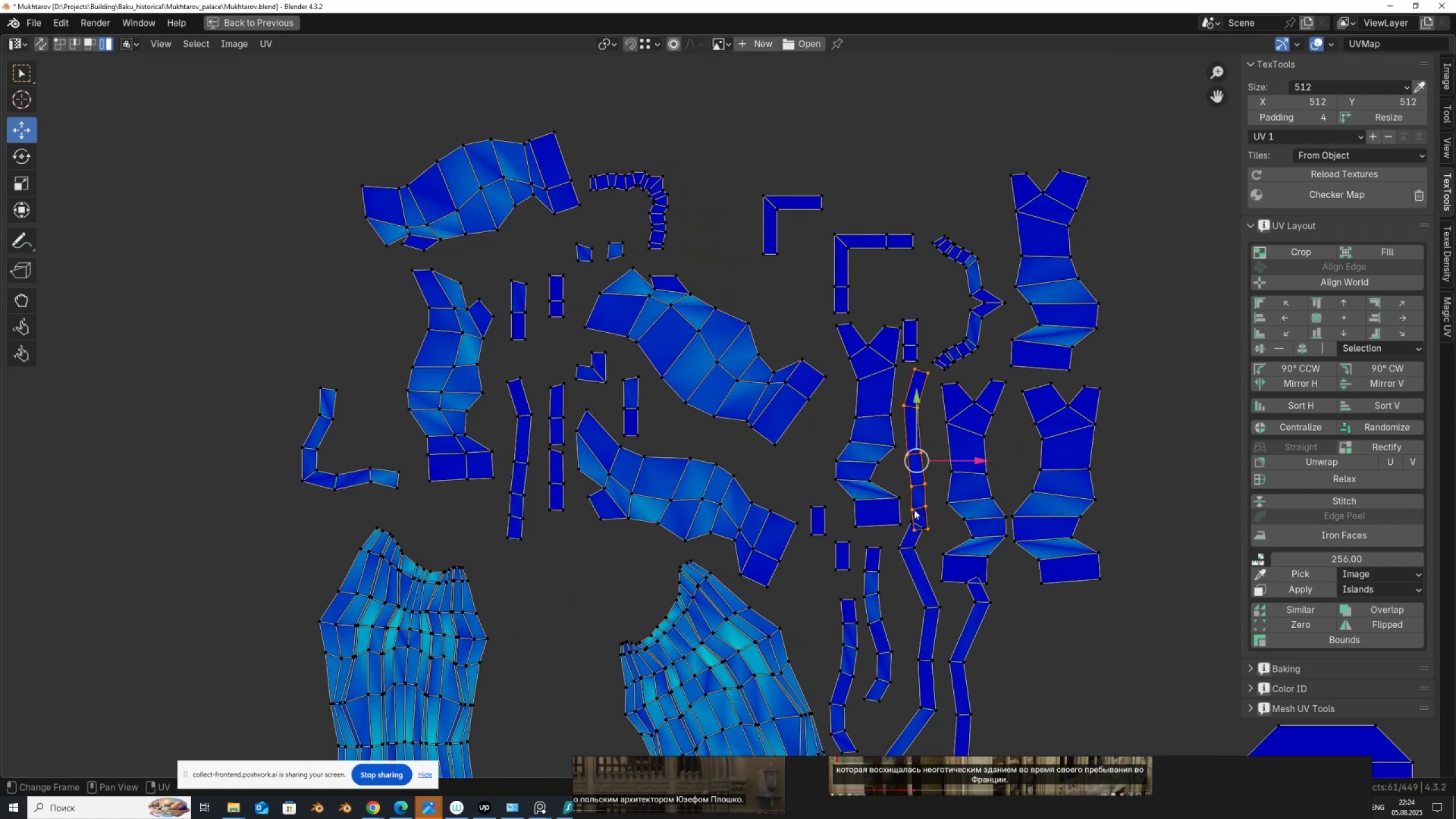 
key(G)
 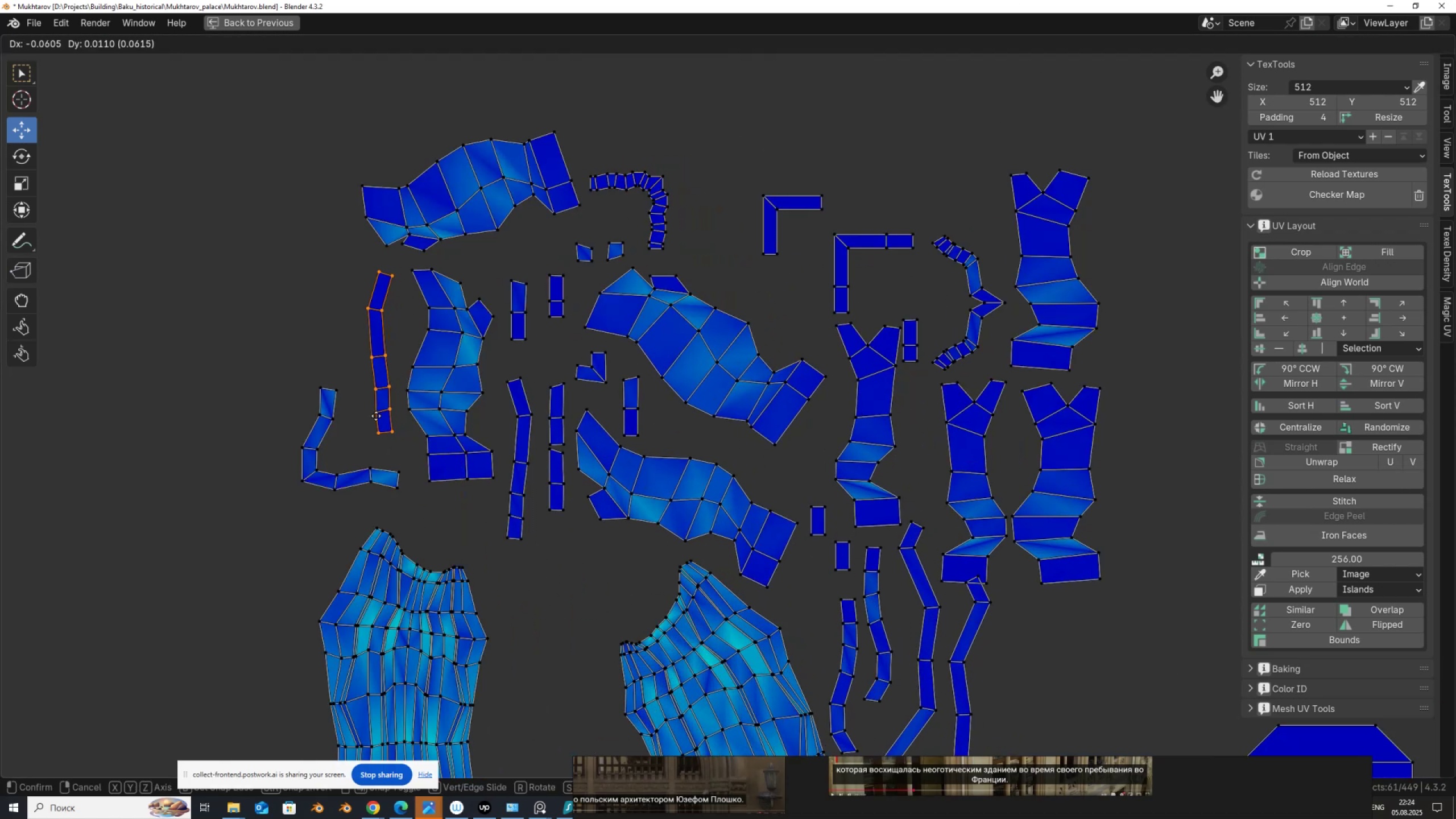 
left_click([374, 420])
 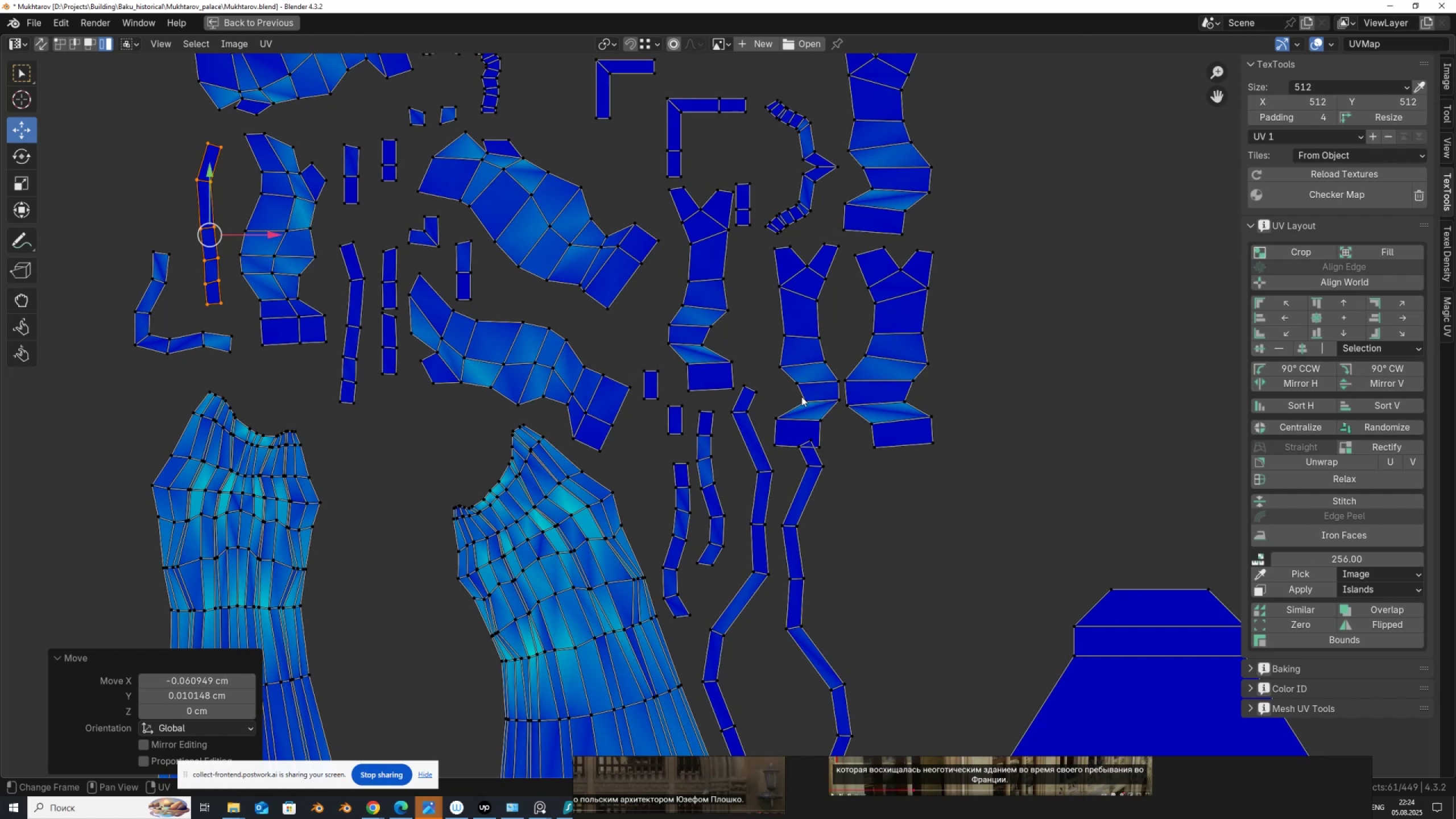 
left_click([806, 513])
 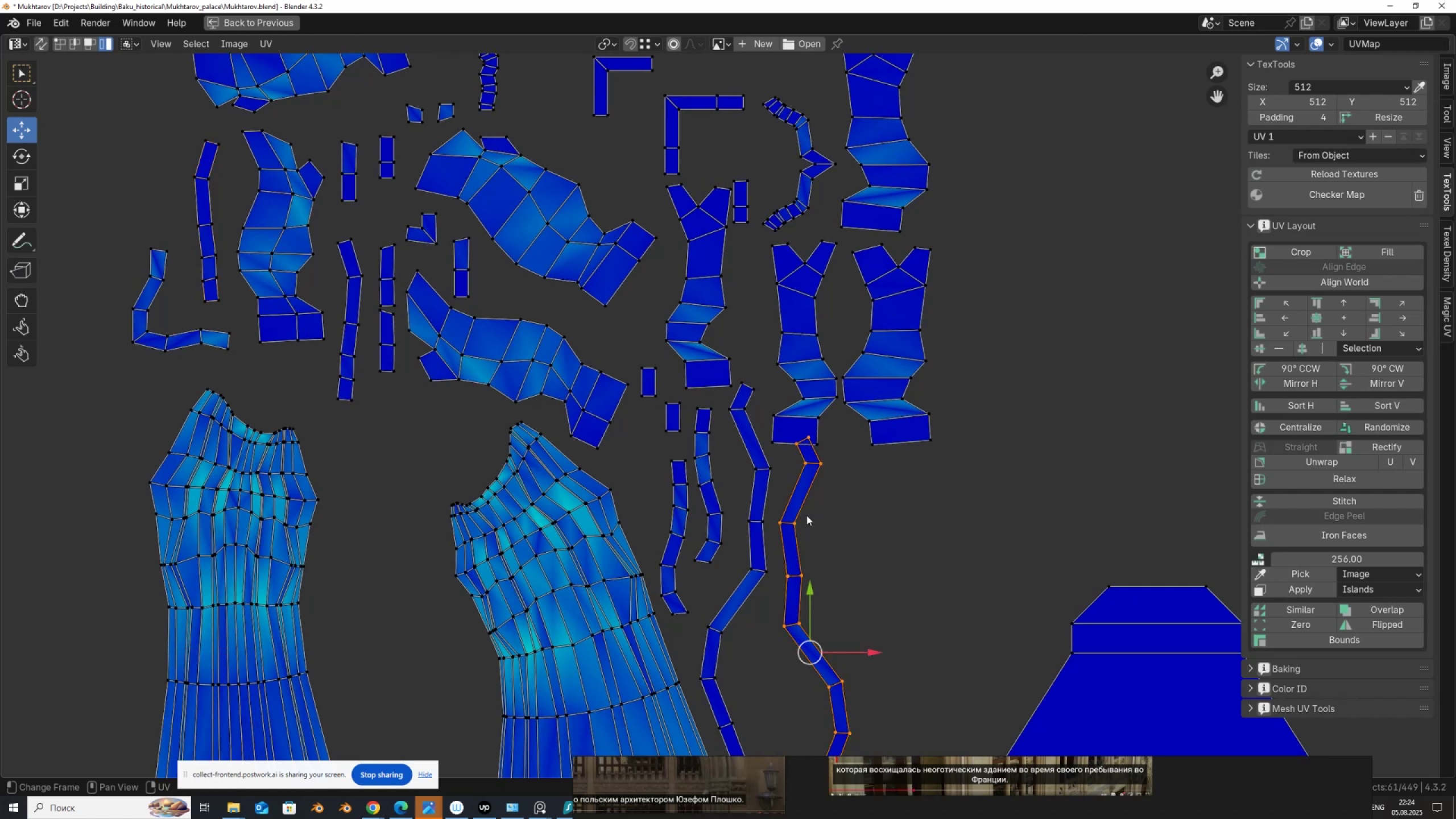 
scroll: coordinate [806, 515], scroll_direction: down, amount: 1.0
 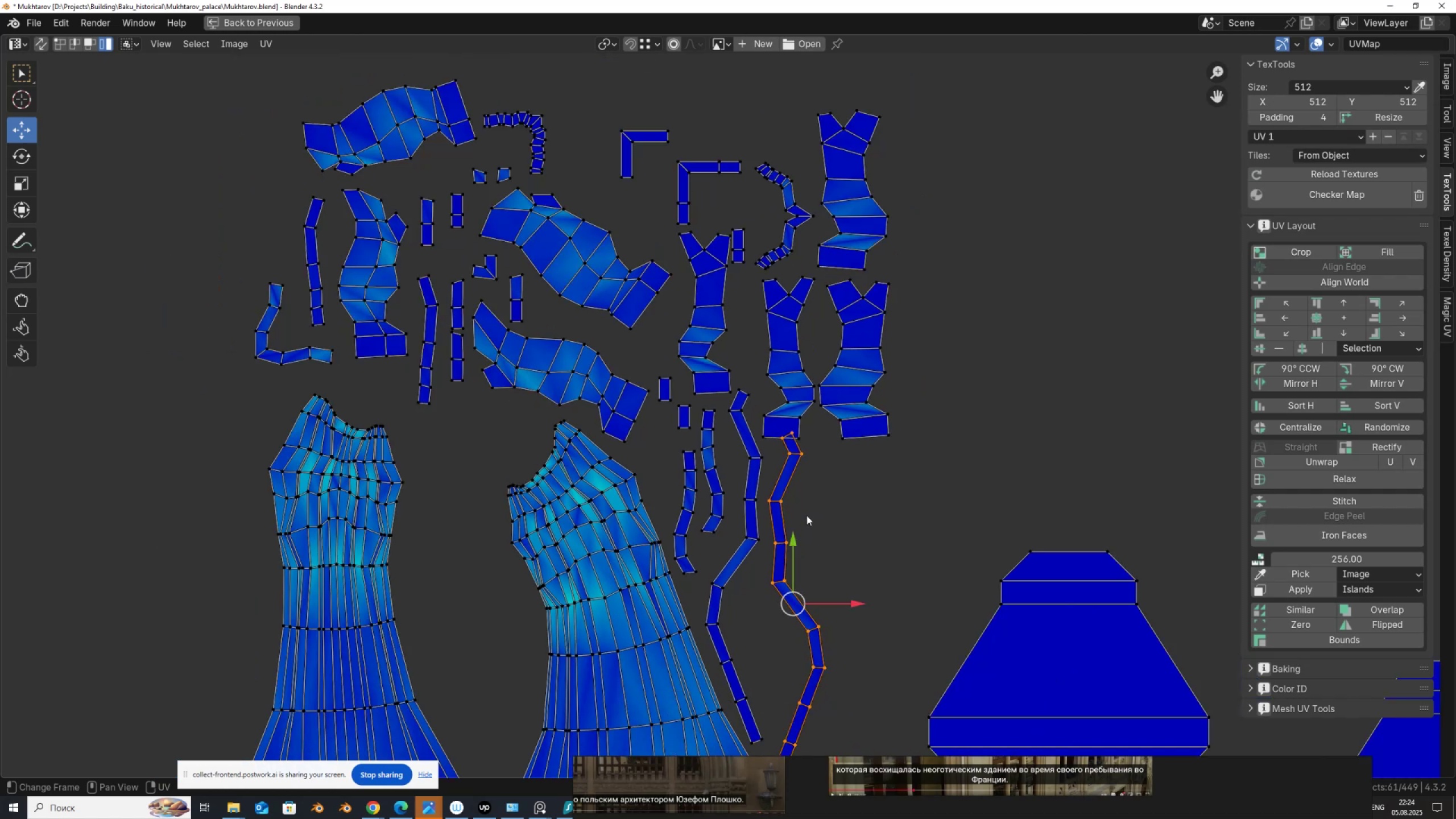 
key(G)
 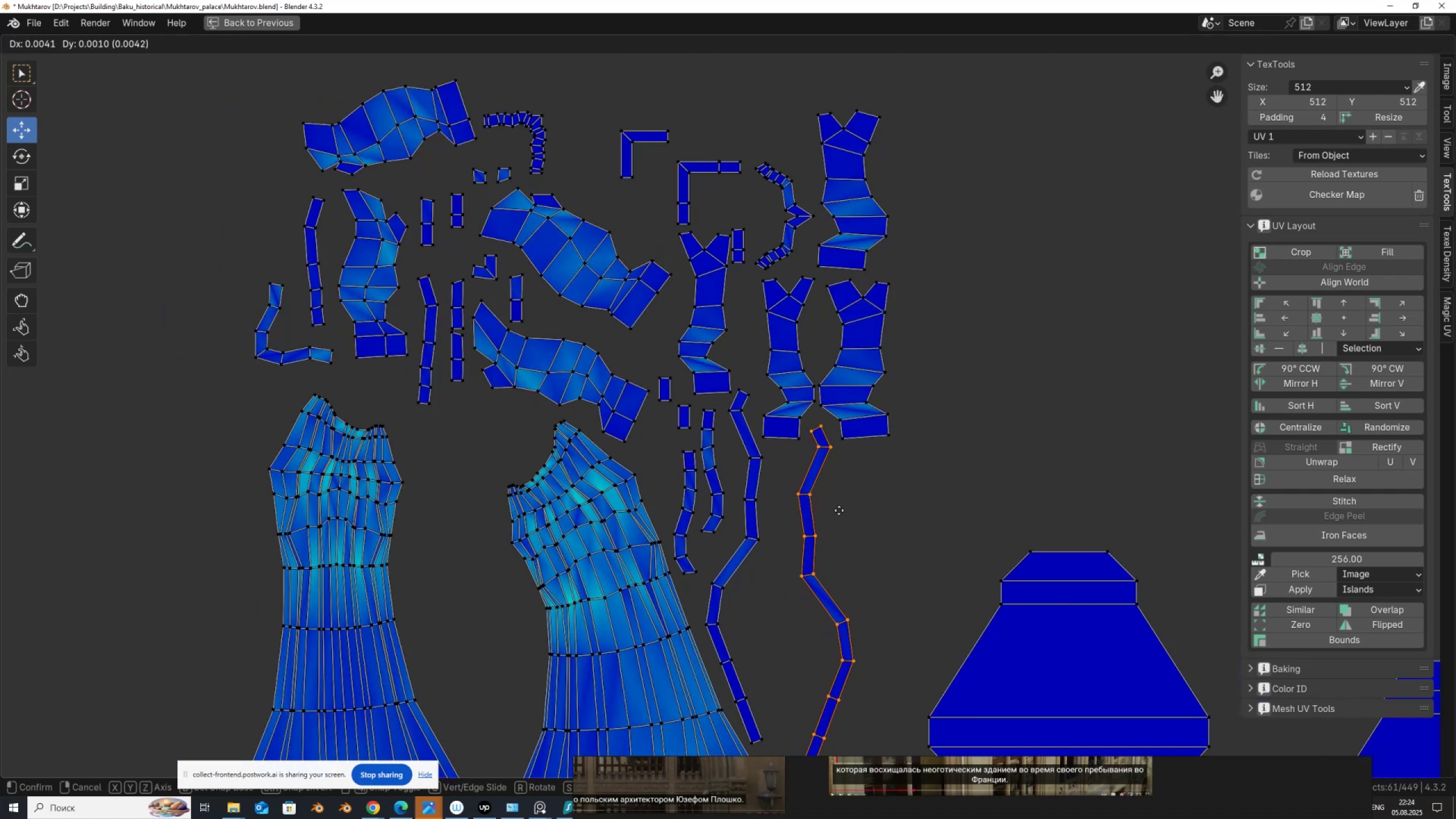 
left_click([839, 510])
 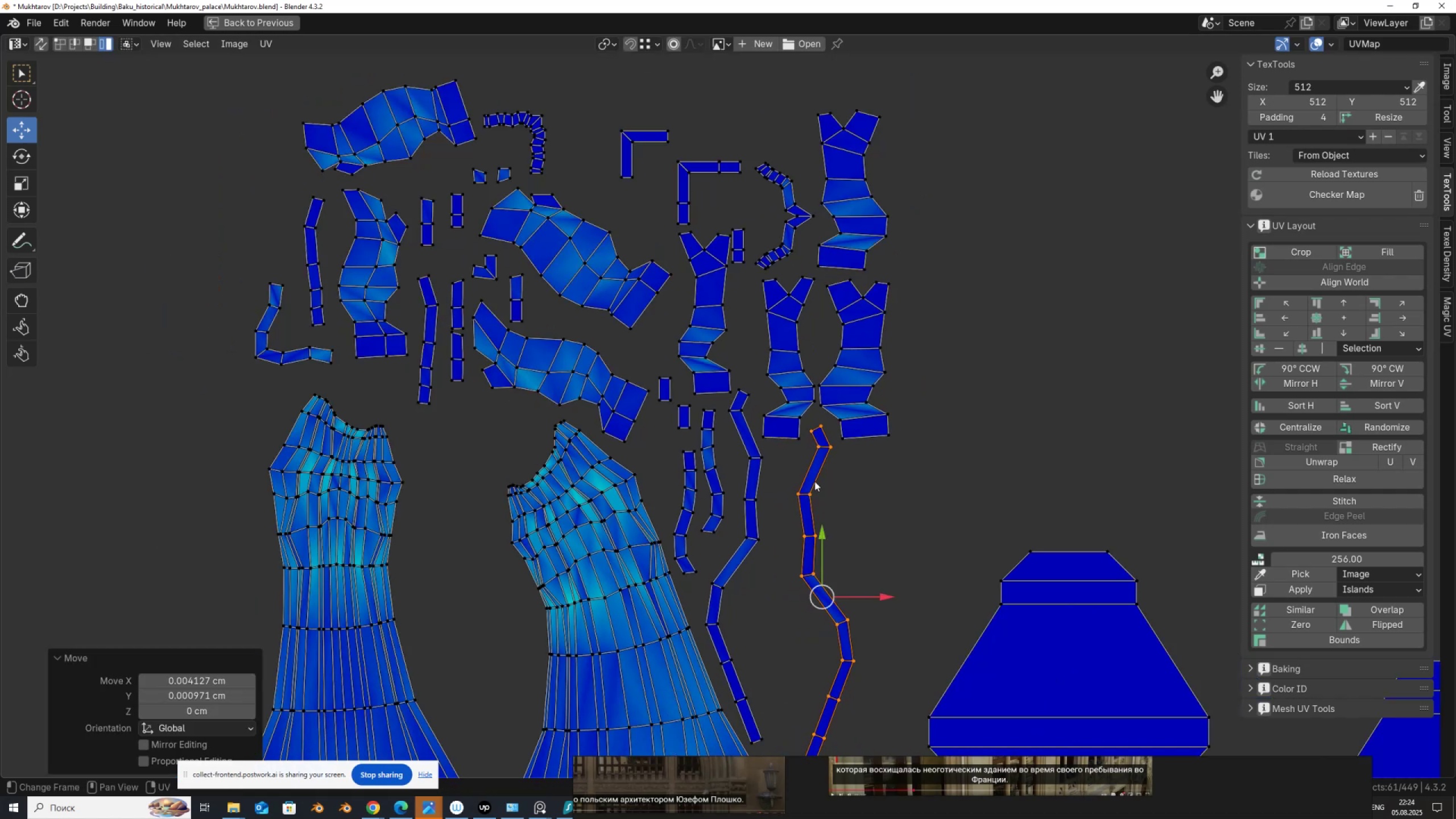 
scroll: coordinate [784, 467], scroll_direction: down, amount: 2.0
 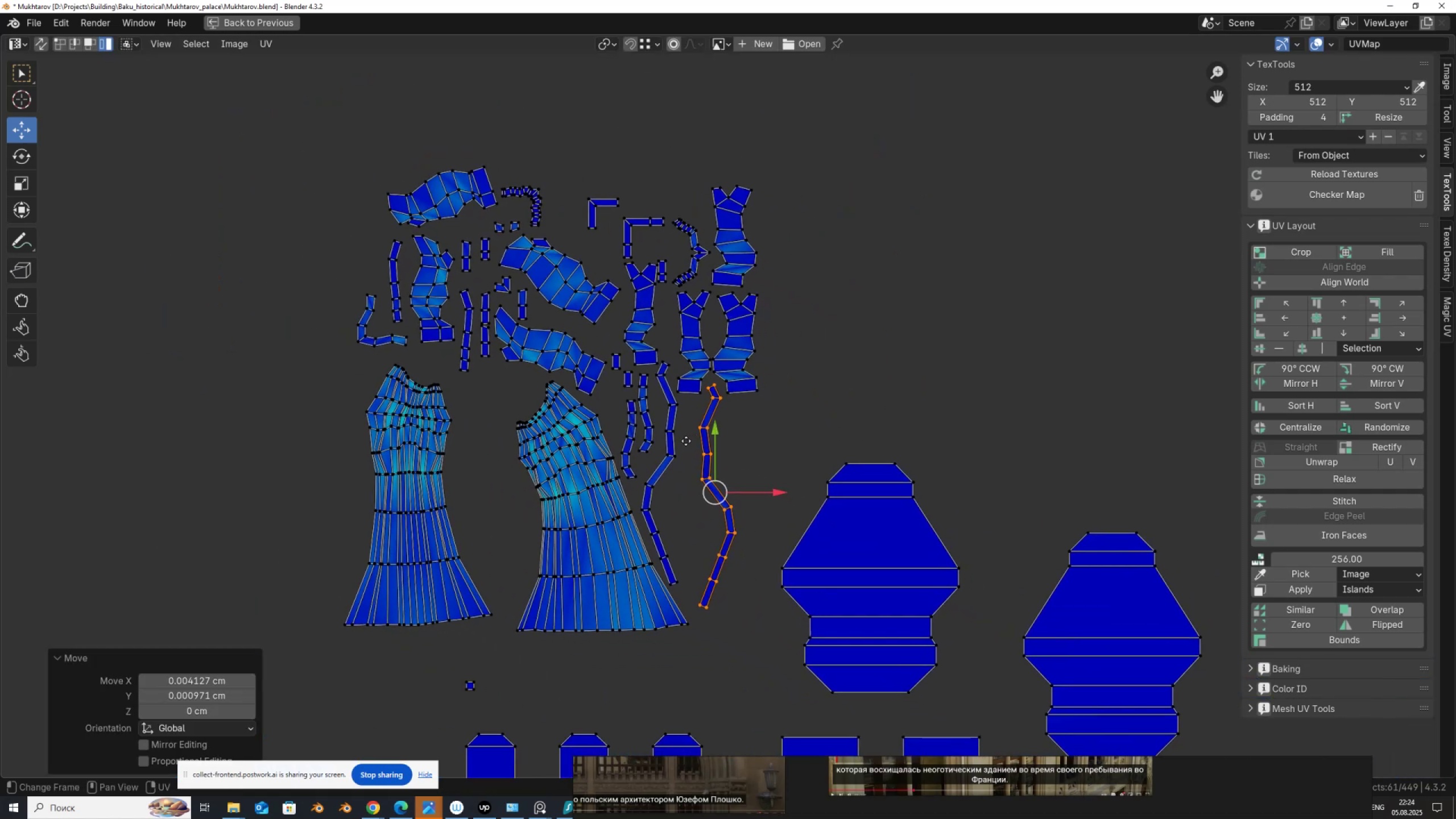 
scroll: coordinate [508, 362], scroll_direction: up, amount: 2.0
 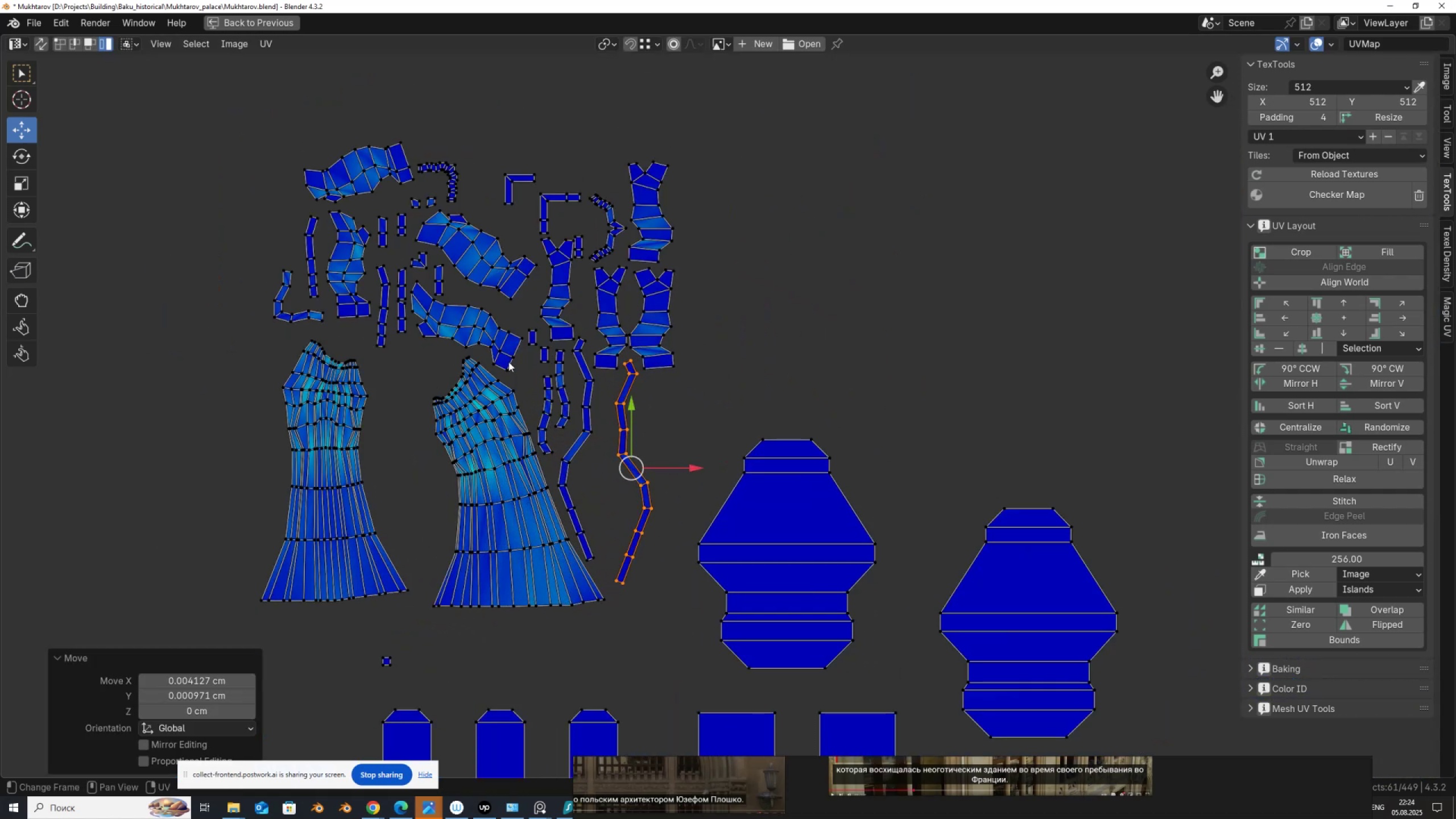 
scroll: coordinate [434, 293], scroll_direction: down, amount: 7.0
 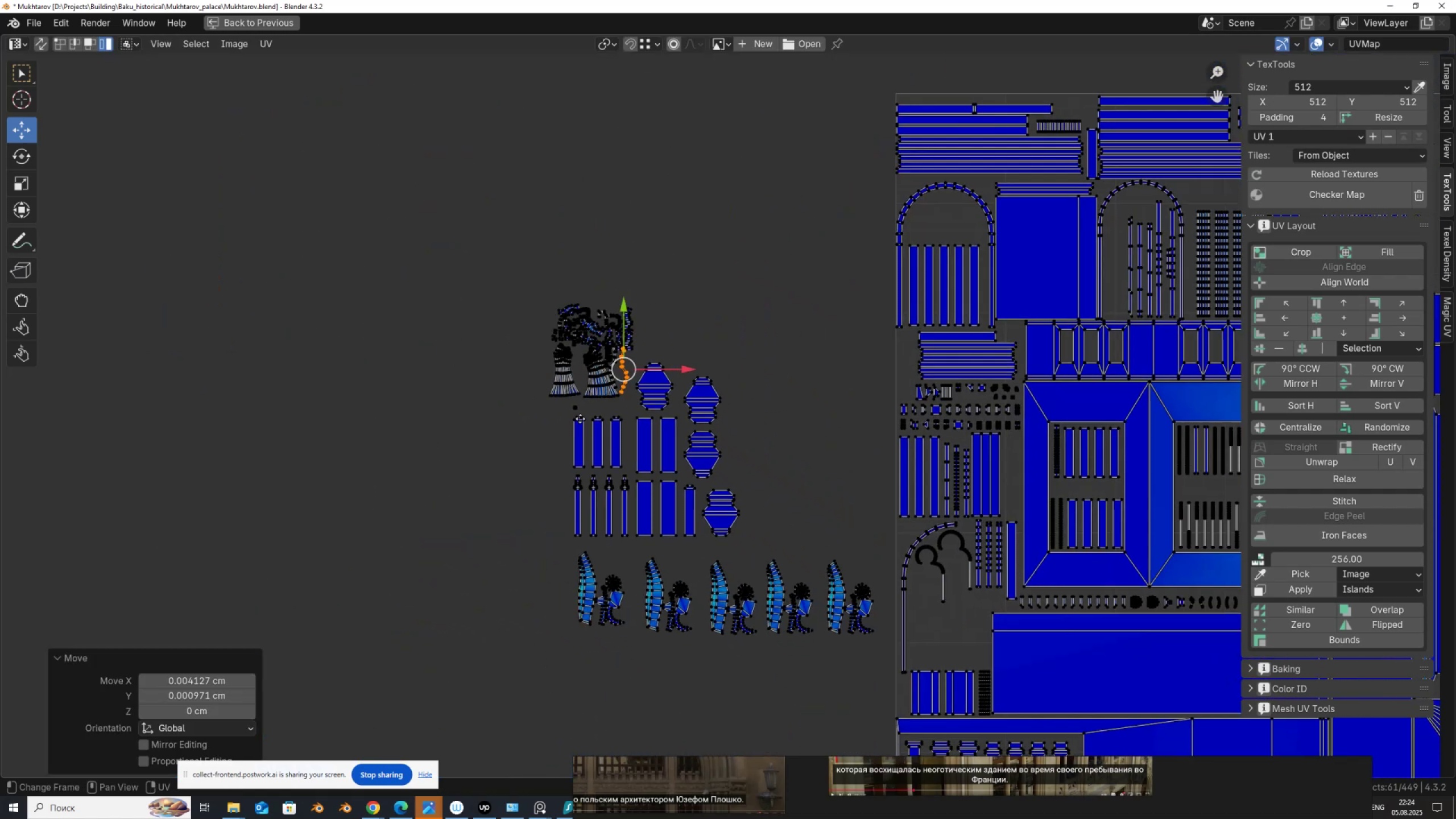 
scroll: coordinate [557, 398], scroll_direction: up, amount: 2.0
 